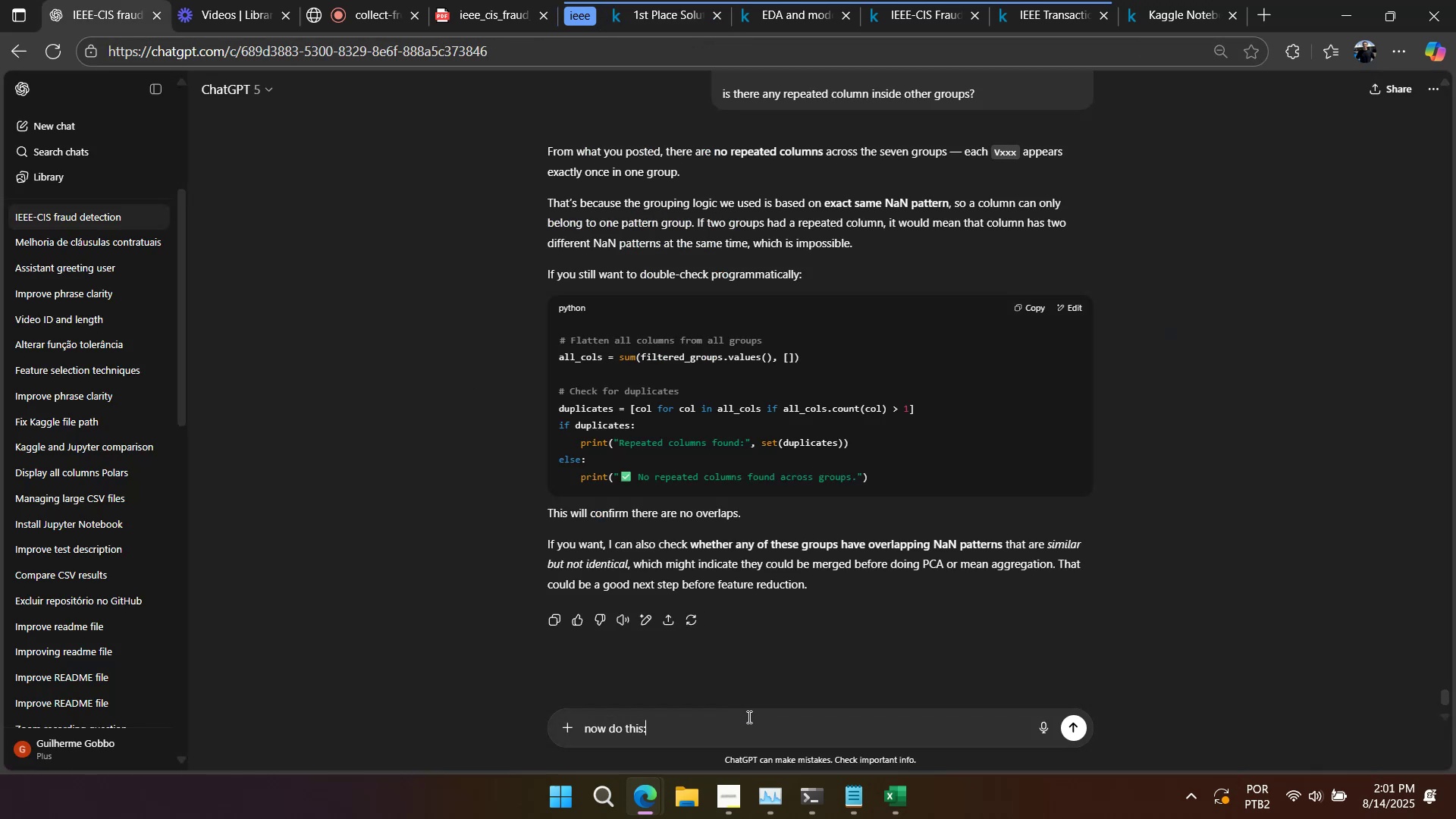 
key(Control+ControlLeft)
 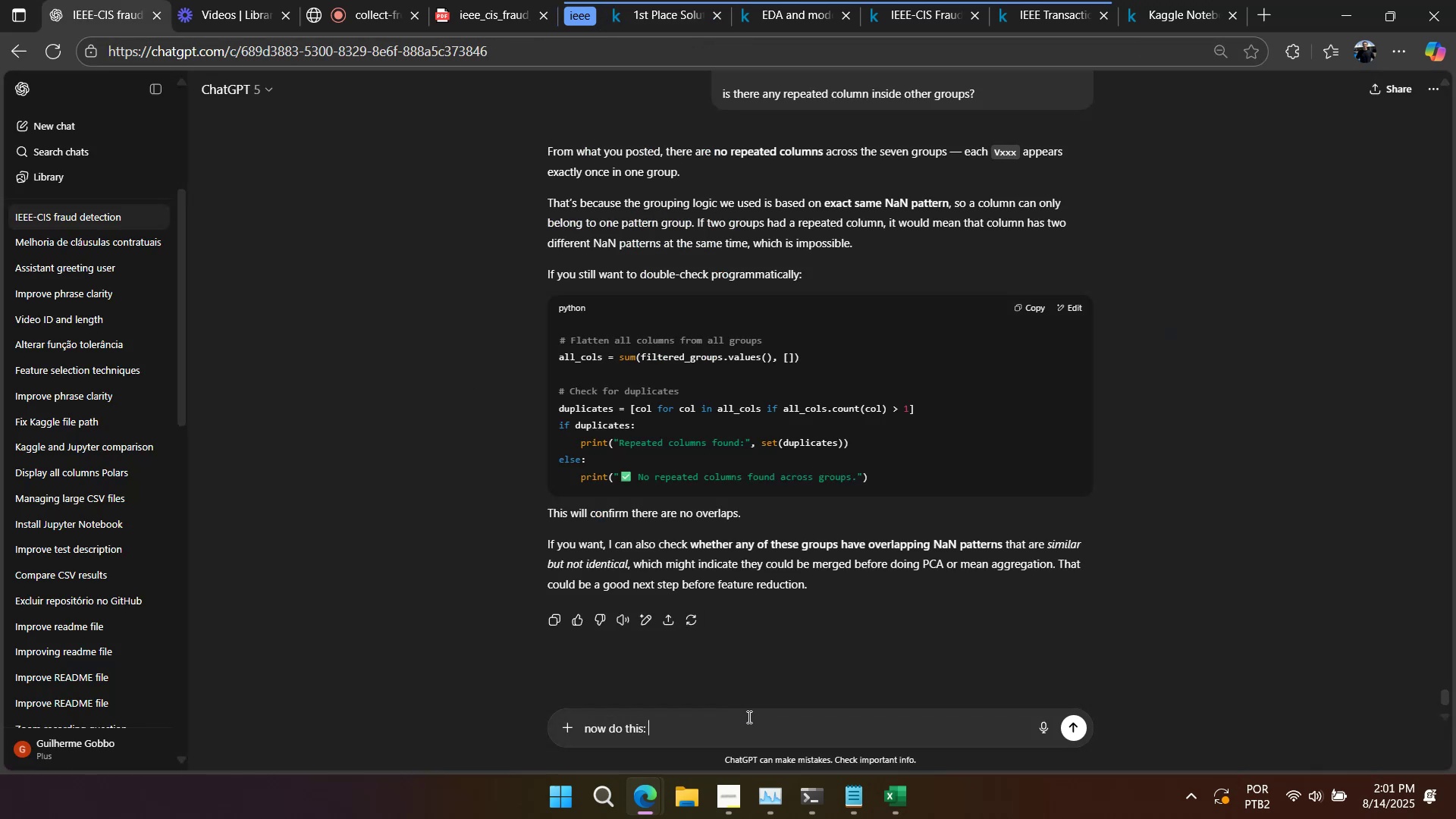 
key(Control+V)
 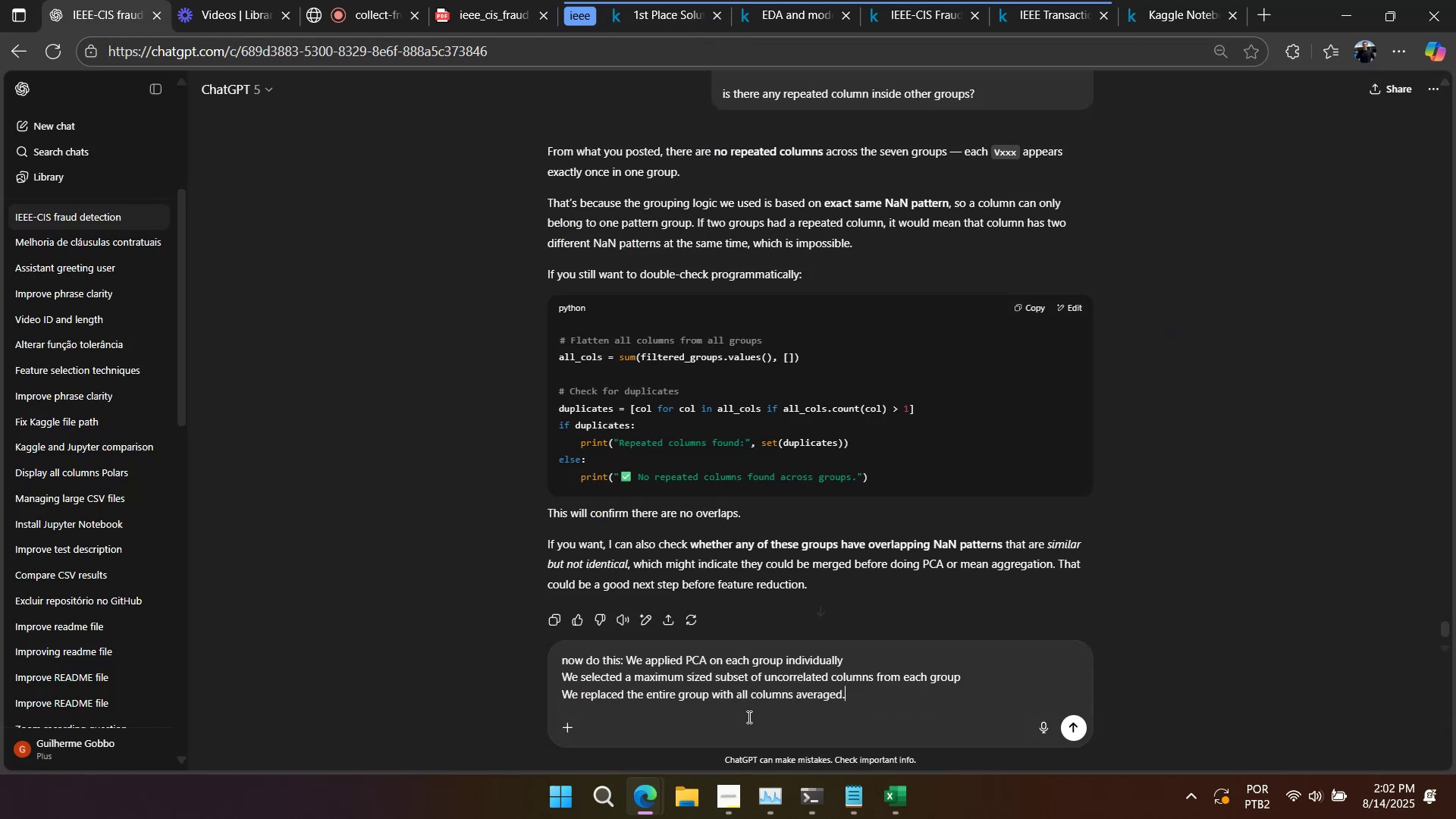 
key(Enter)
 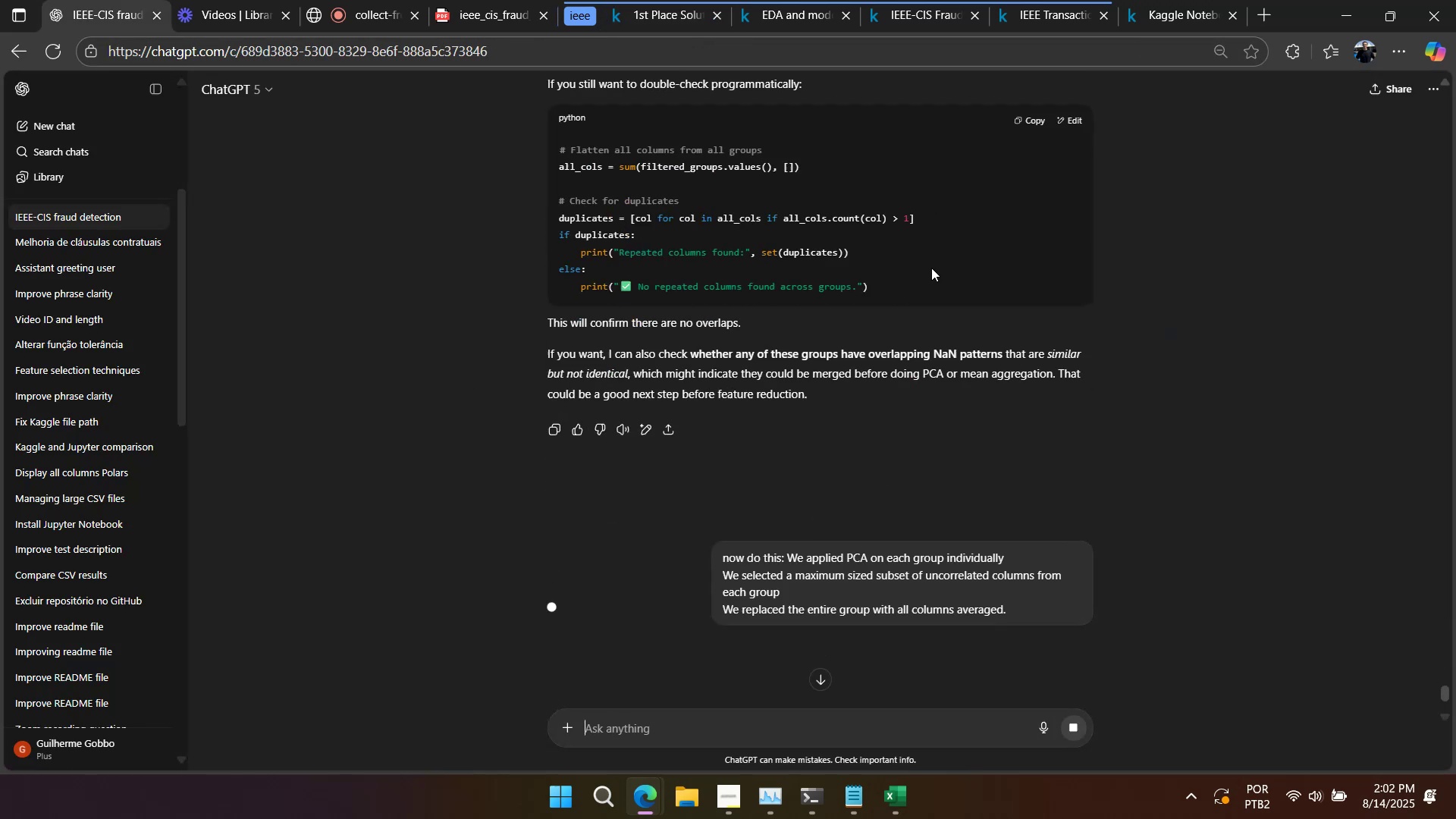 
left_click([1175, 19])
 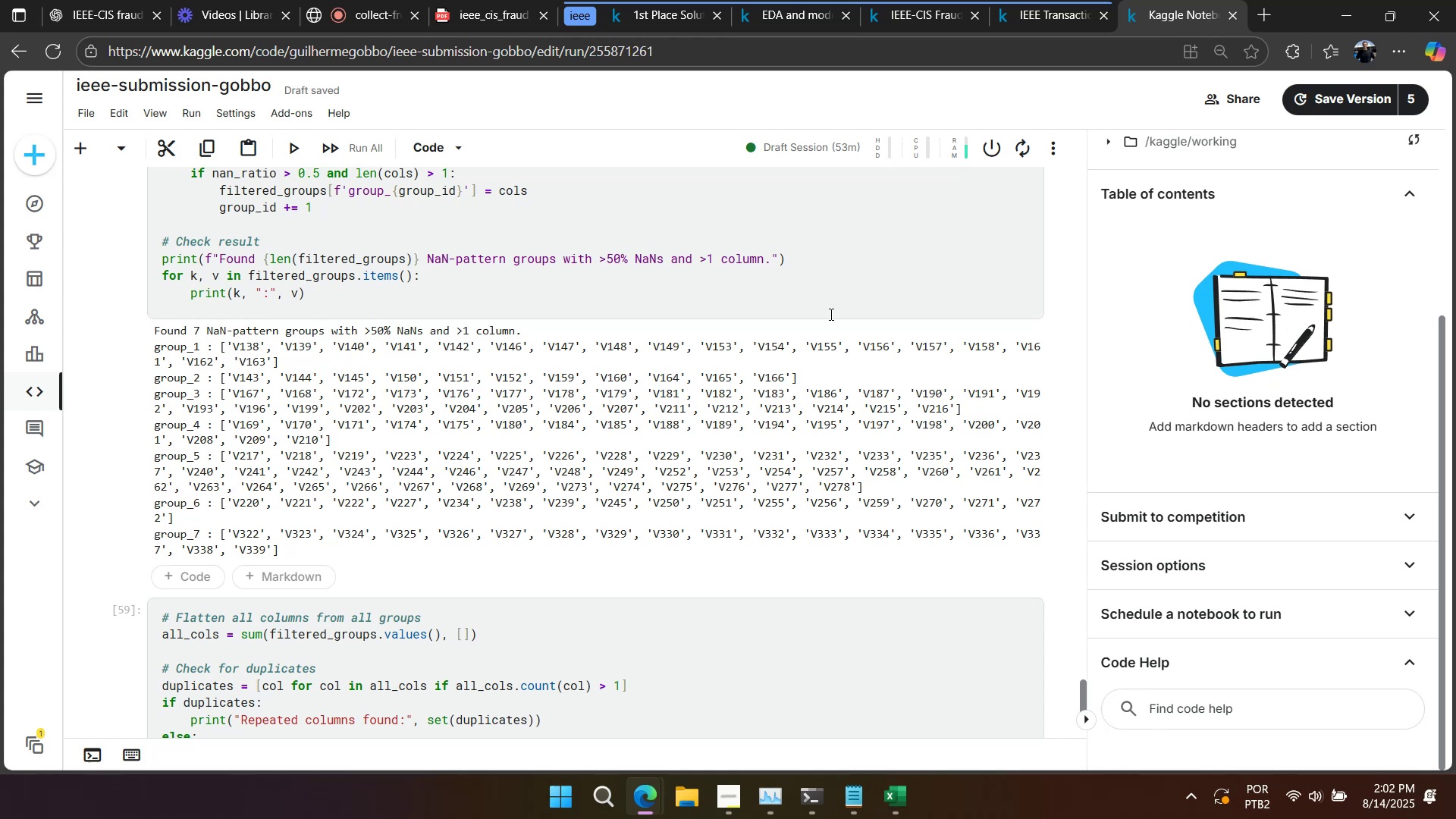 
scroll: coordinate [761, 405], scroll_direction: up, amount: 11.0
 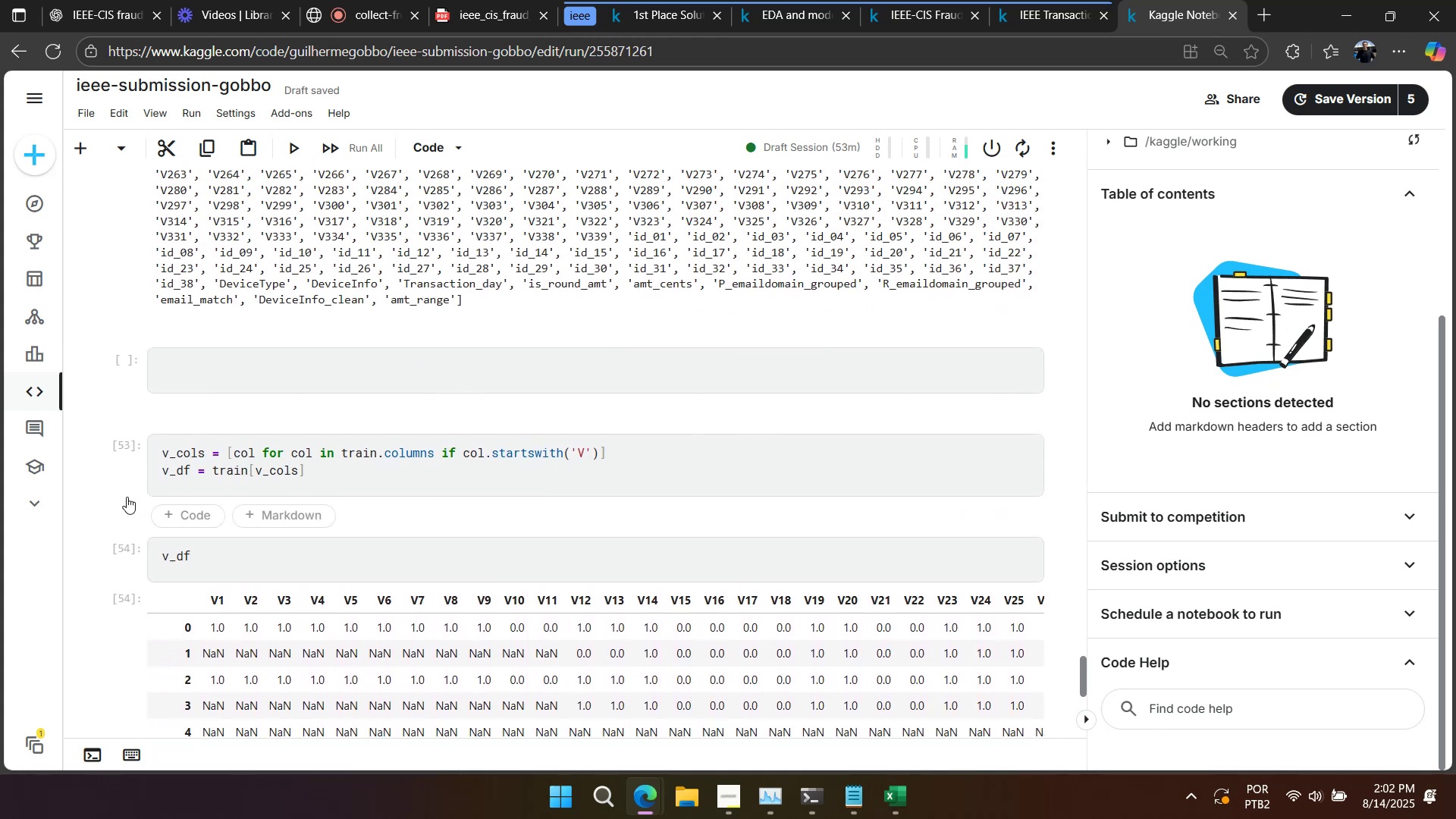 
double_click([99, 469])
 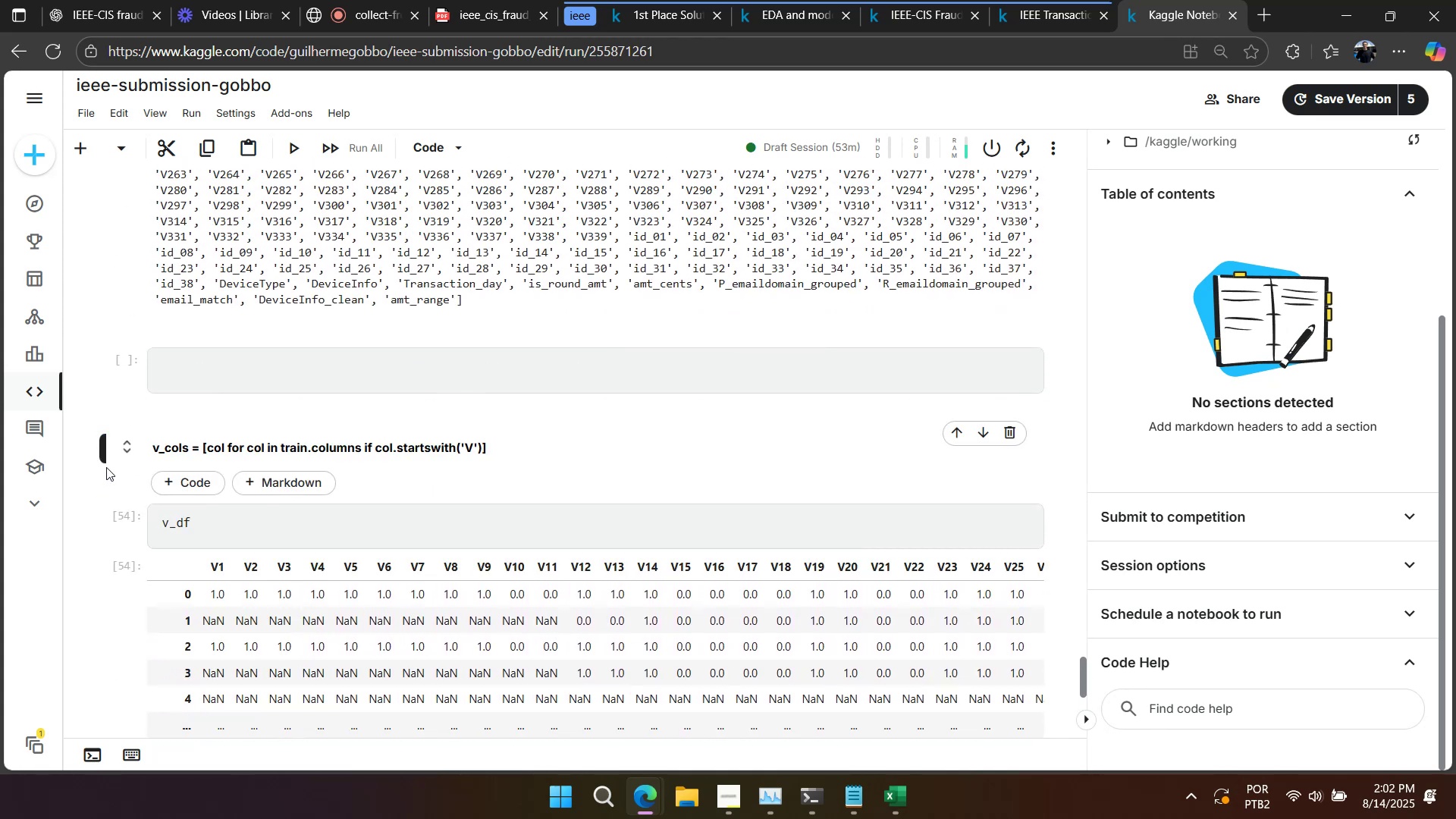 
left_click([102, 457])
 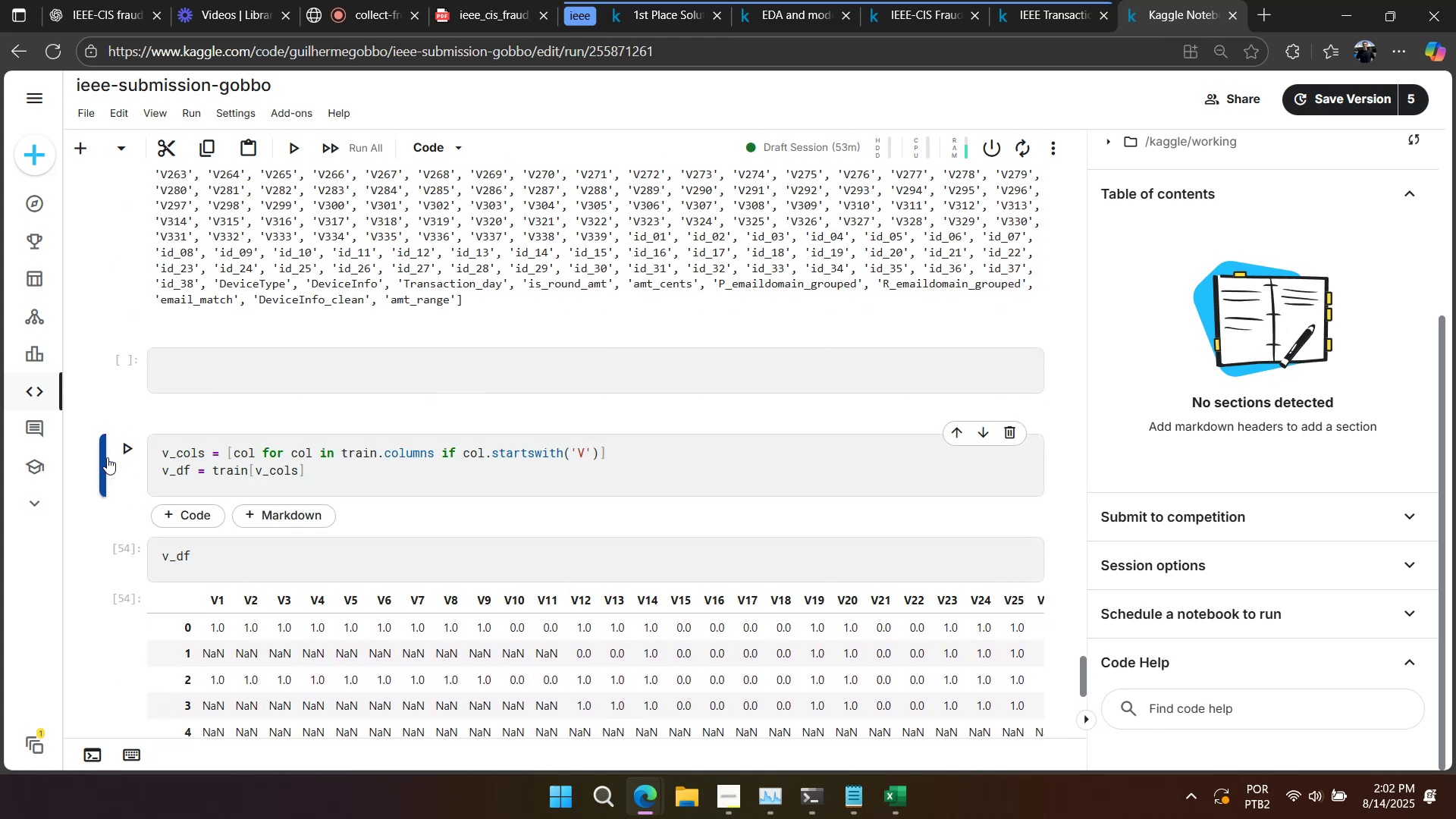 
scroll: coordinate [266, 502], scroll_direction: down, amount: 11.0
 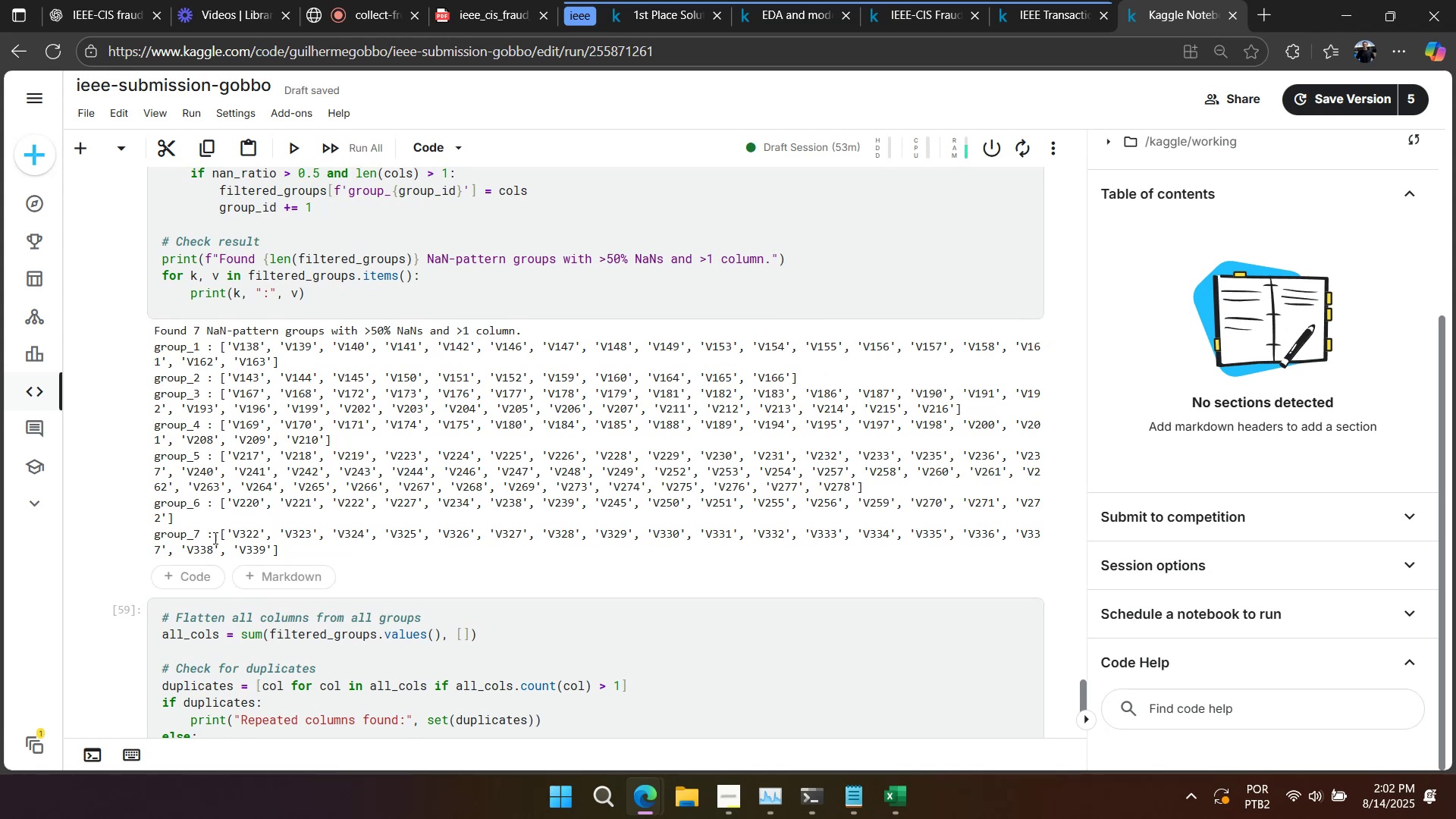 
scroll: coordinate [196, 565], scroll_direction: up, amount: 3.0
 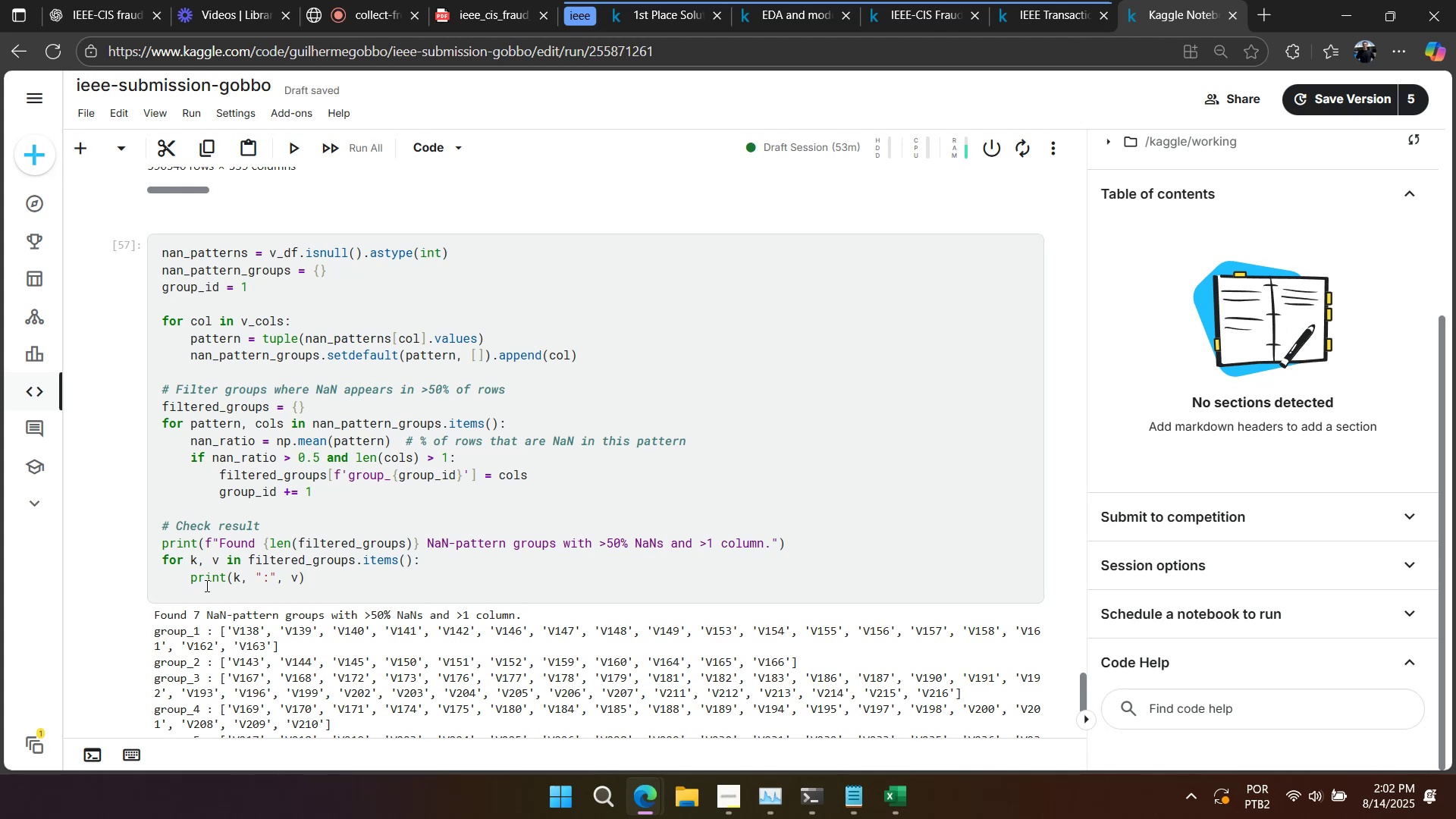 
wait(15.74)
 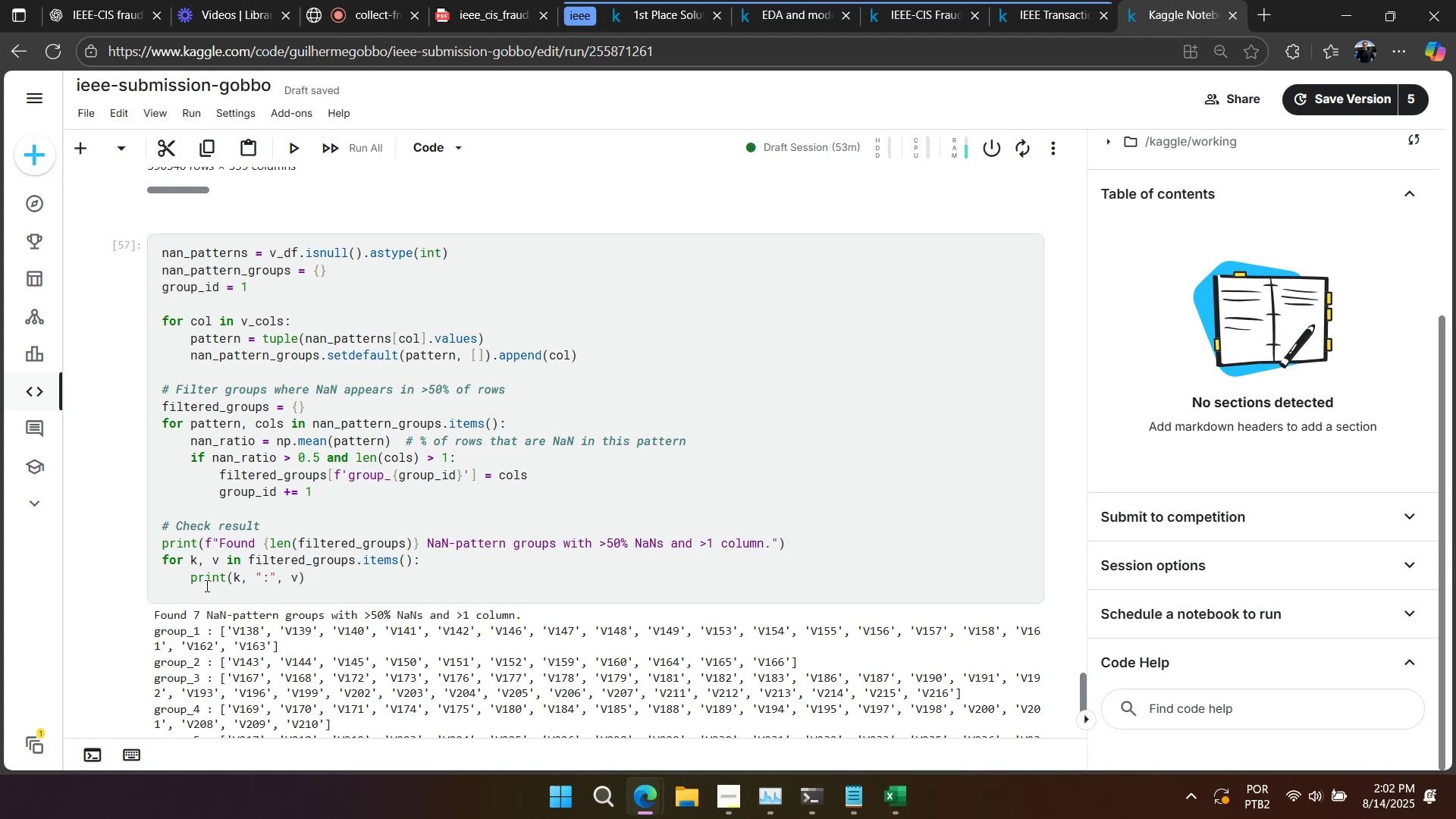 
scroll: coordinate [206, 585], scroll_direction: down, amount: 7.0
 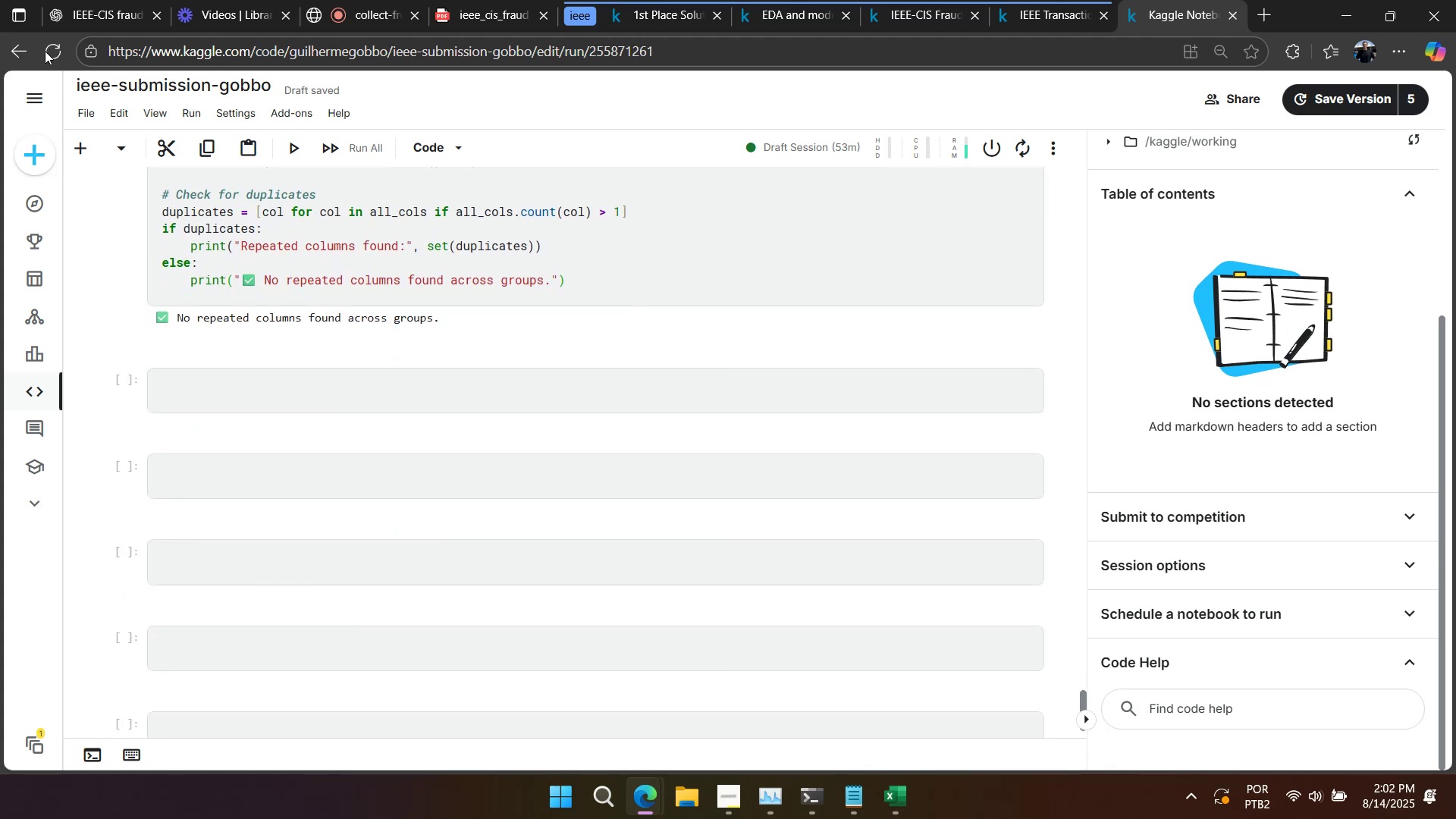 
left_click([89, 14])
 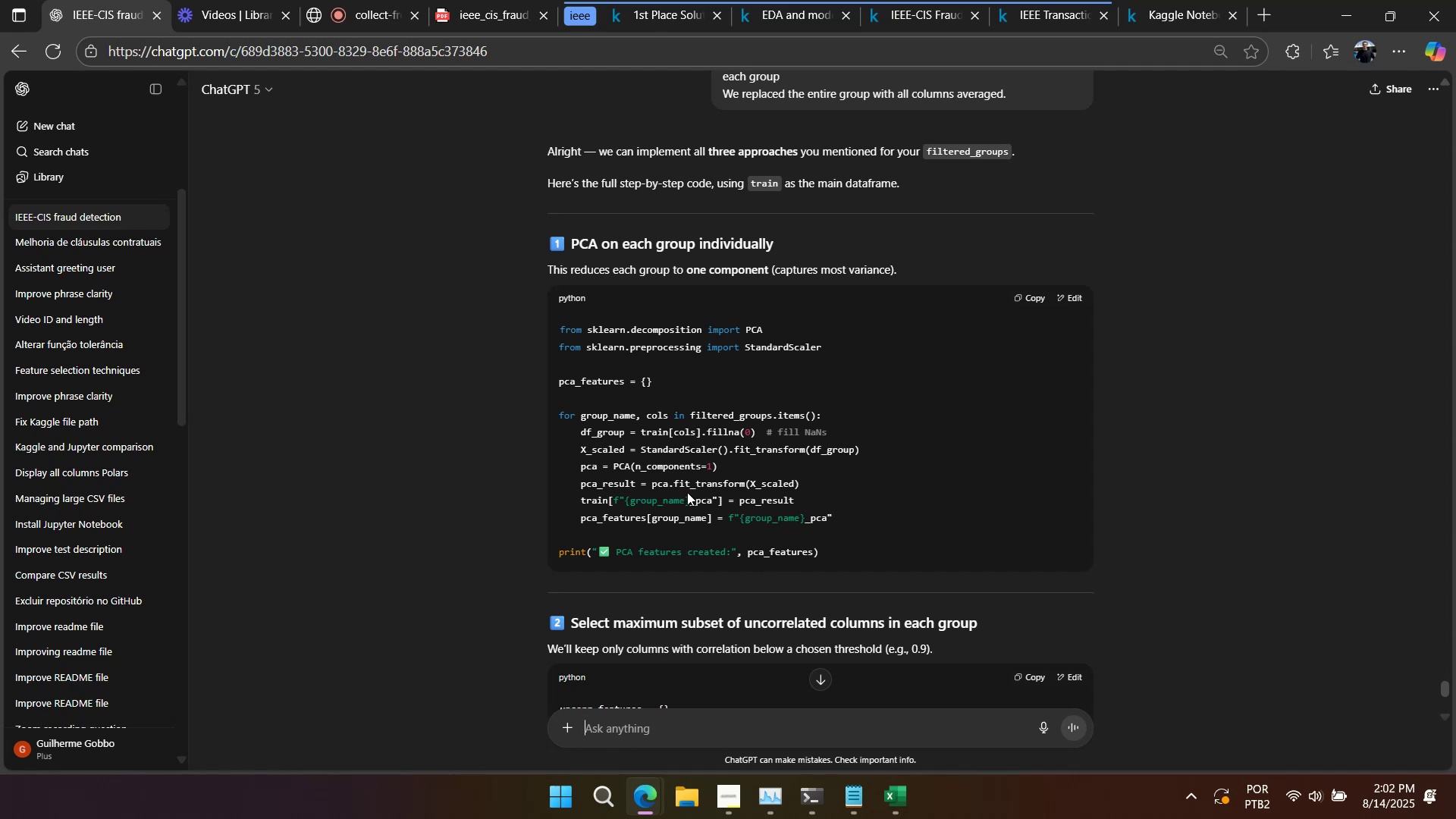 
wait(7.75)
 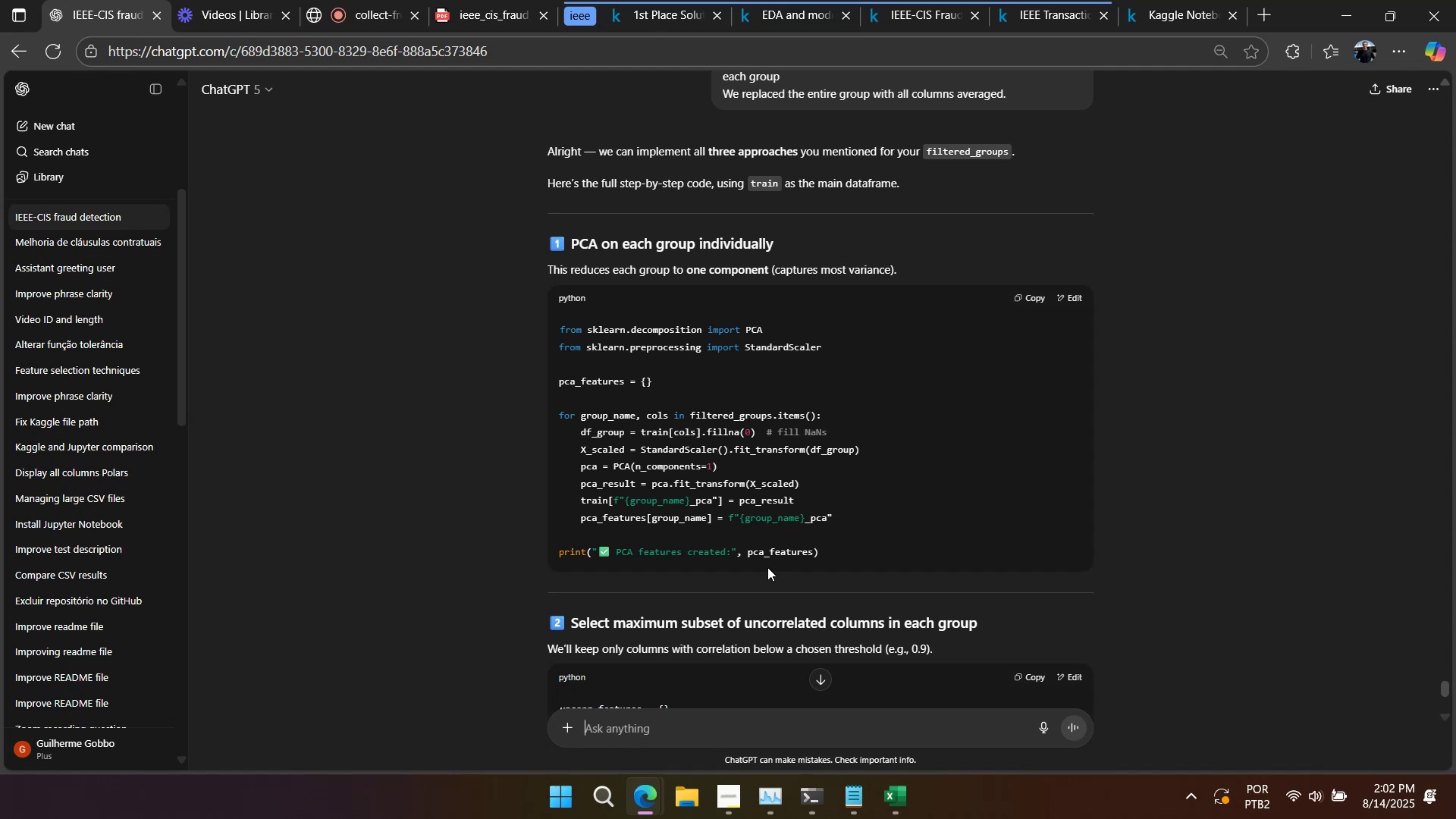 
scroll: coordinate [687, 492], scroll_direction: down, amount: 1.0
 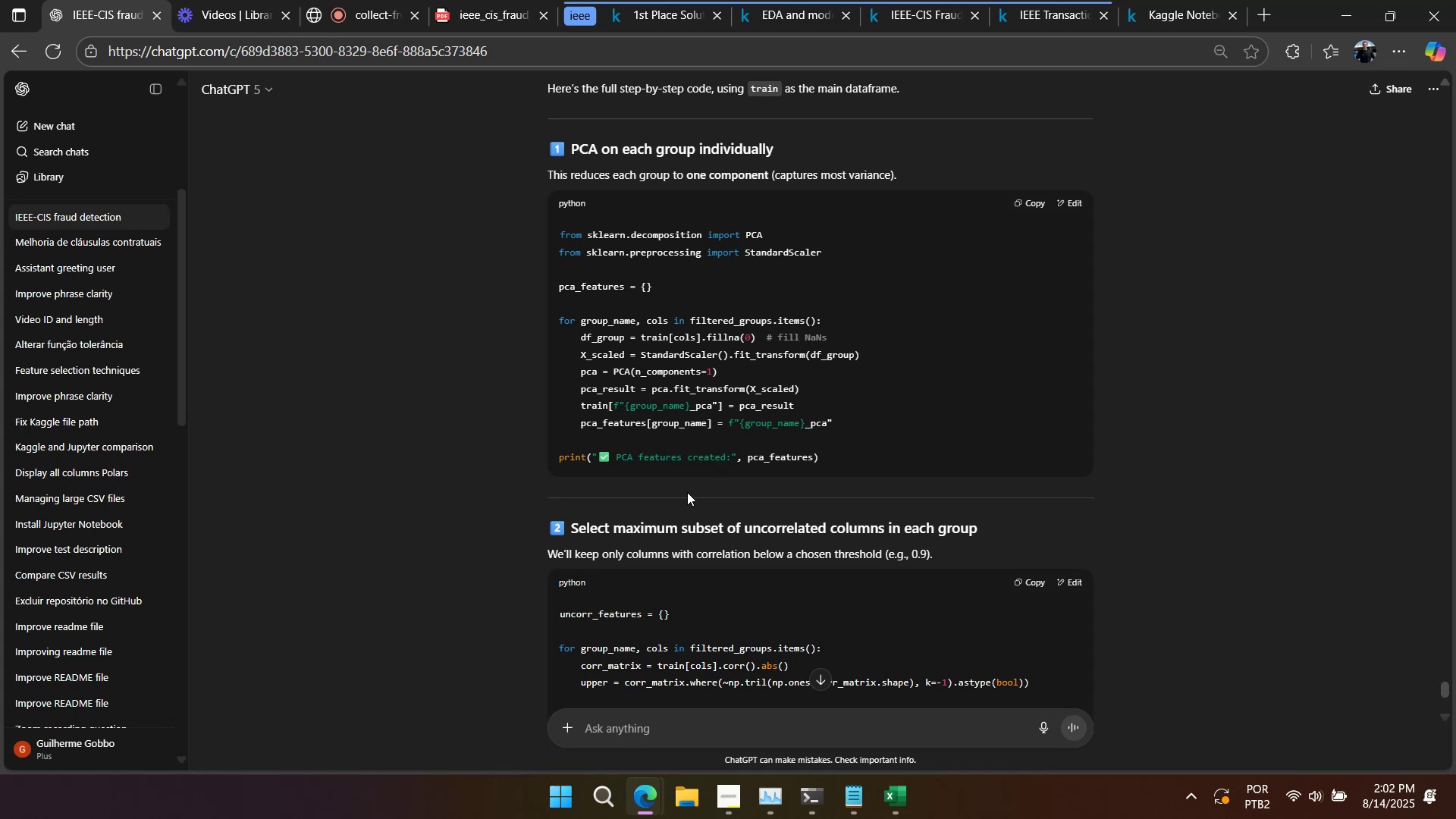 
wait(10.98)
 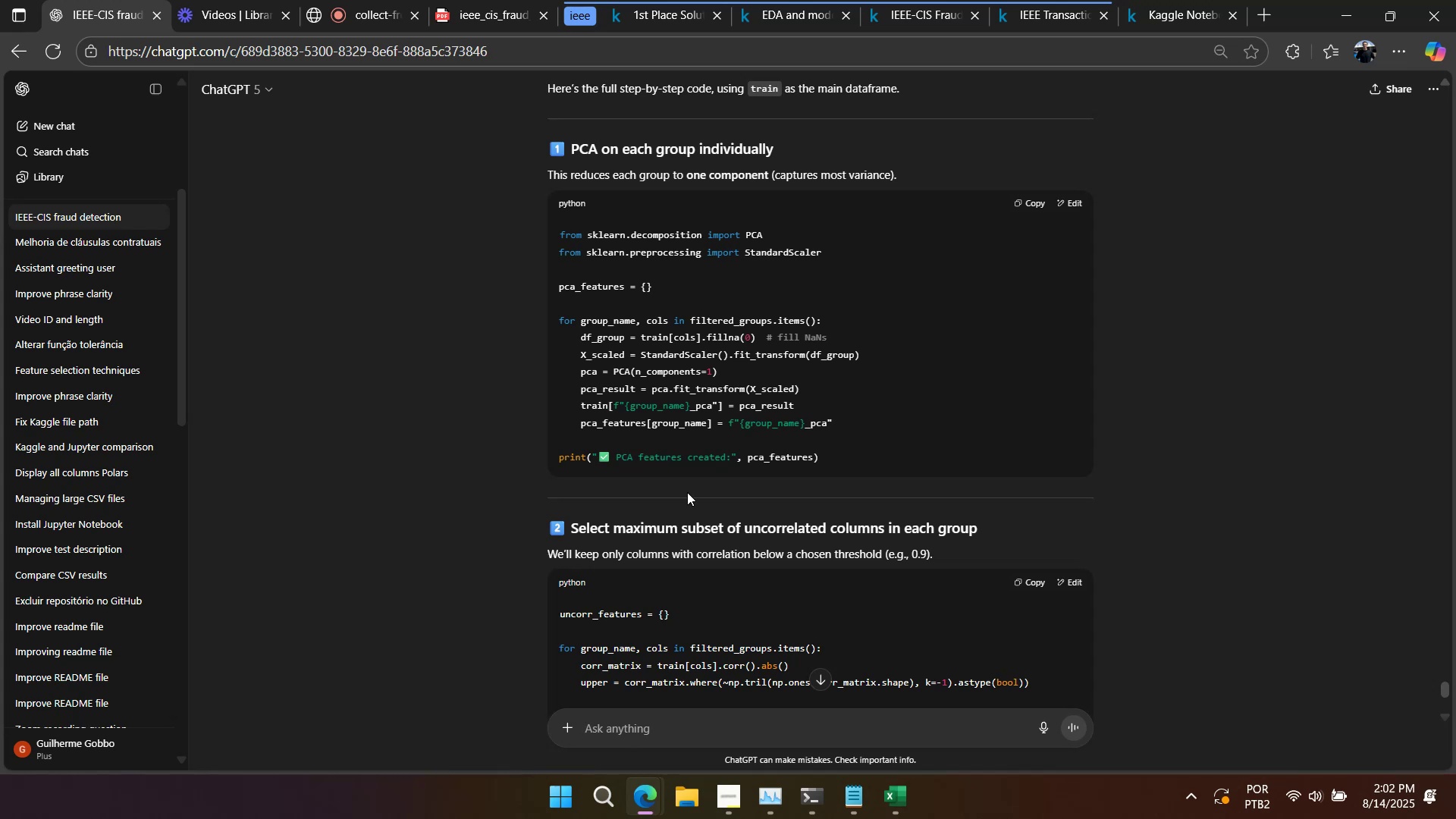 
scroll: coordinate [687, 492], scroll_direction: down, amount: 2.0
 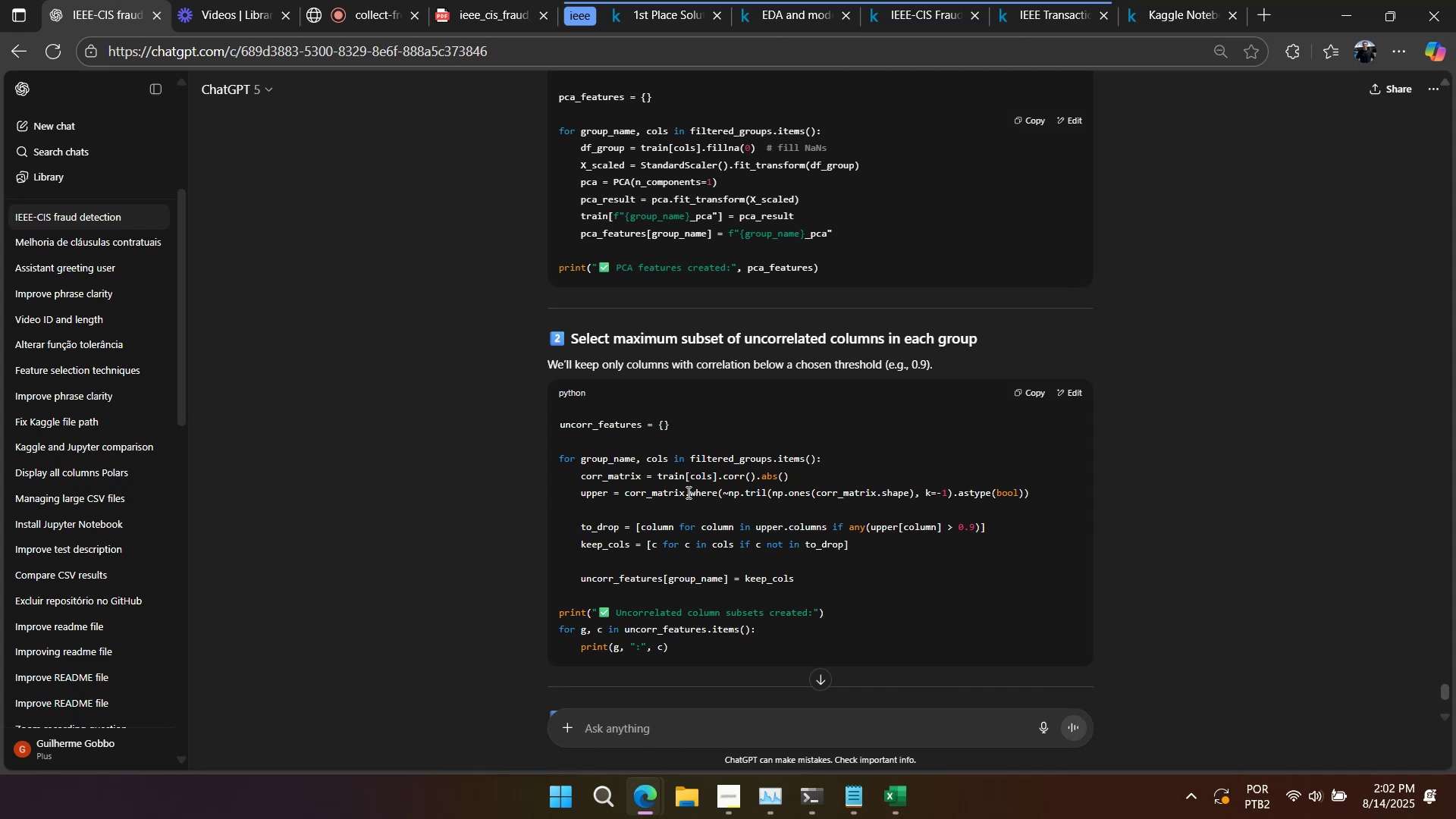 
wait(13.68)
 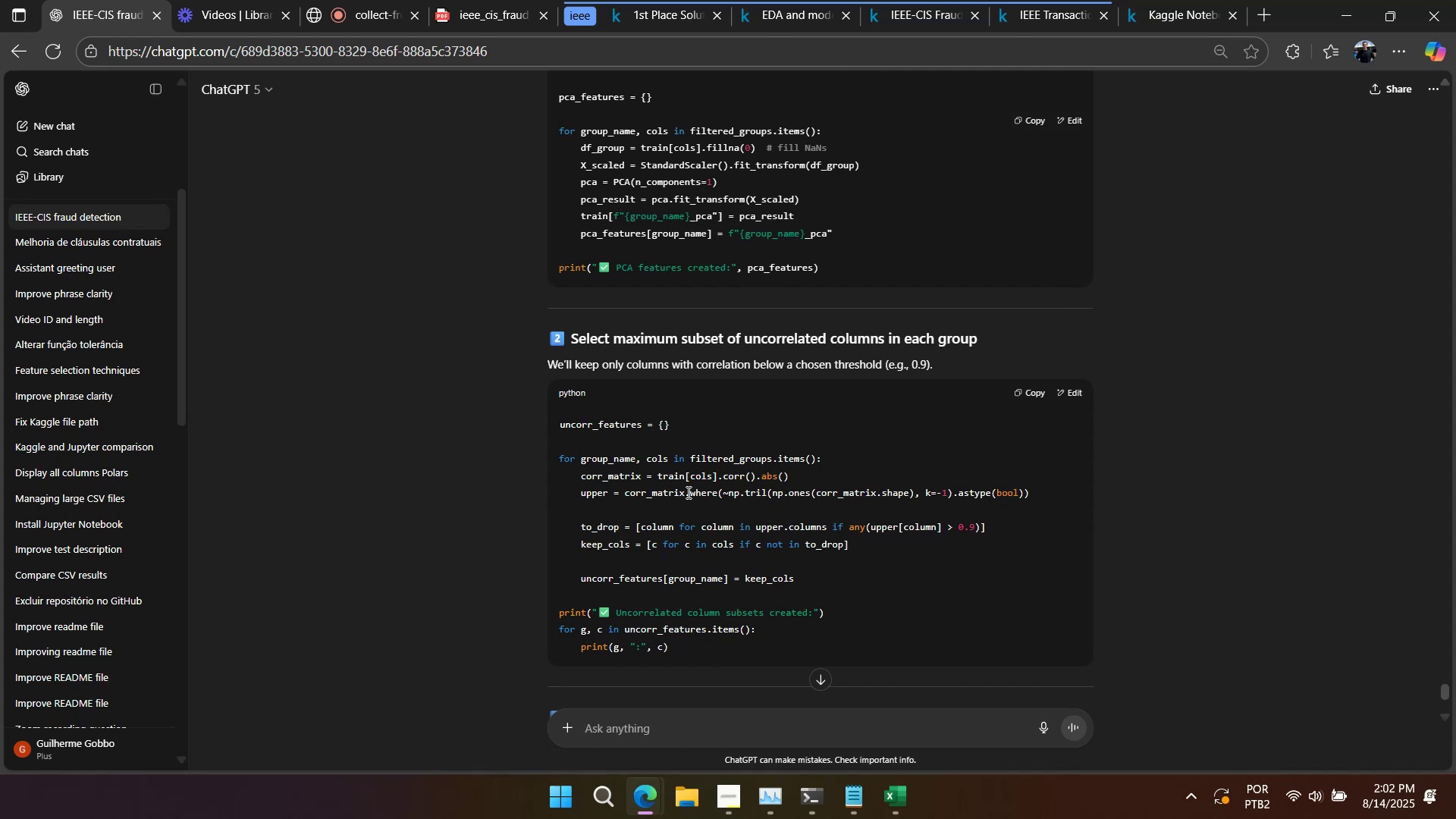 
scroll: coordinate [676, 469], scroll_direction: up, amount: 2.0
 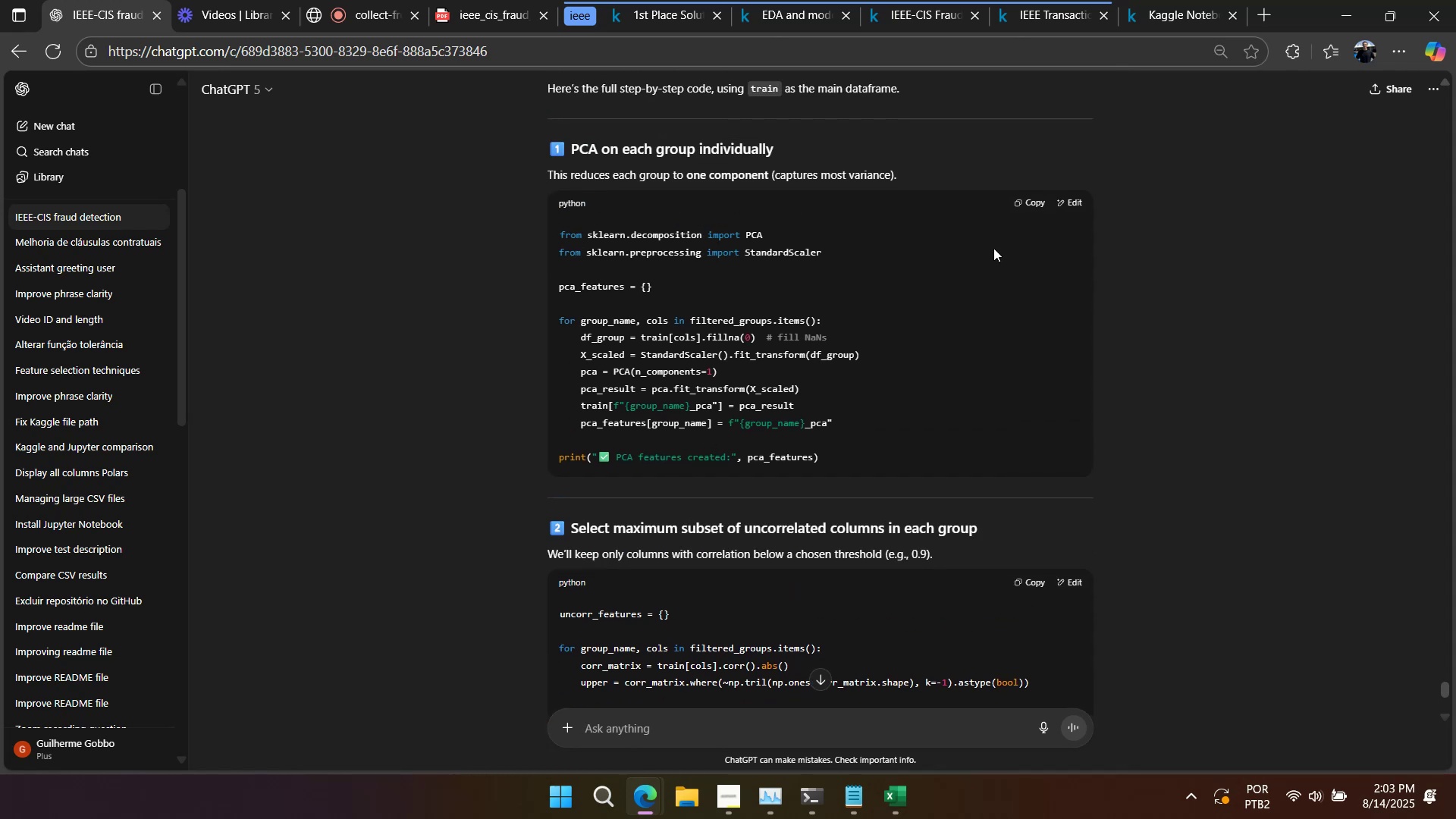 
left_click([1028, 202])
 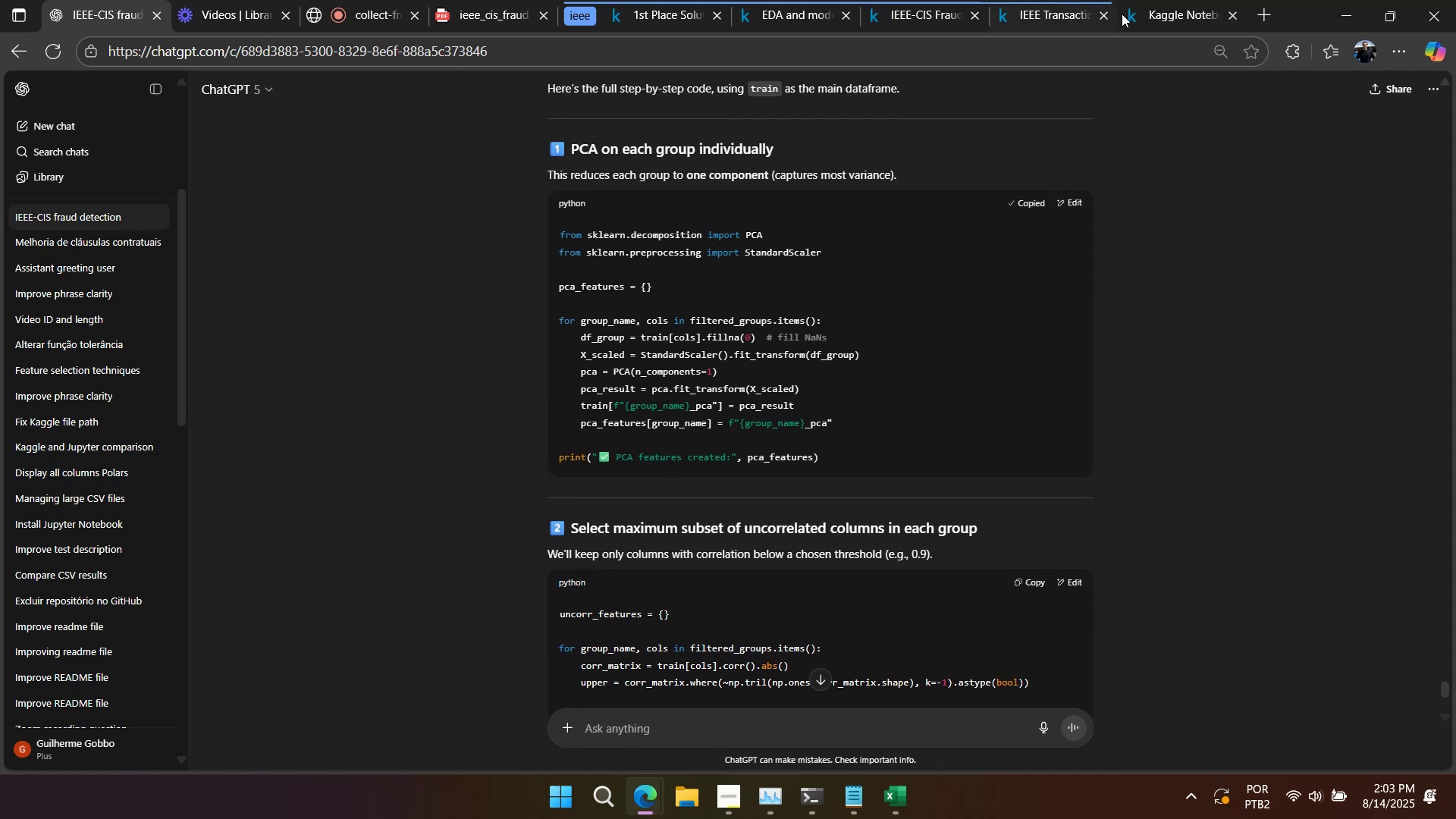 
left_click([1136, 8])
 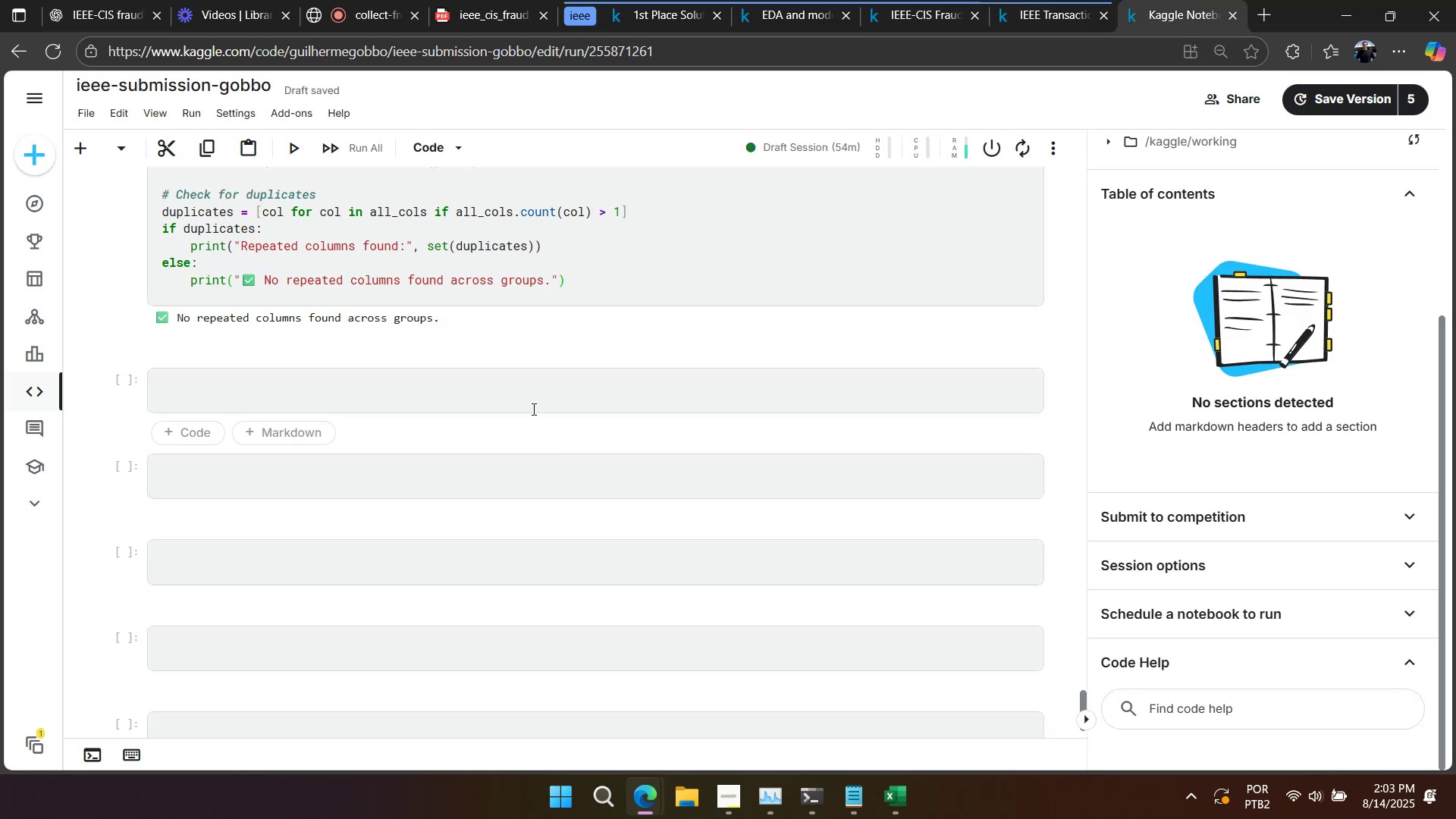 
left_click([494, 489])
 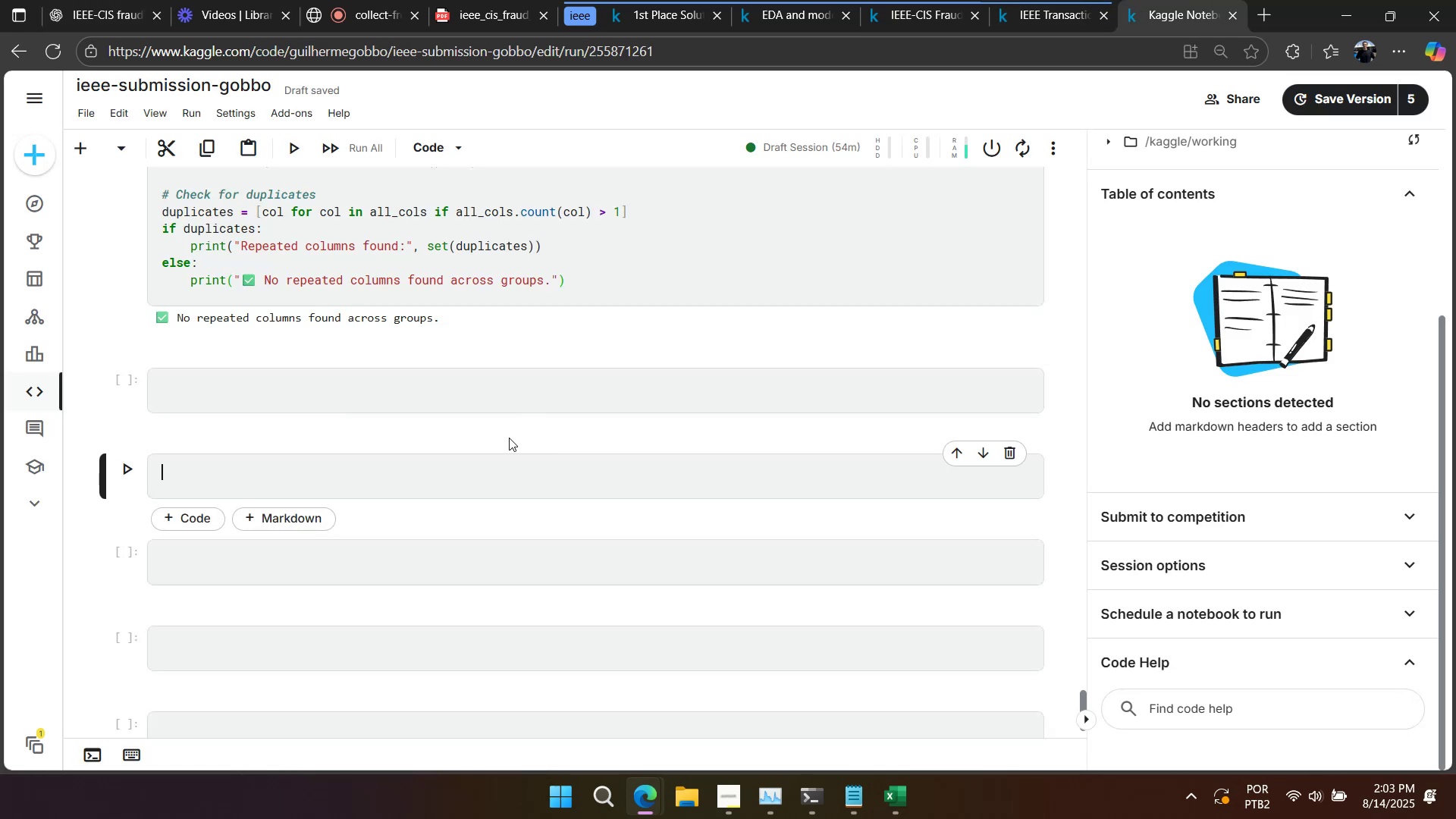 
left_click([519, 388])
 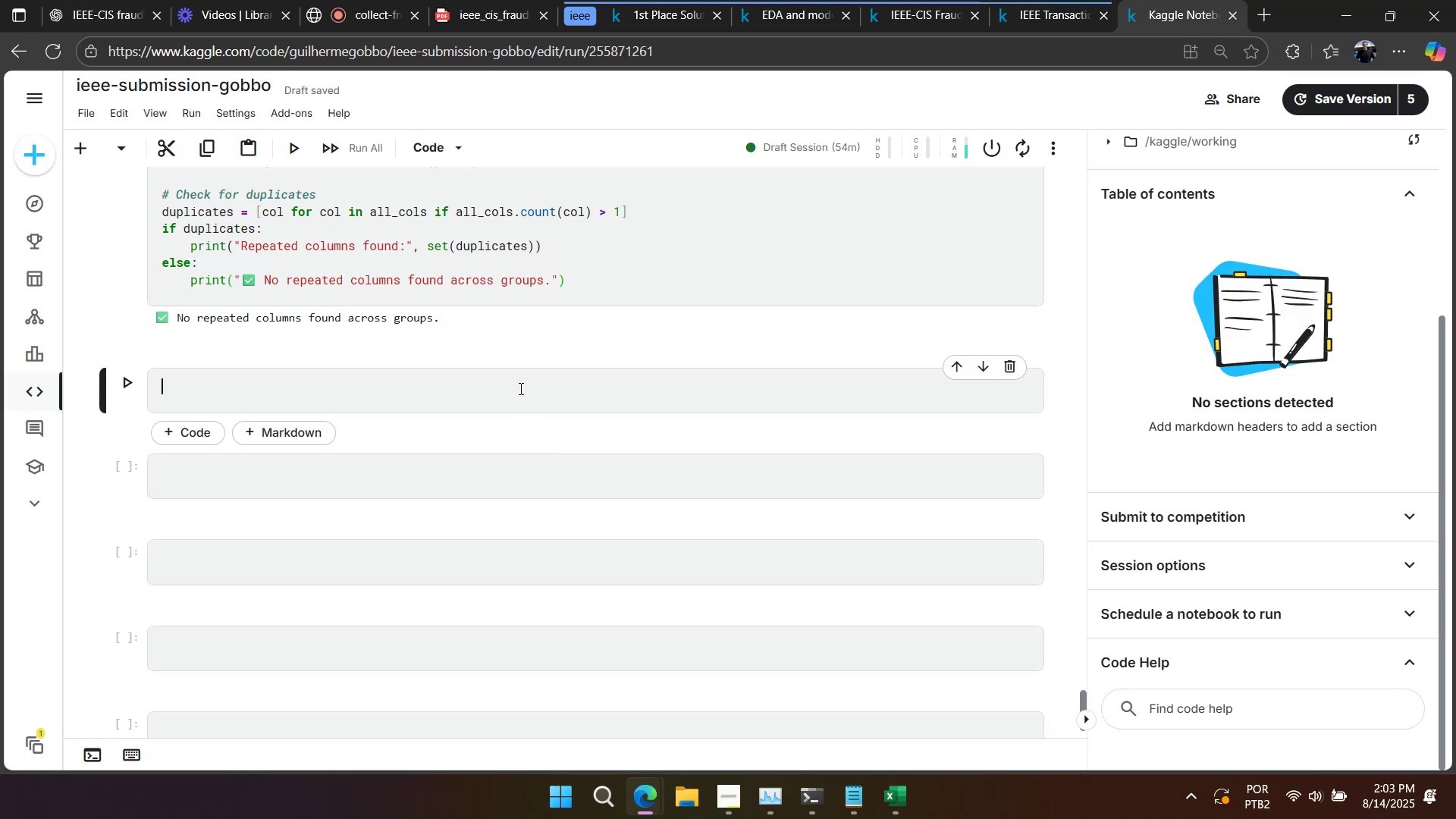 
key(Control+V)
 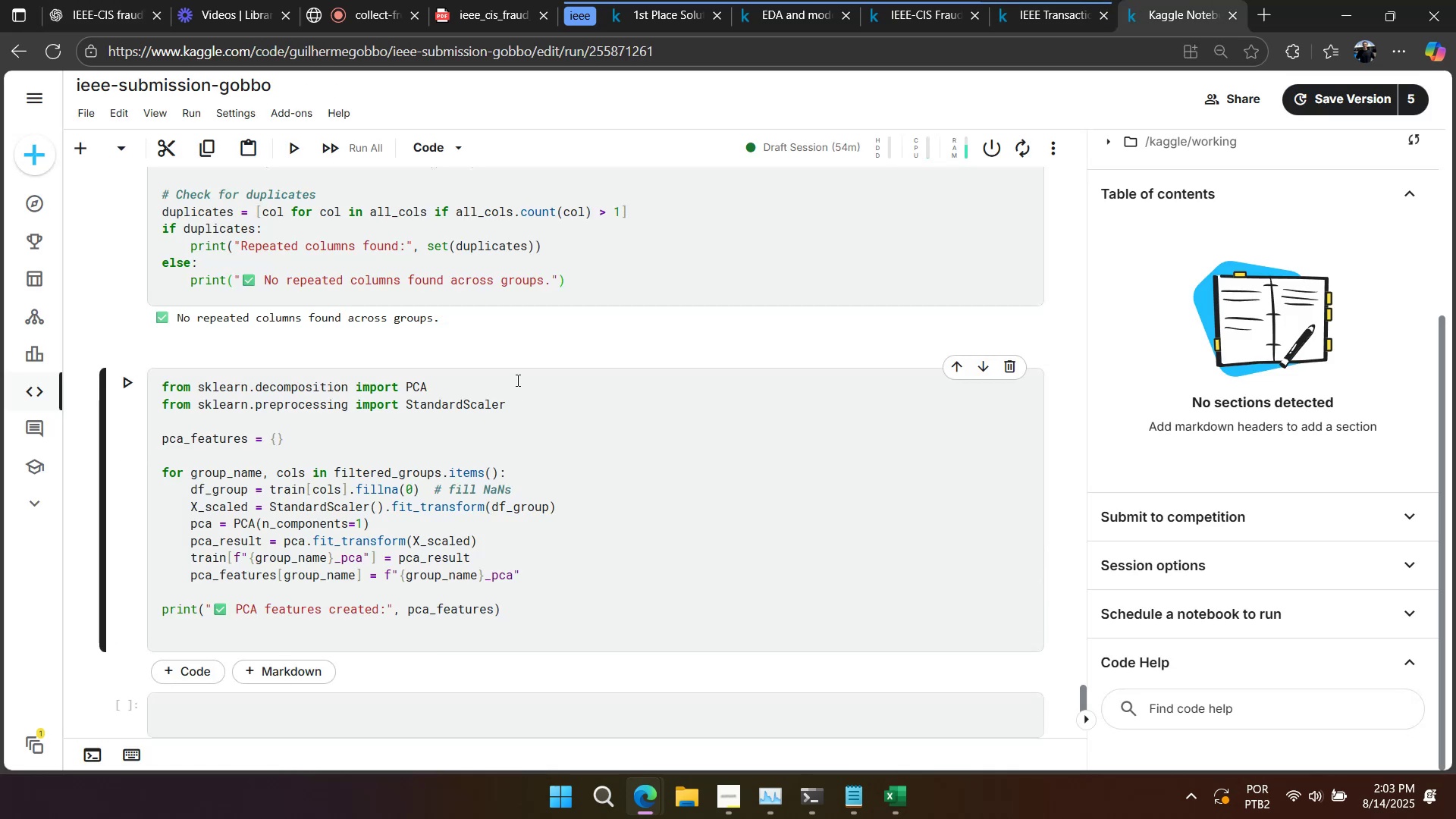 
key(Backspace)
 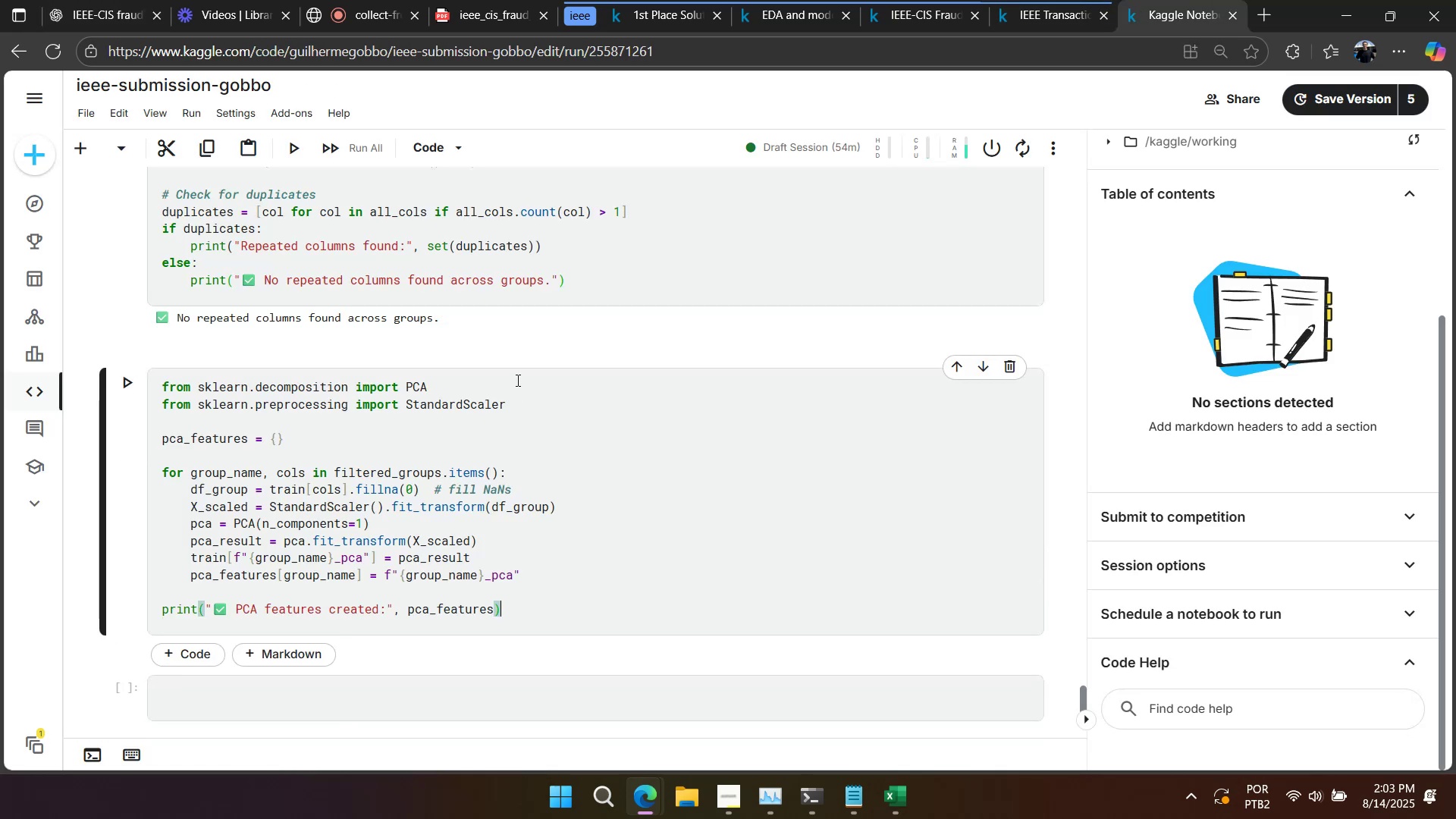 
key(Shift+Enter)
 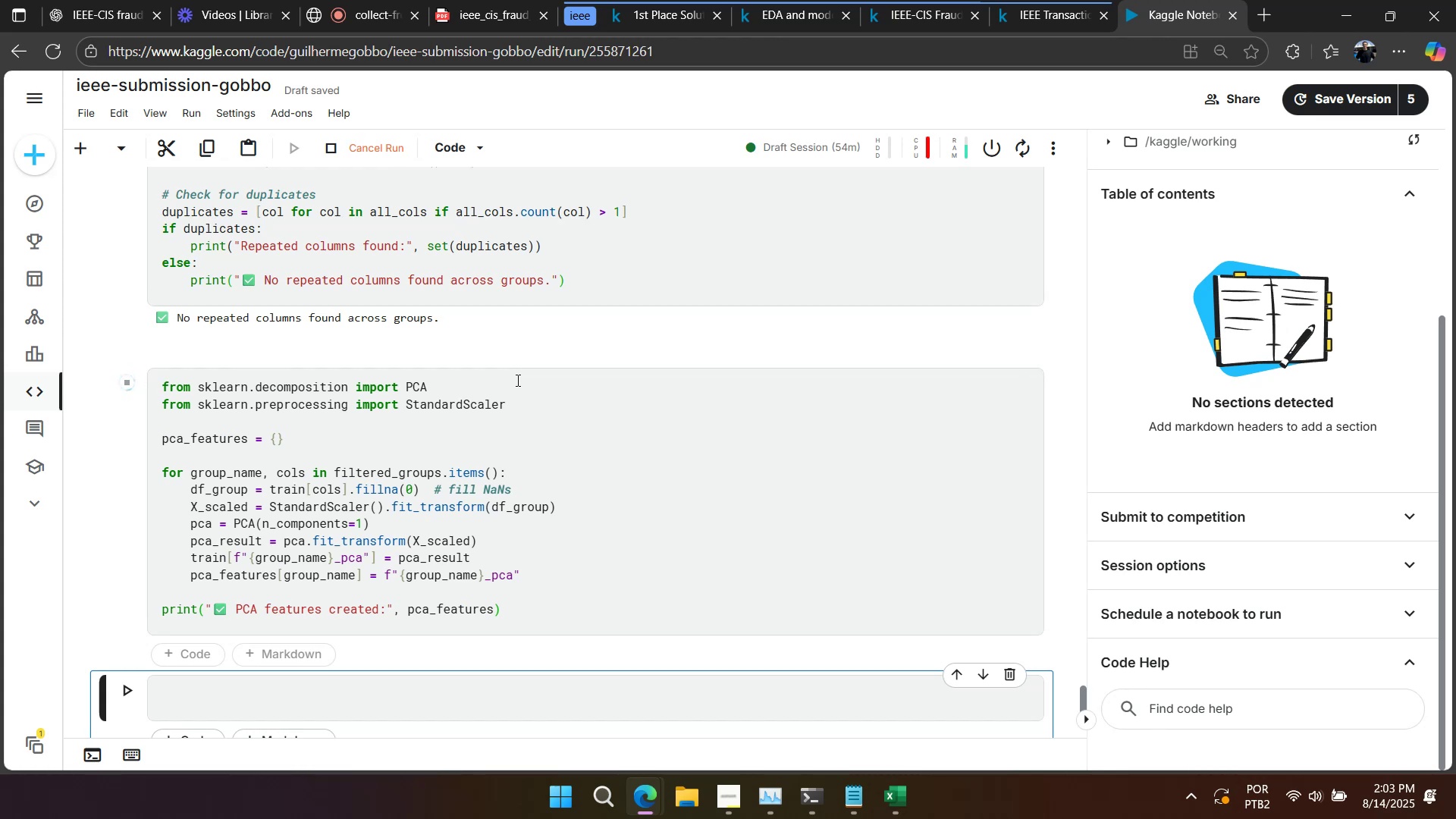 
wait(15.42)
 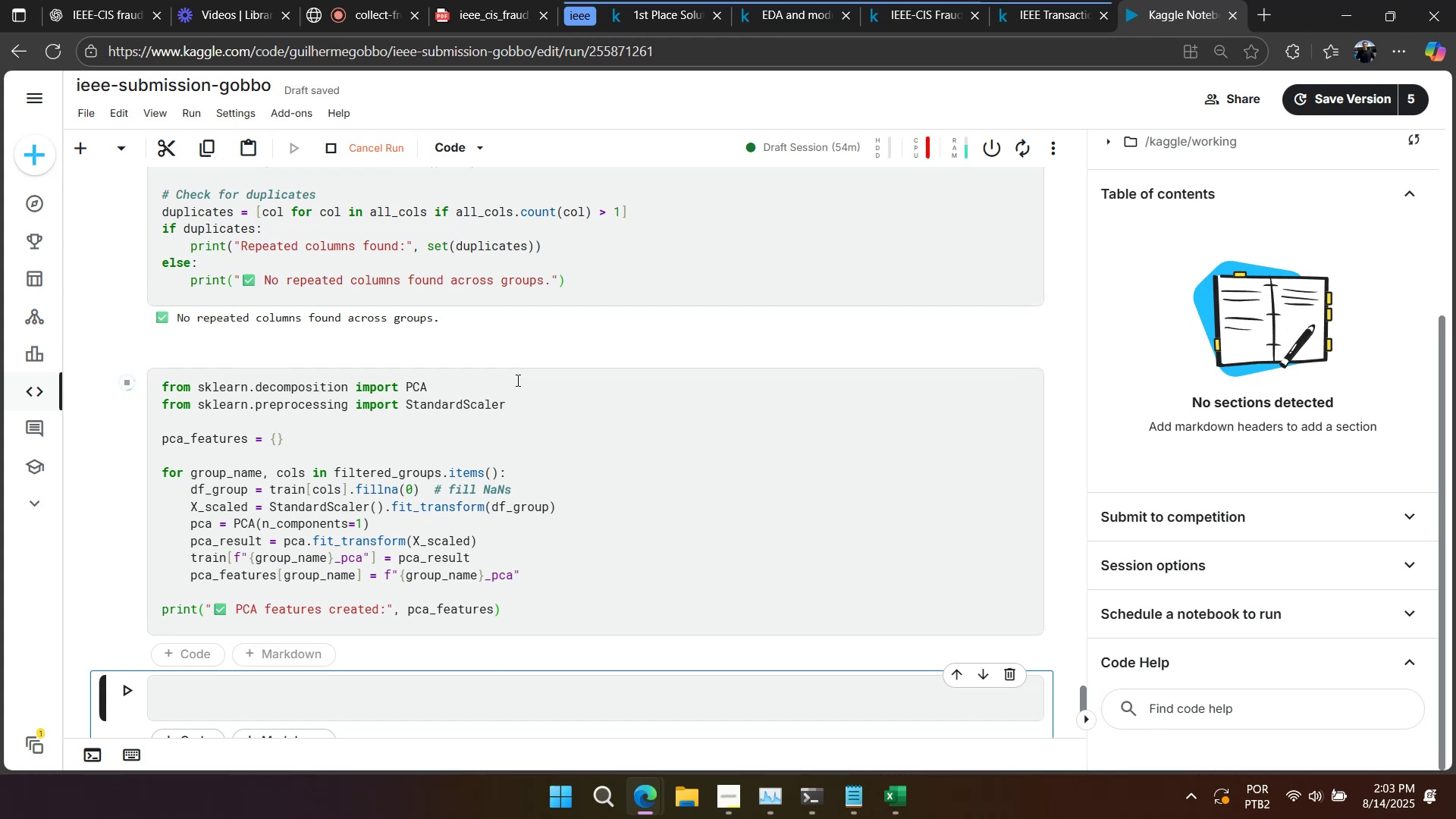 
scroll: coordinate [481, 525], scroll_direction: down, amount: 1.0
 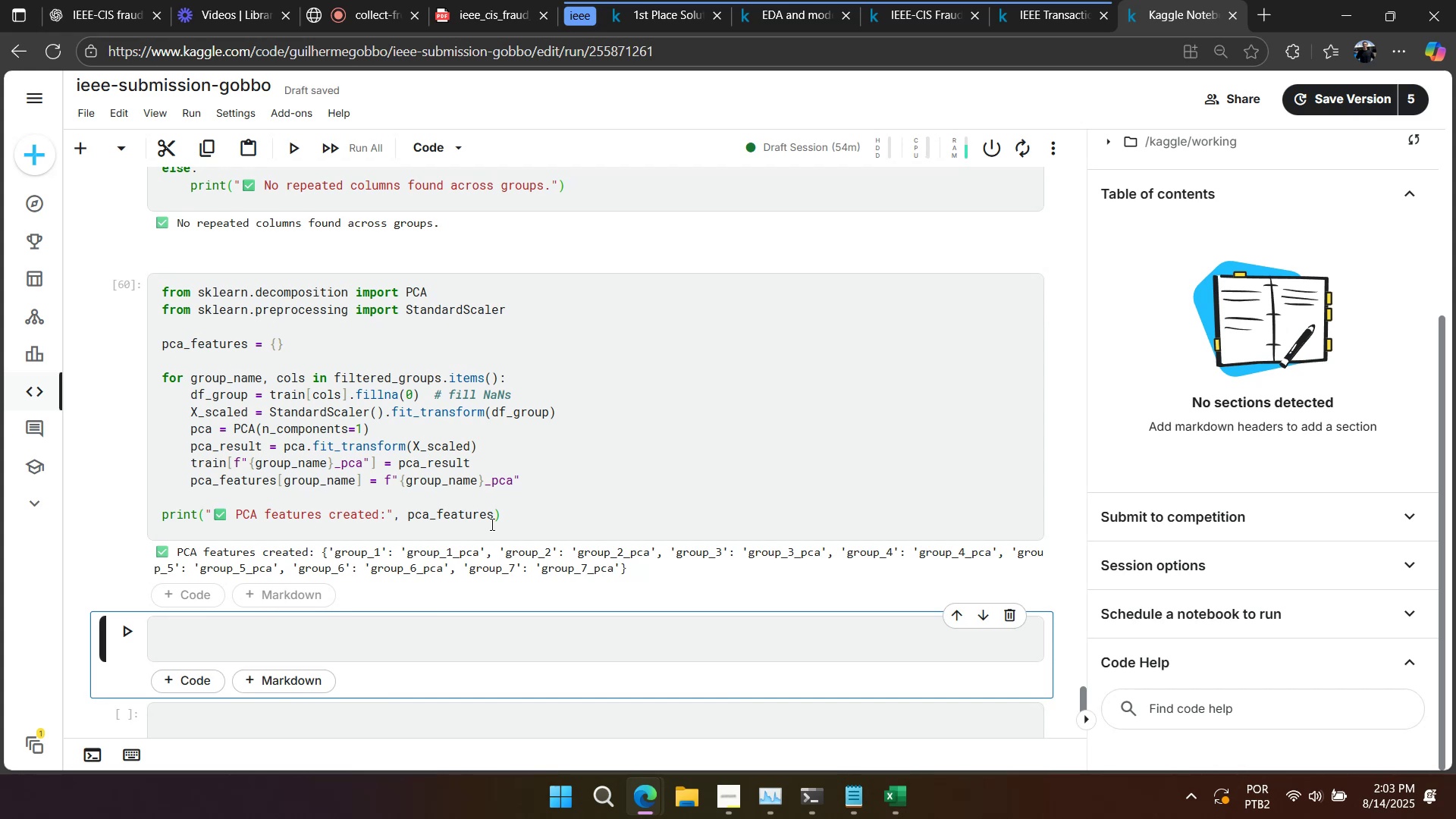 
wait(21.54)
 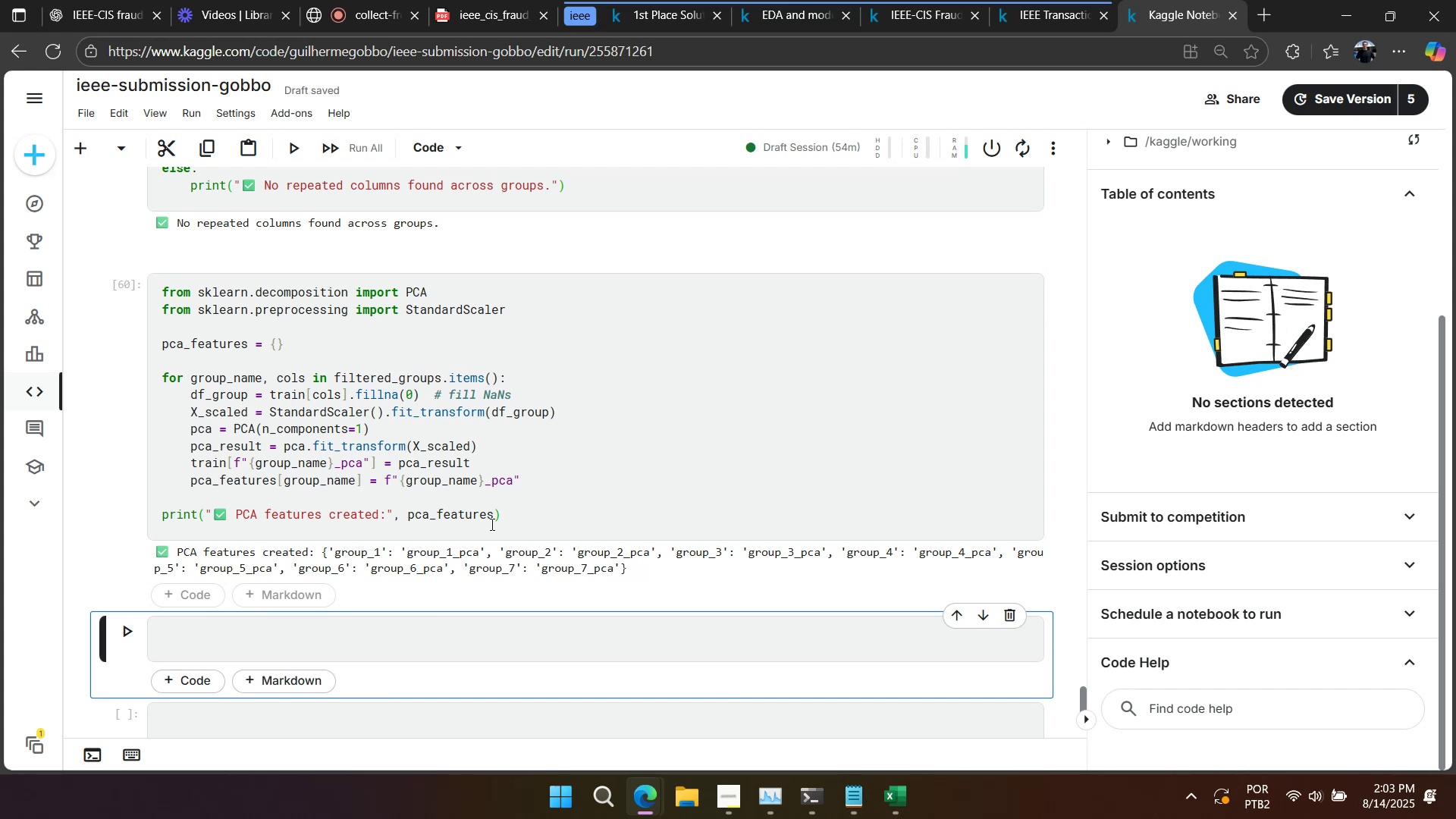 
scroll: coordinate [491, 524], scroll_direction: down, amount: 1.0
 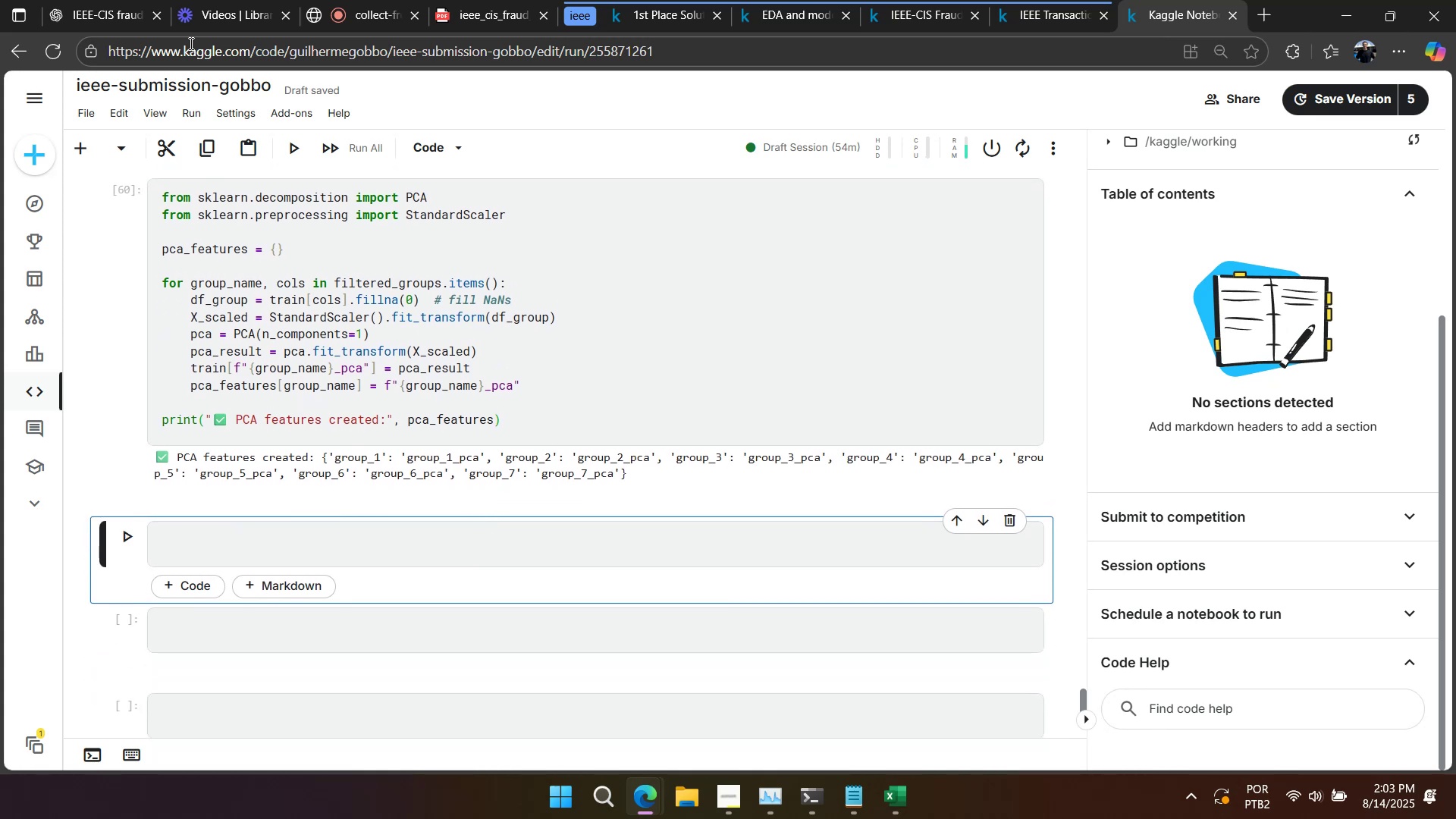 
left_click([107, 12])
 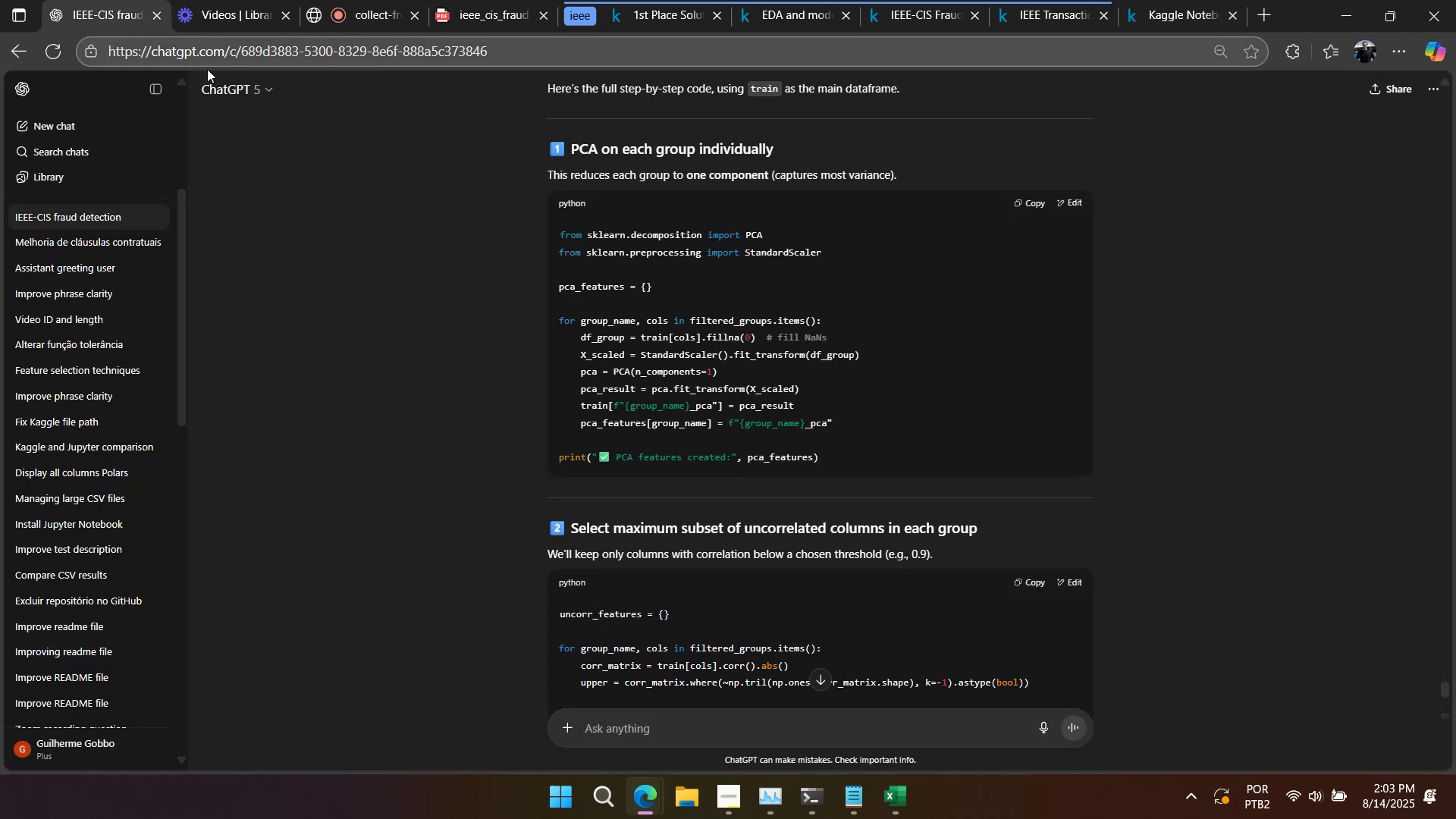 
scroll: coordinate [801, 363], scroll_direction: down, amount: 2.0
 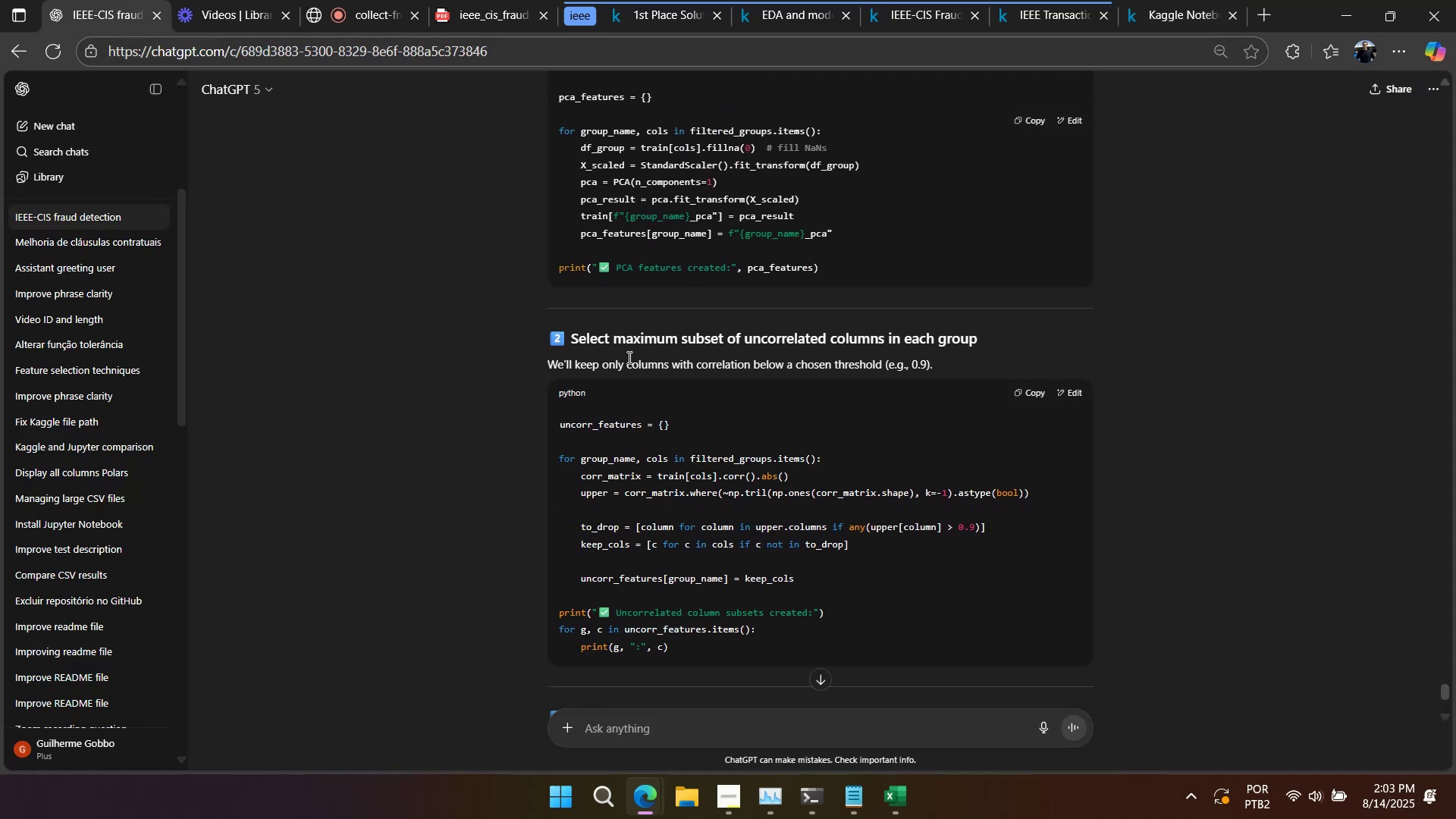 
left_click_drag(start_coordinate=[577, 344], to_coordinate=[748, 337])
 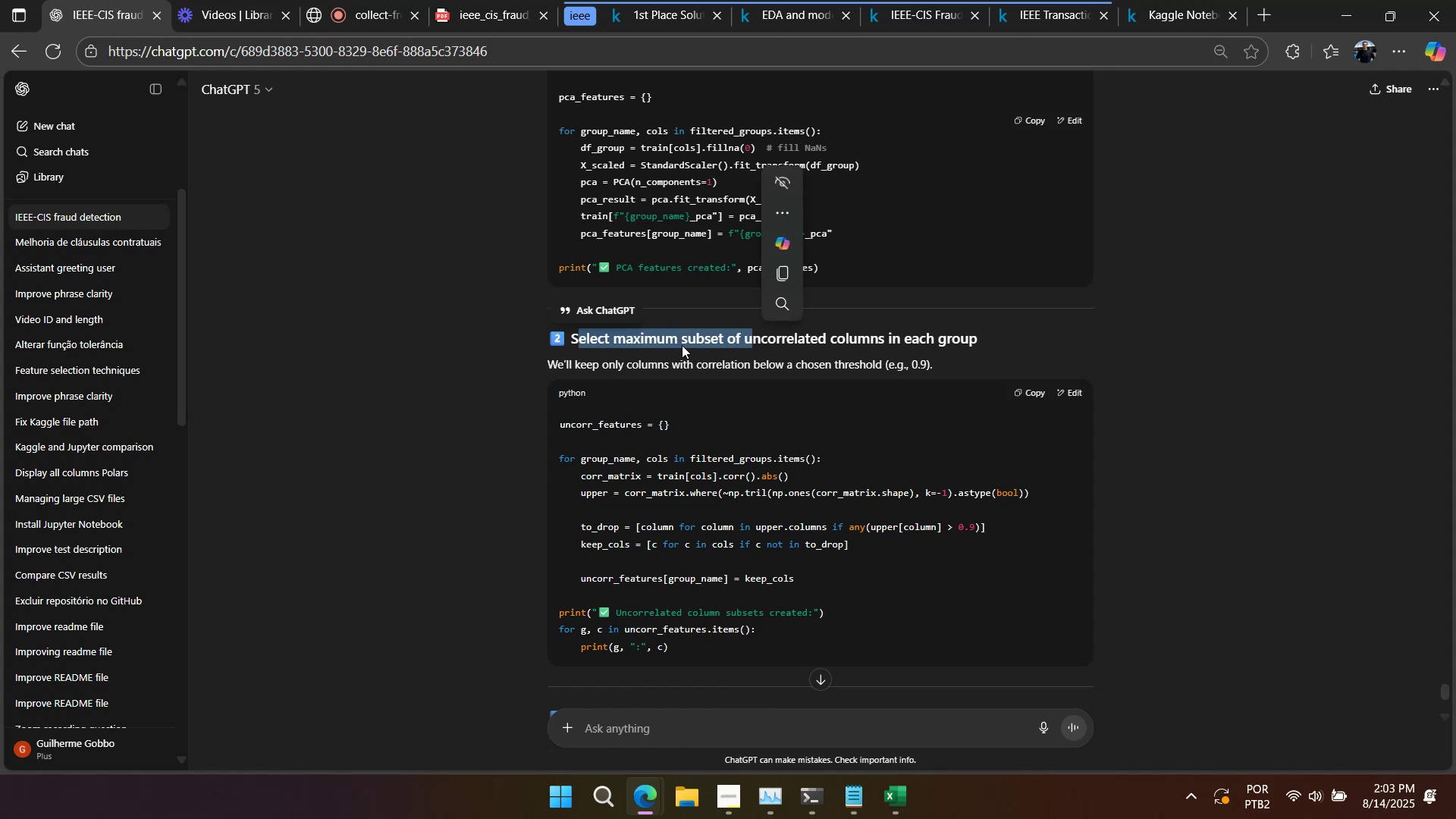 
left_click([674, 298])
 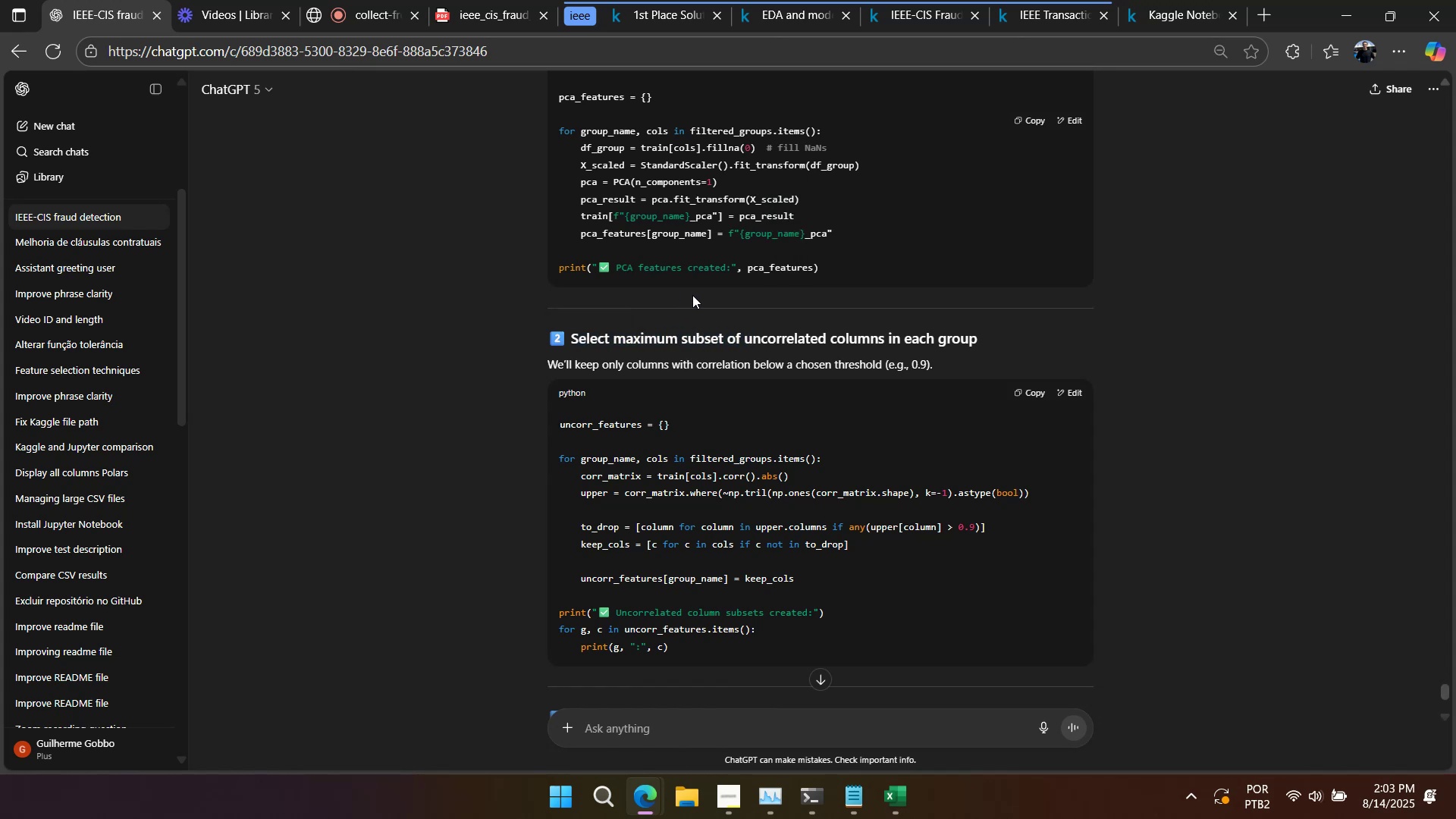 
scroll: coordinate [736, 300], scroll_direction: up, amount: 1.0
 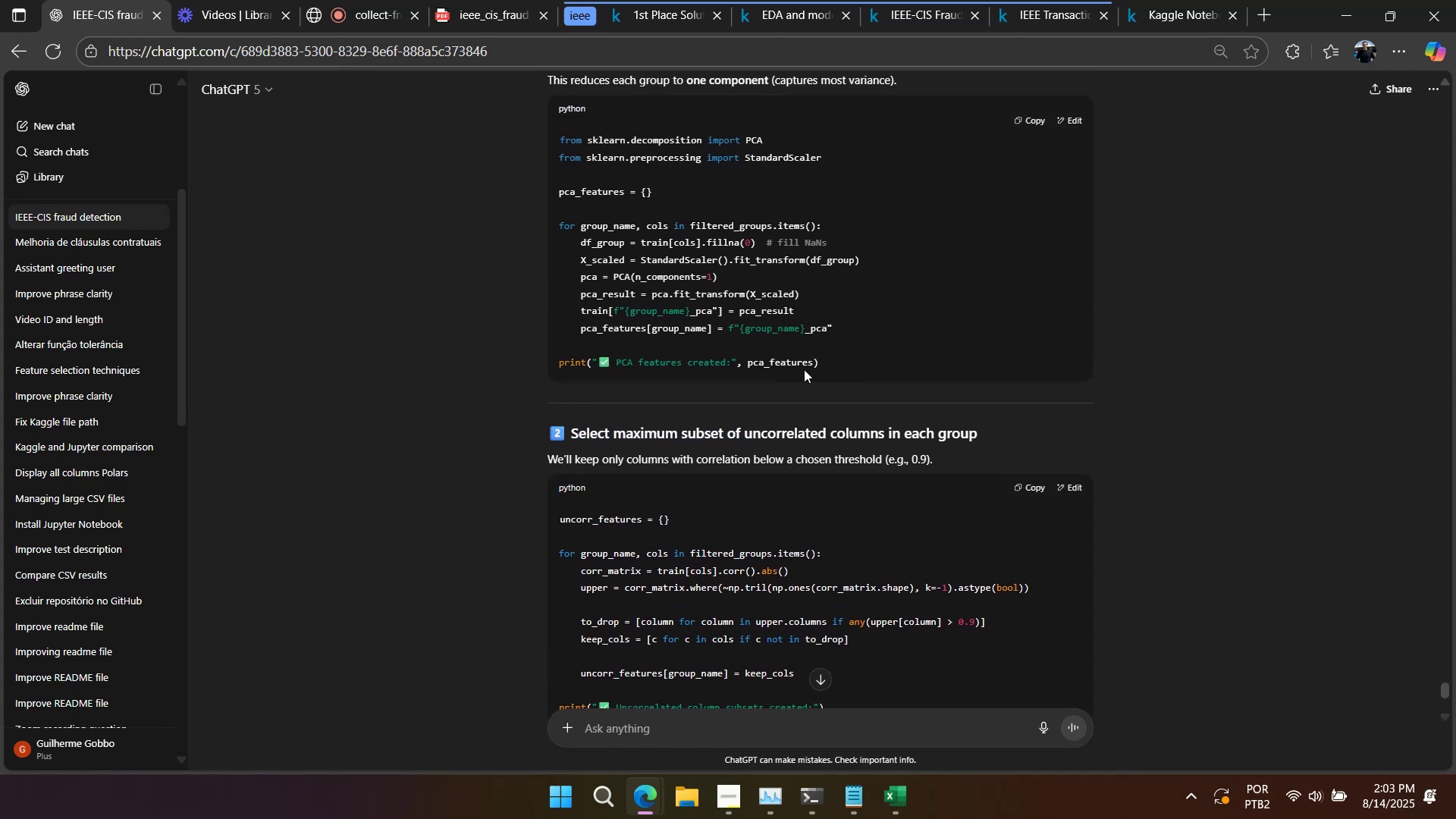 
left_click_drag(start_coordinate=[832, 360], to_coordinate=[472, 221])
 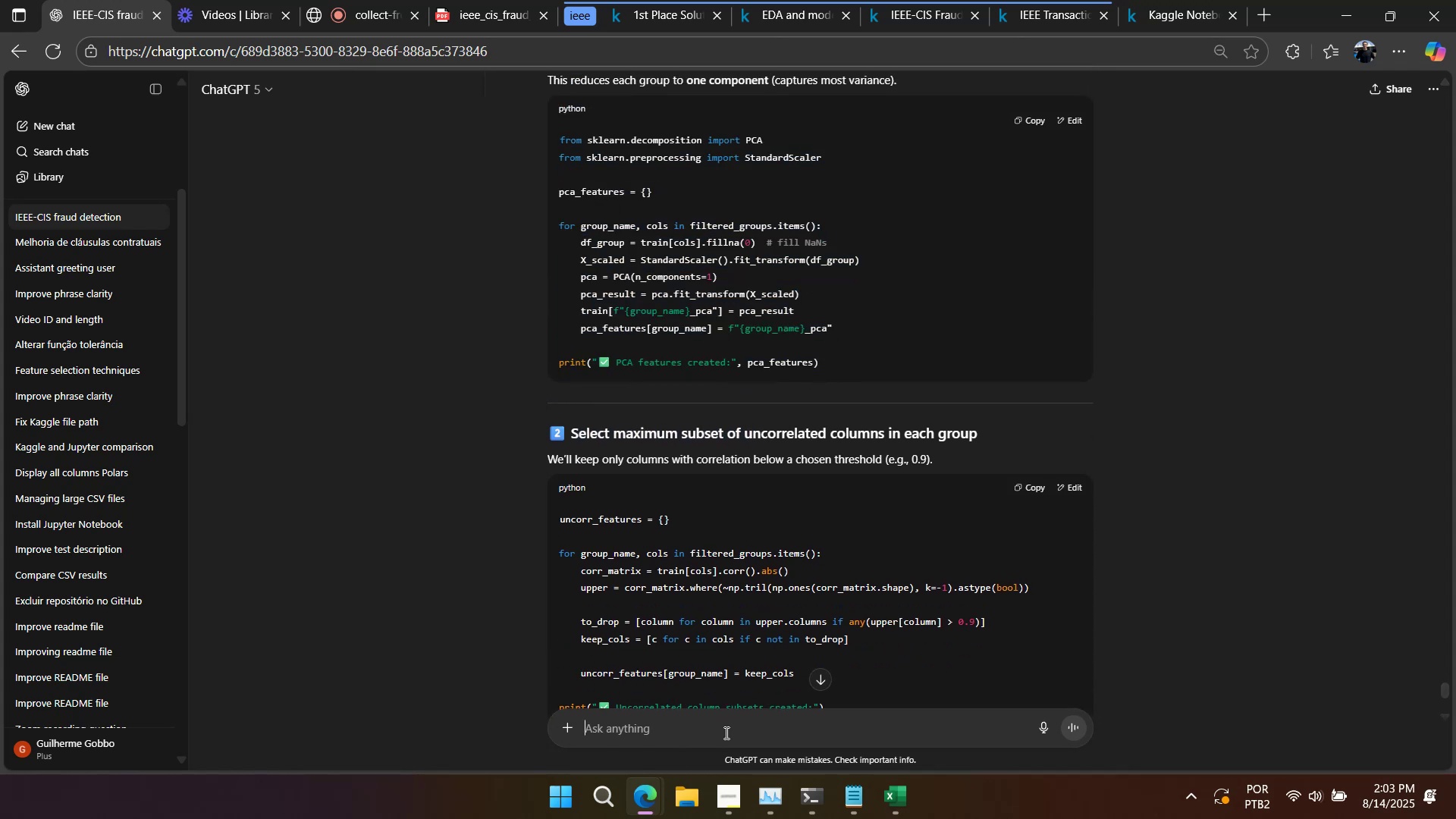 
type(can Ivisualize te )
key(Backspace)
key(Backspace)
type(the pca_featres before slct themaximum subset f)
key(Backspace)
type(of)
 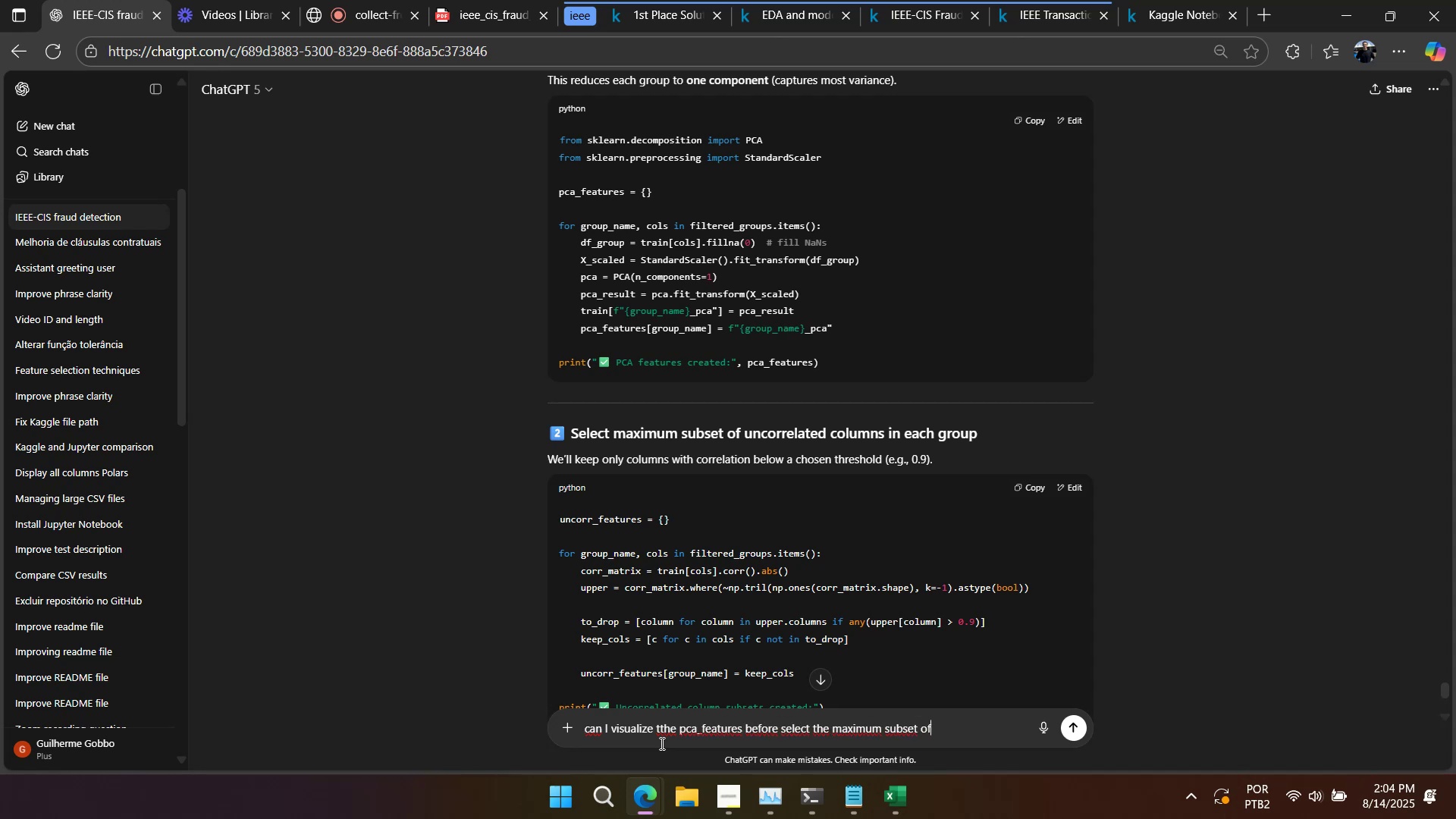 
wait(8.05)
 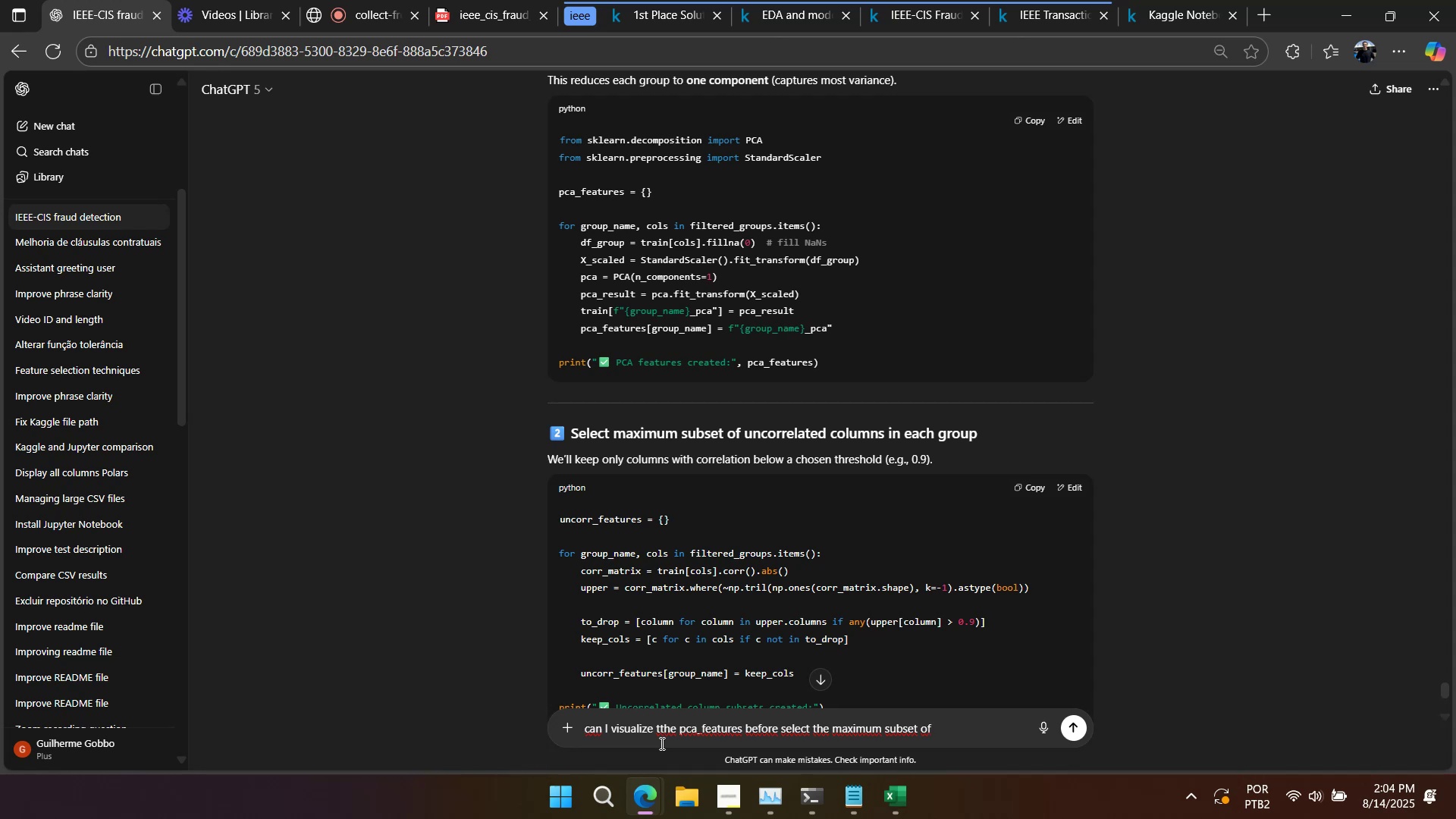 
type( each one)
 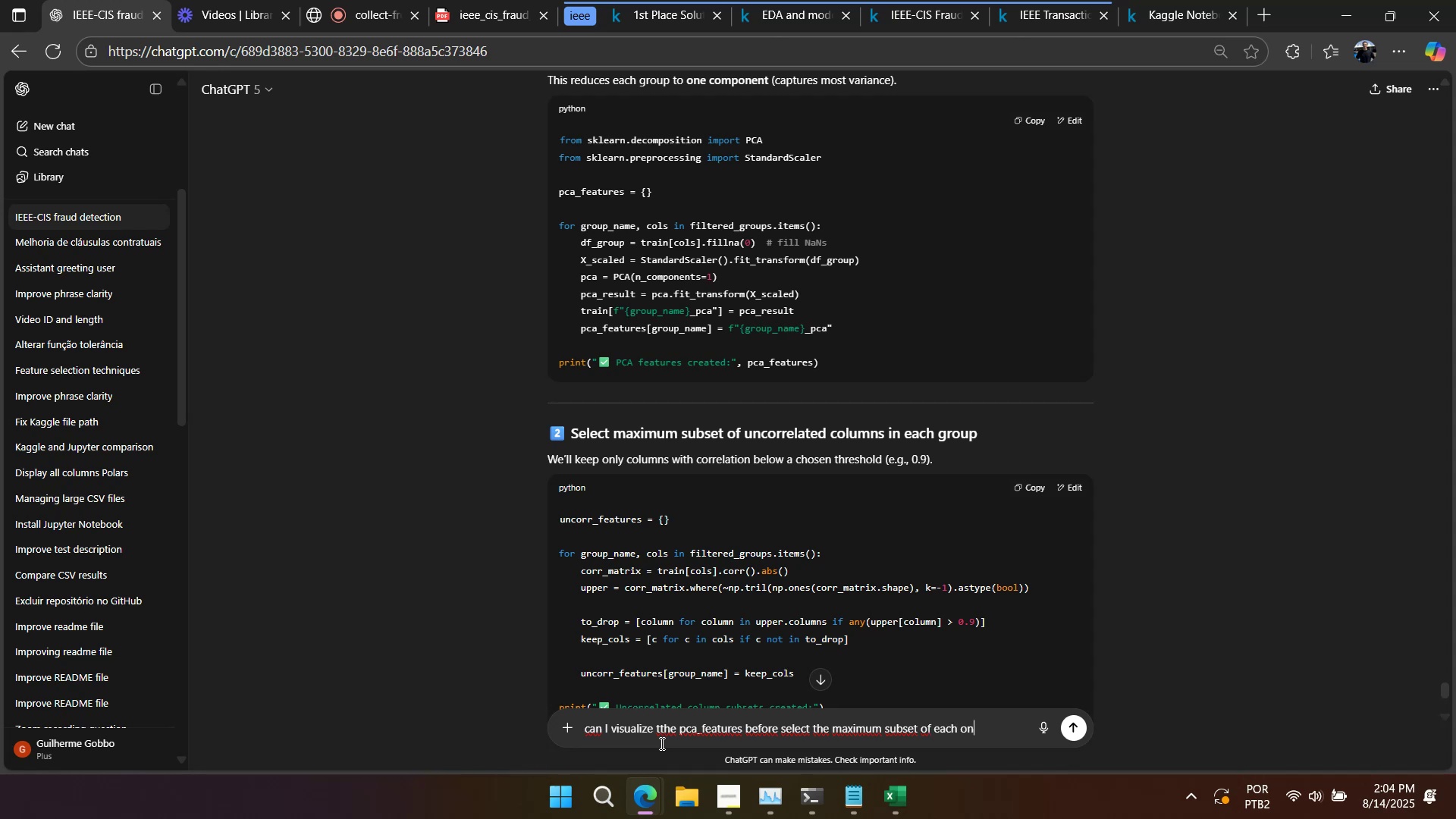 
key(Shift+Unknown)
 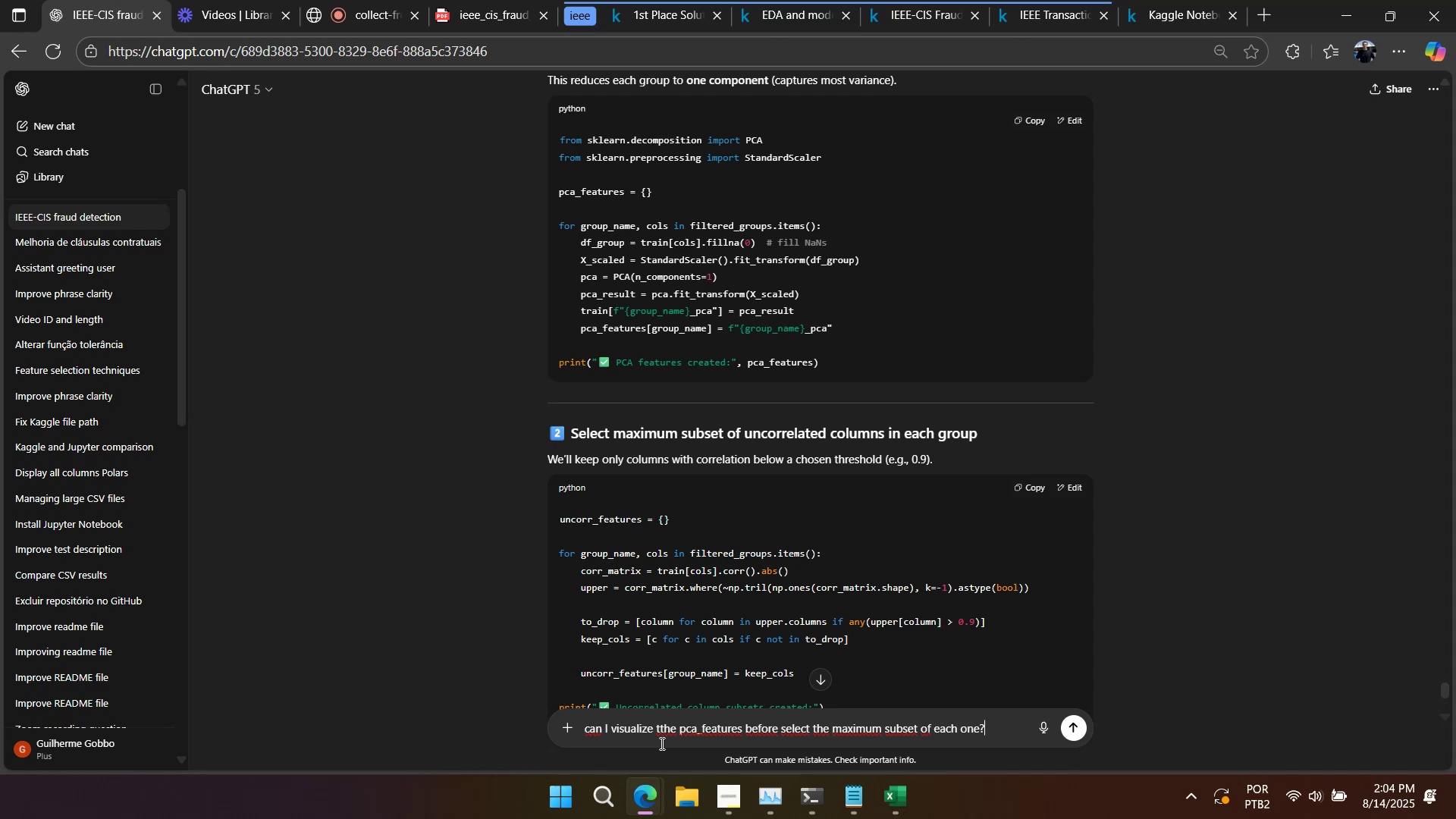 
key(Shift+Enter)
 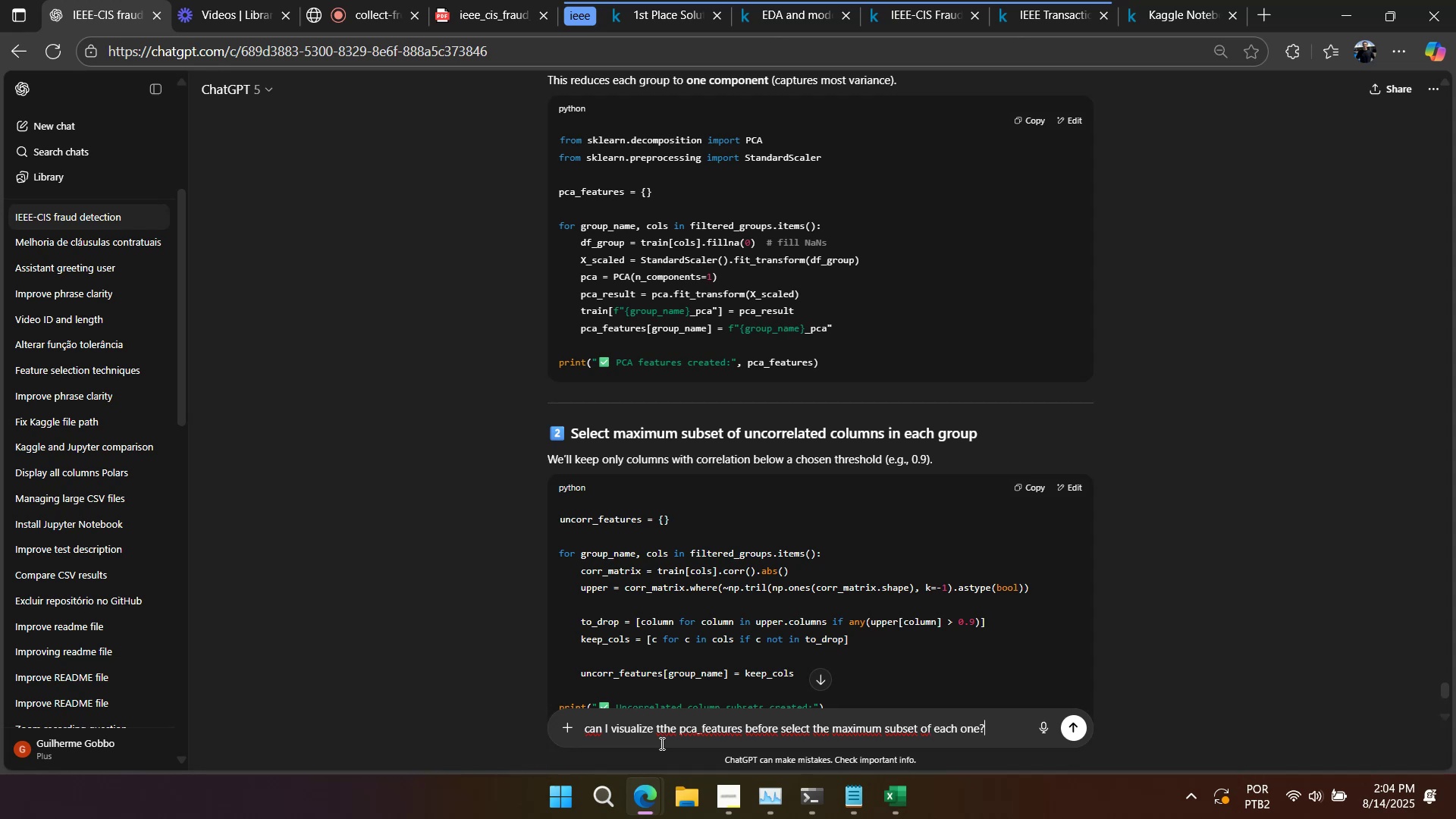 
key(Shift+Enter)
 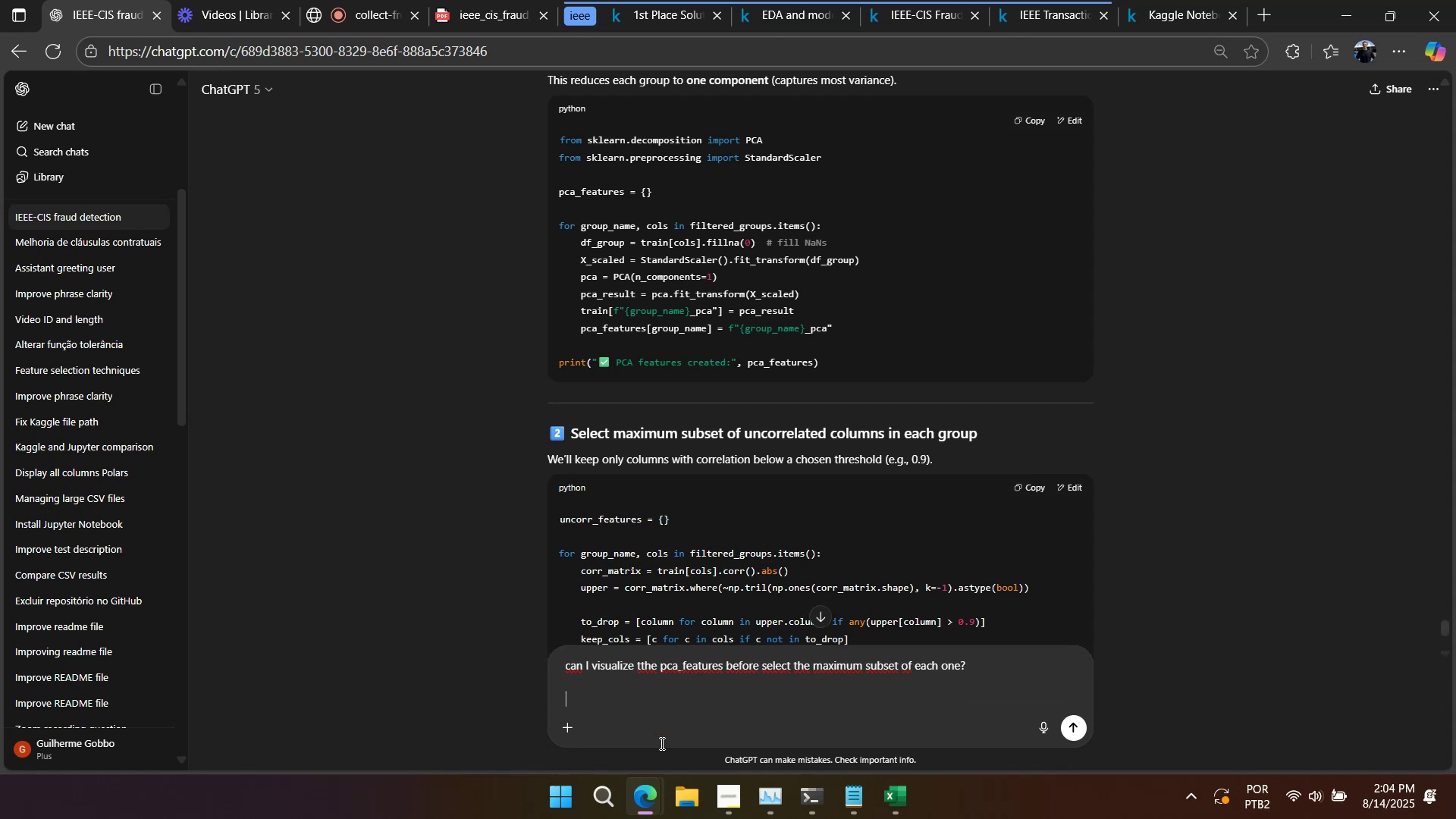 
type(id= do)
key(Backspace)
key(Backspace)
key(Backspace)
key(Backspace)
key(Backspace)
type(dk )
key(Backspace)
type(, with correlation marix for example)
 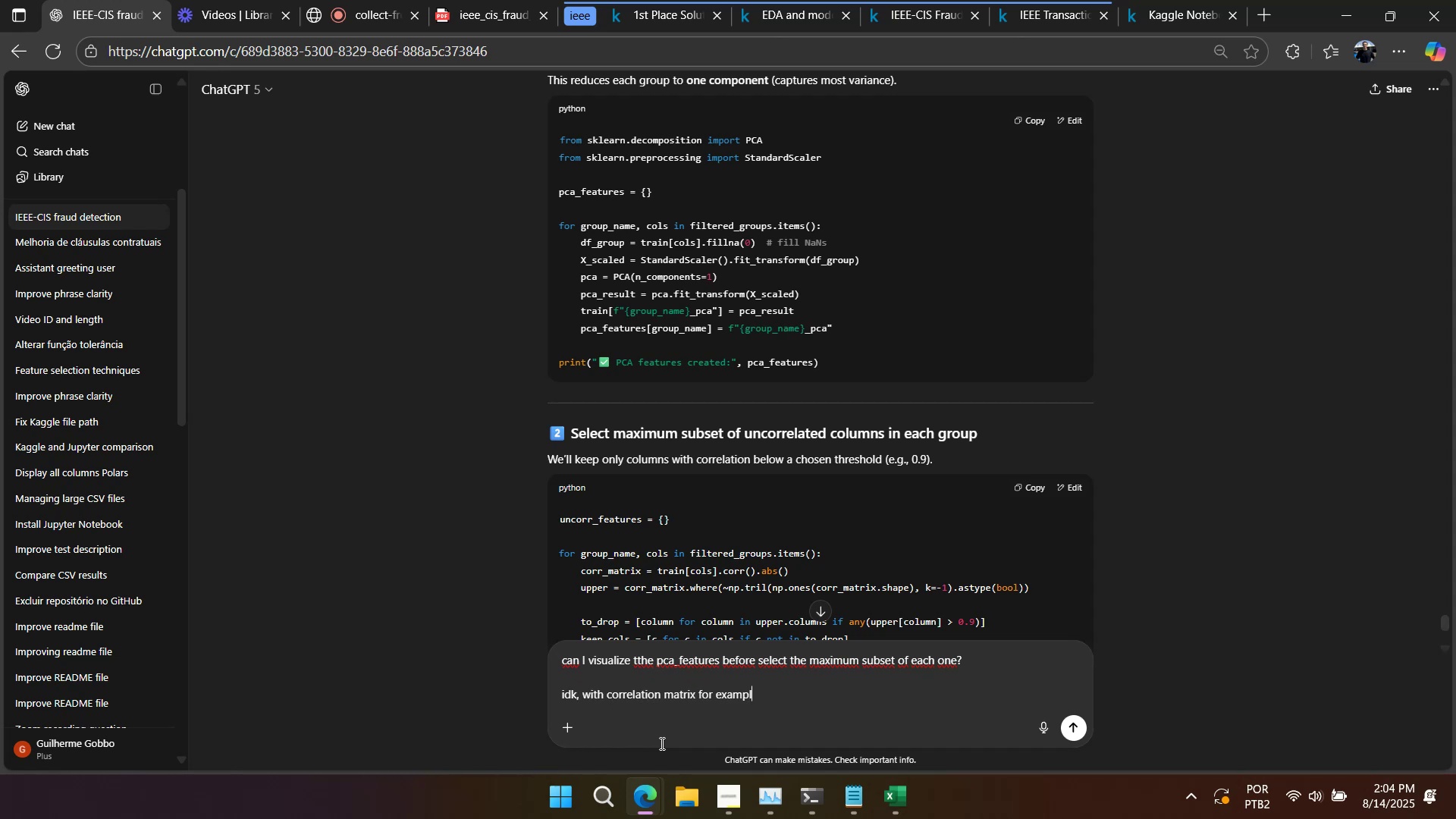 
key(Enter)
 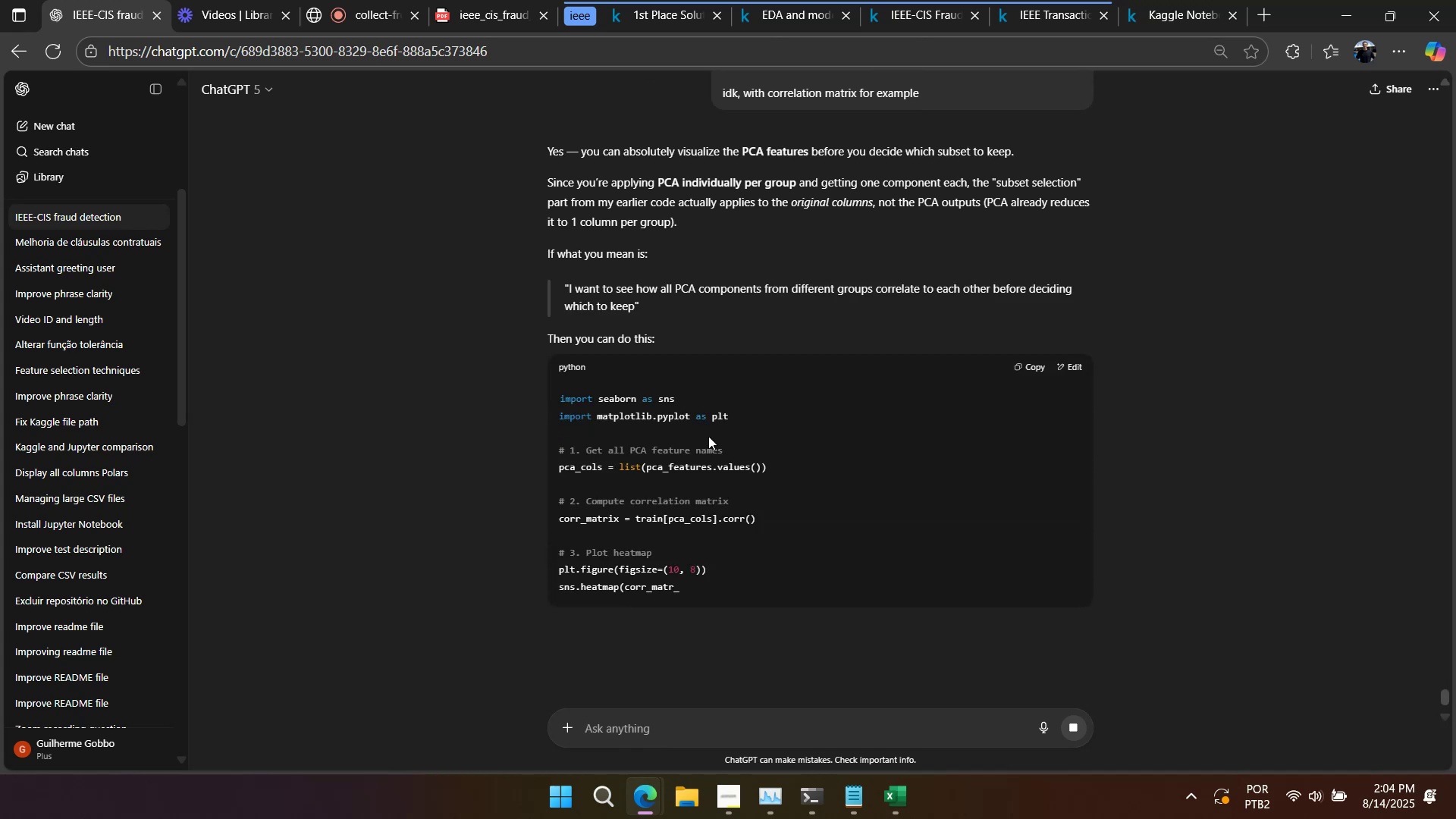 
wait(7.1)
 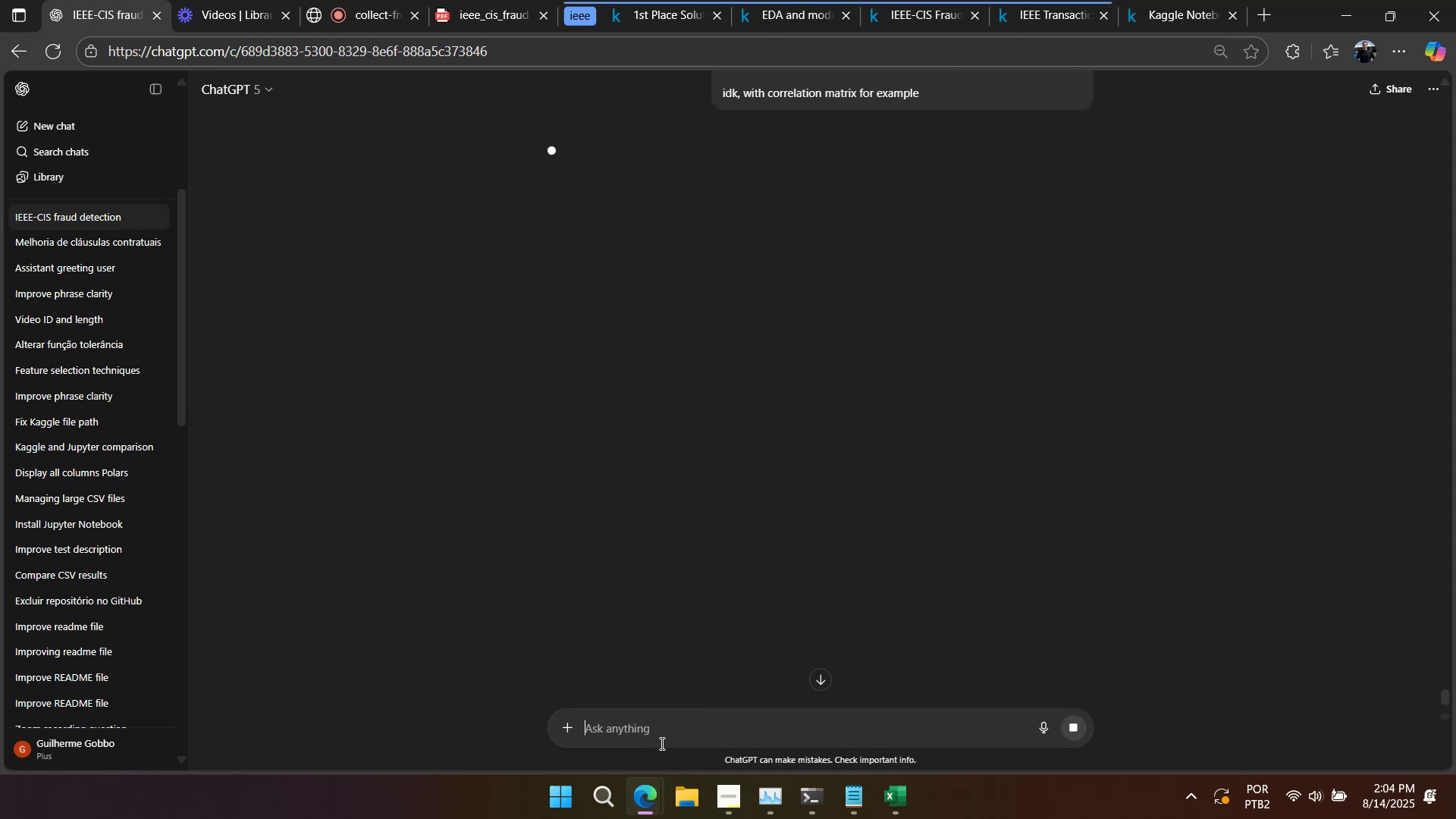 
left_click_drag(start_coordinate=[554, 445], to_coordinate=[696, 625])
 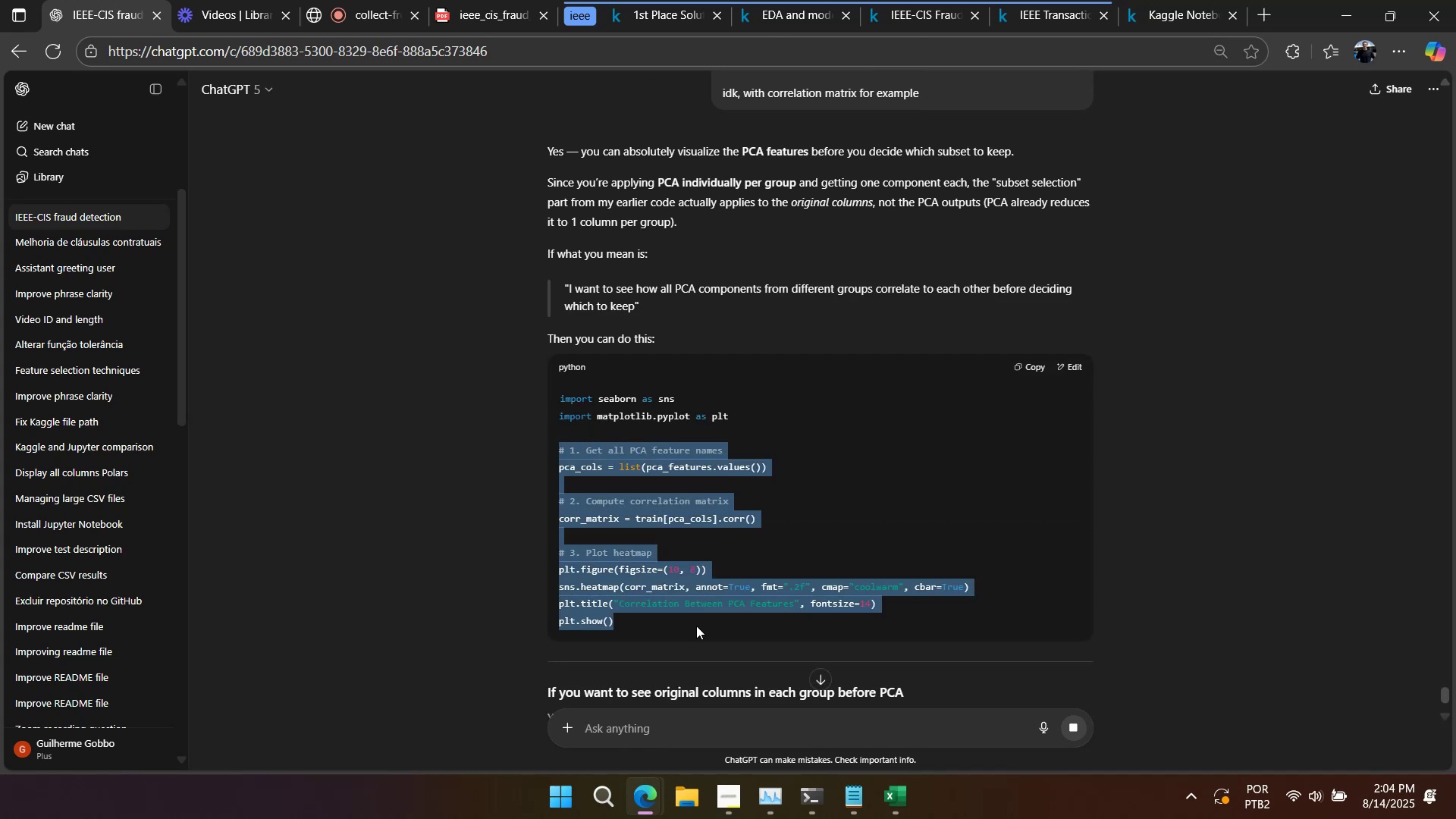 
key(Control+C)
 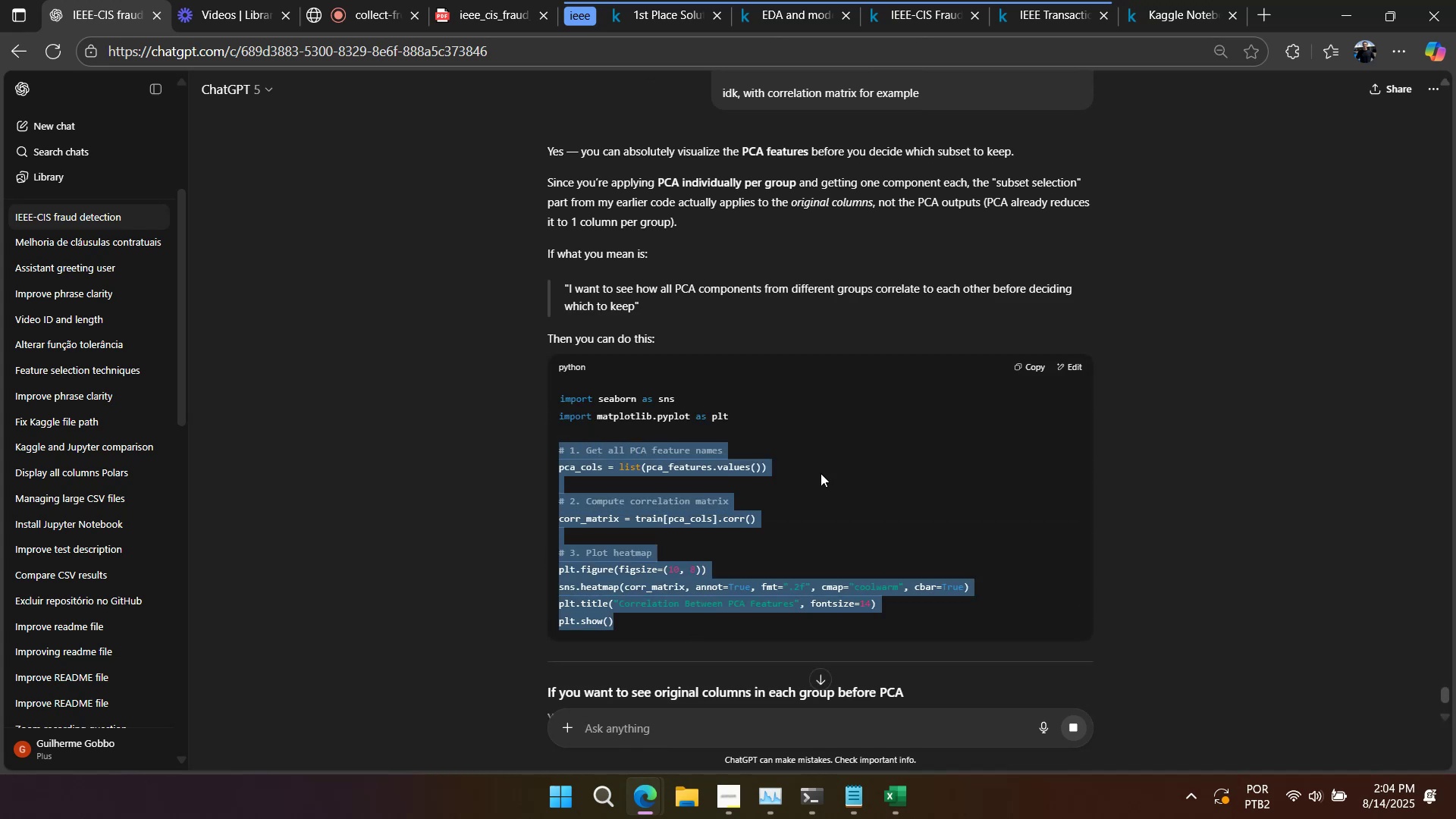 
key(Control+C)
 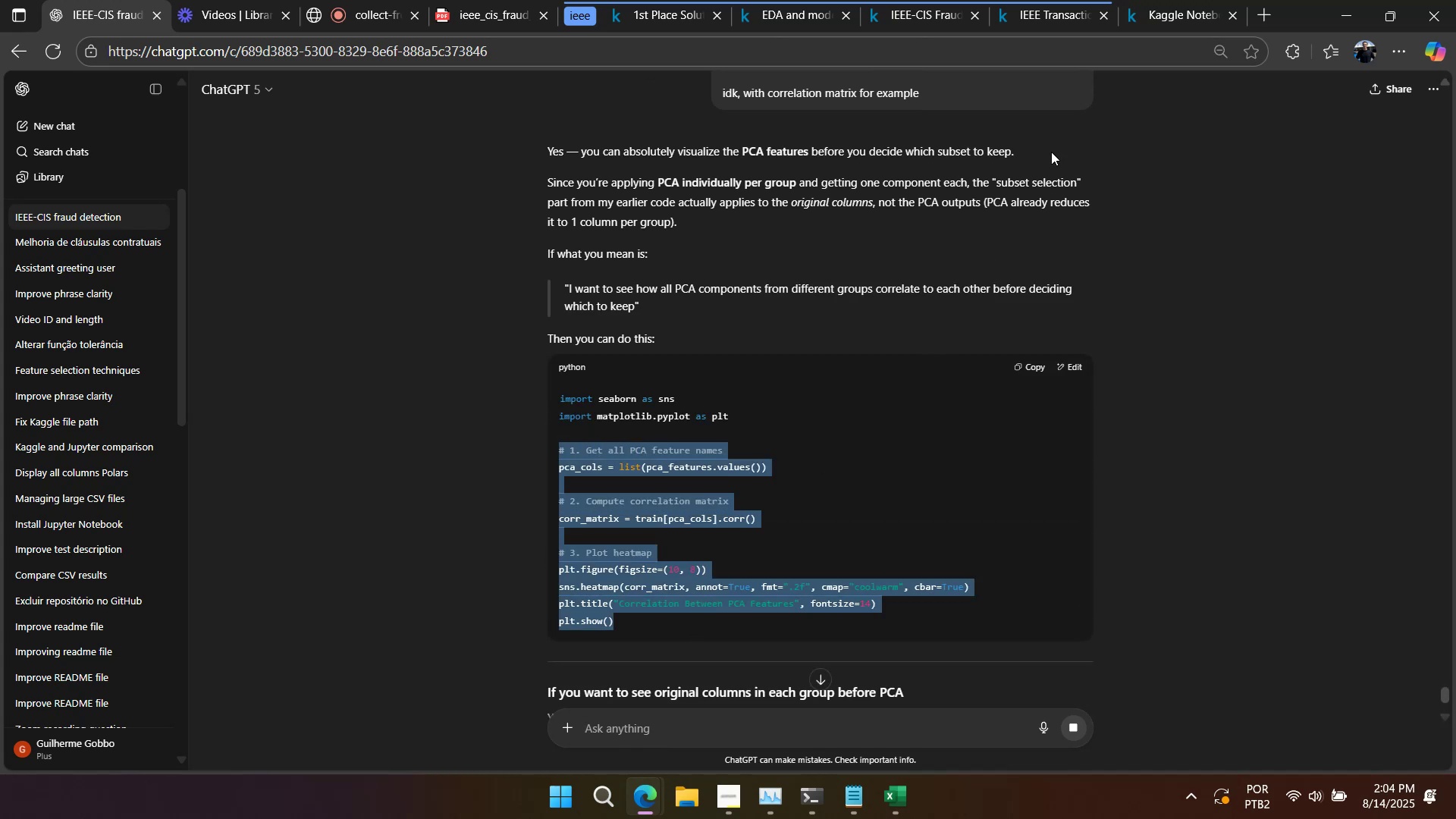 
key(Control+C)
 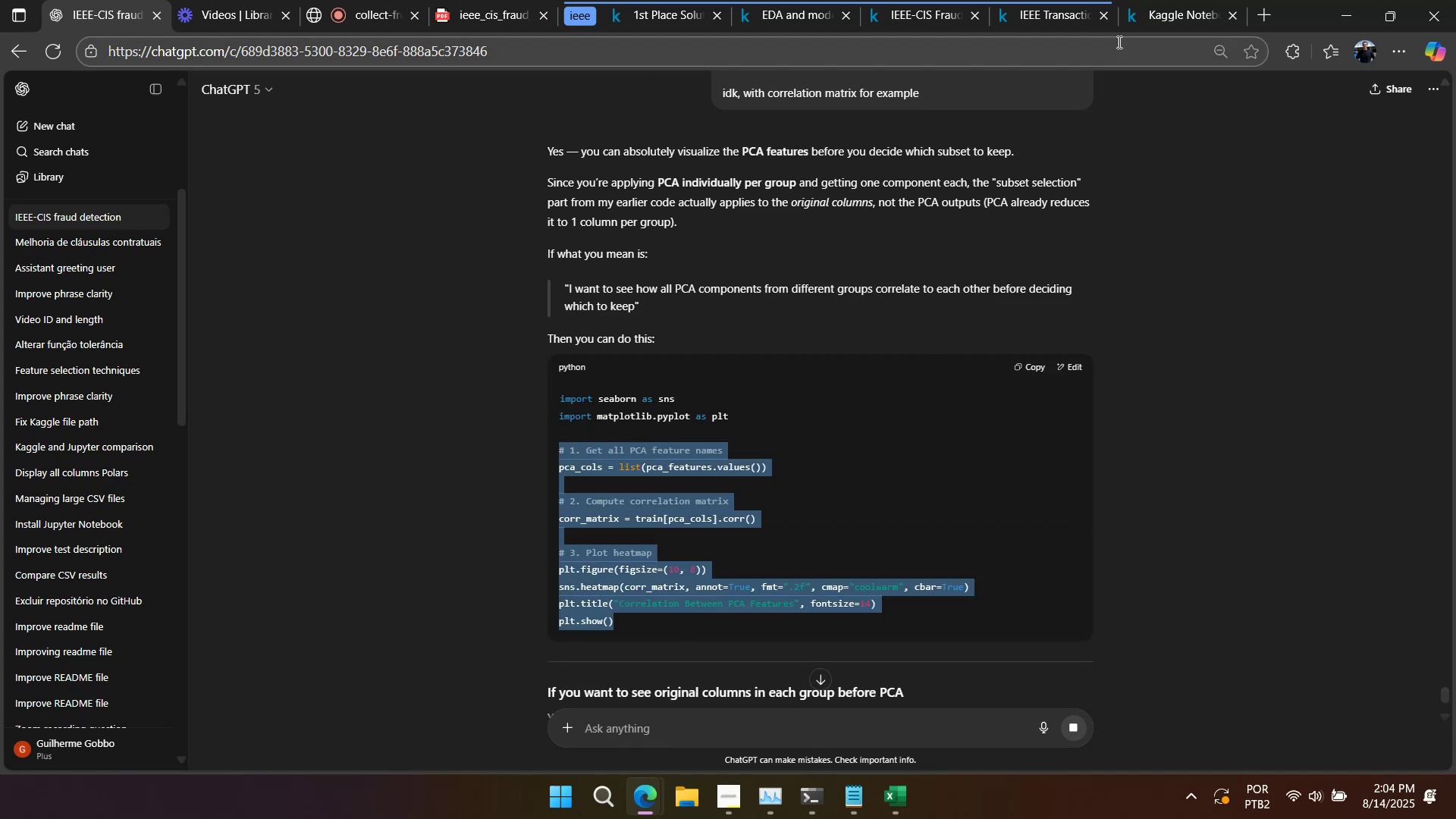 
left_click([1171, 6])
 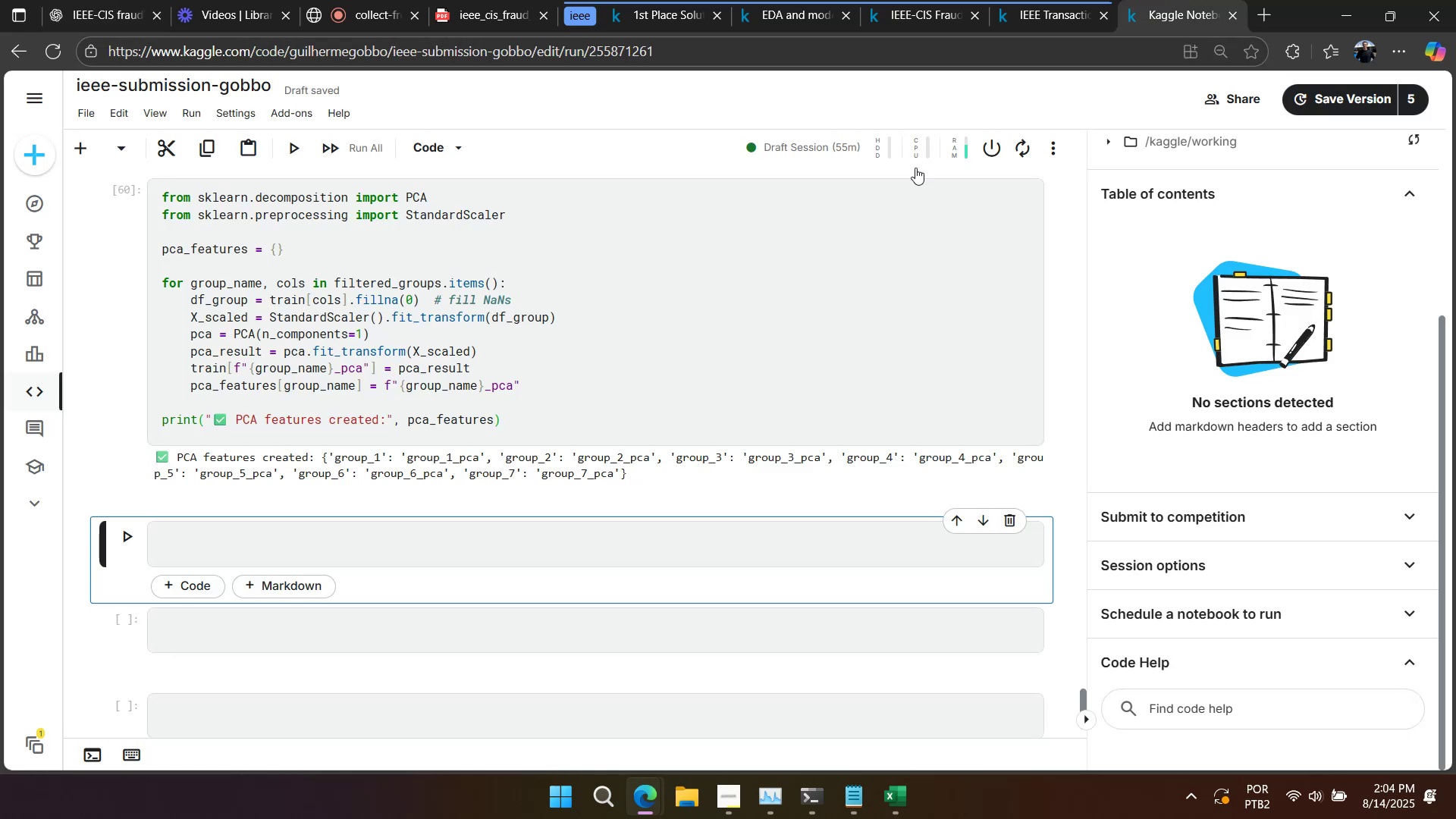 
scroll: coordinate [521, 447], scroll_direction: down, amount: 1.0
 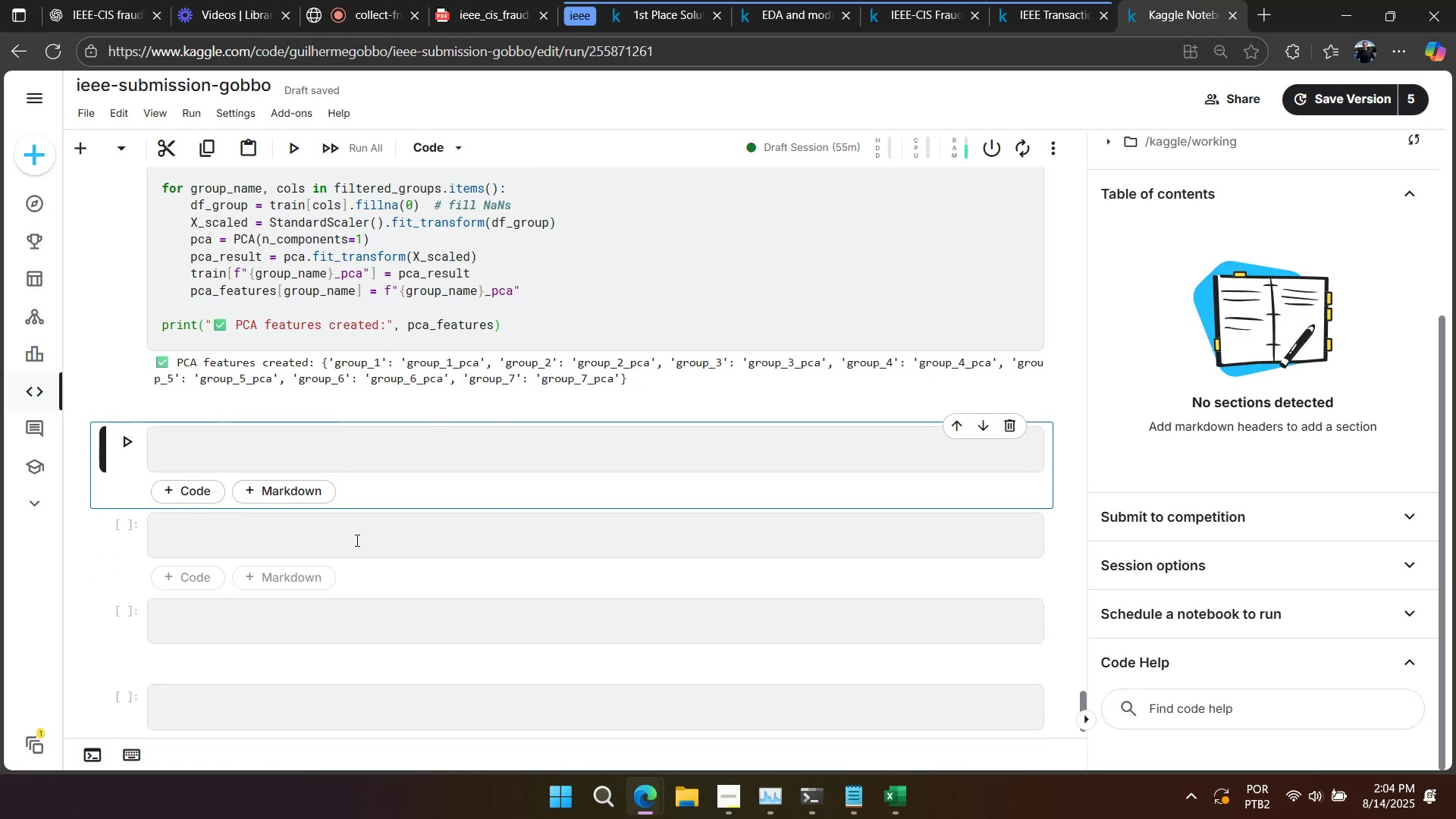 
key(Control+ControlLeft)
 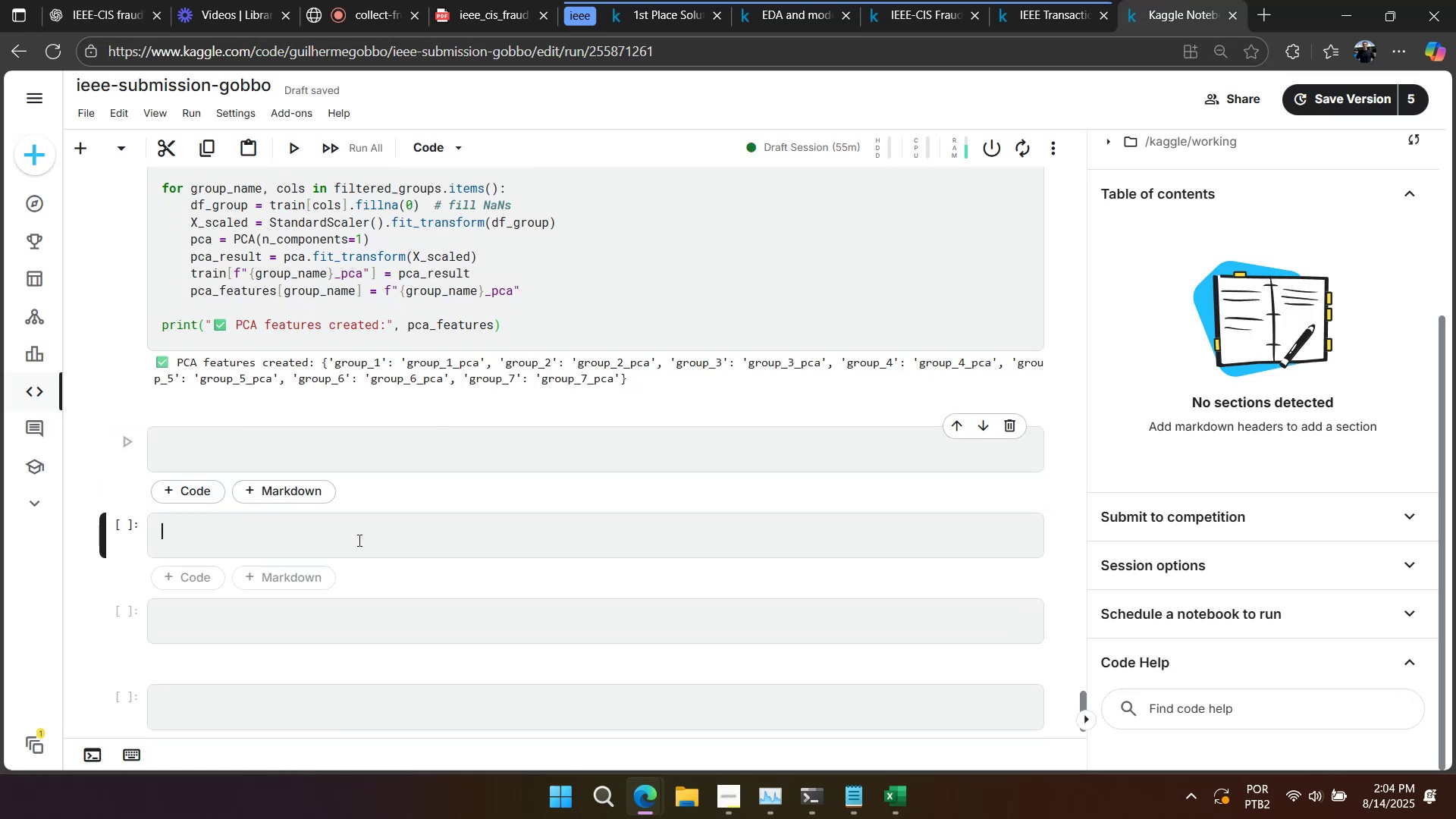 
key(Control+V)
 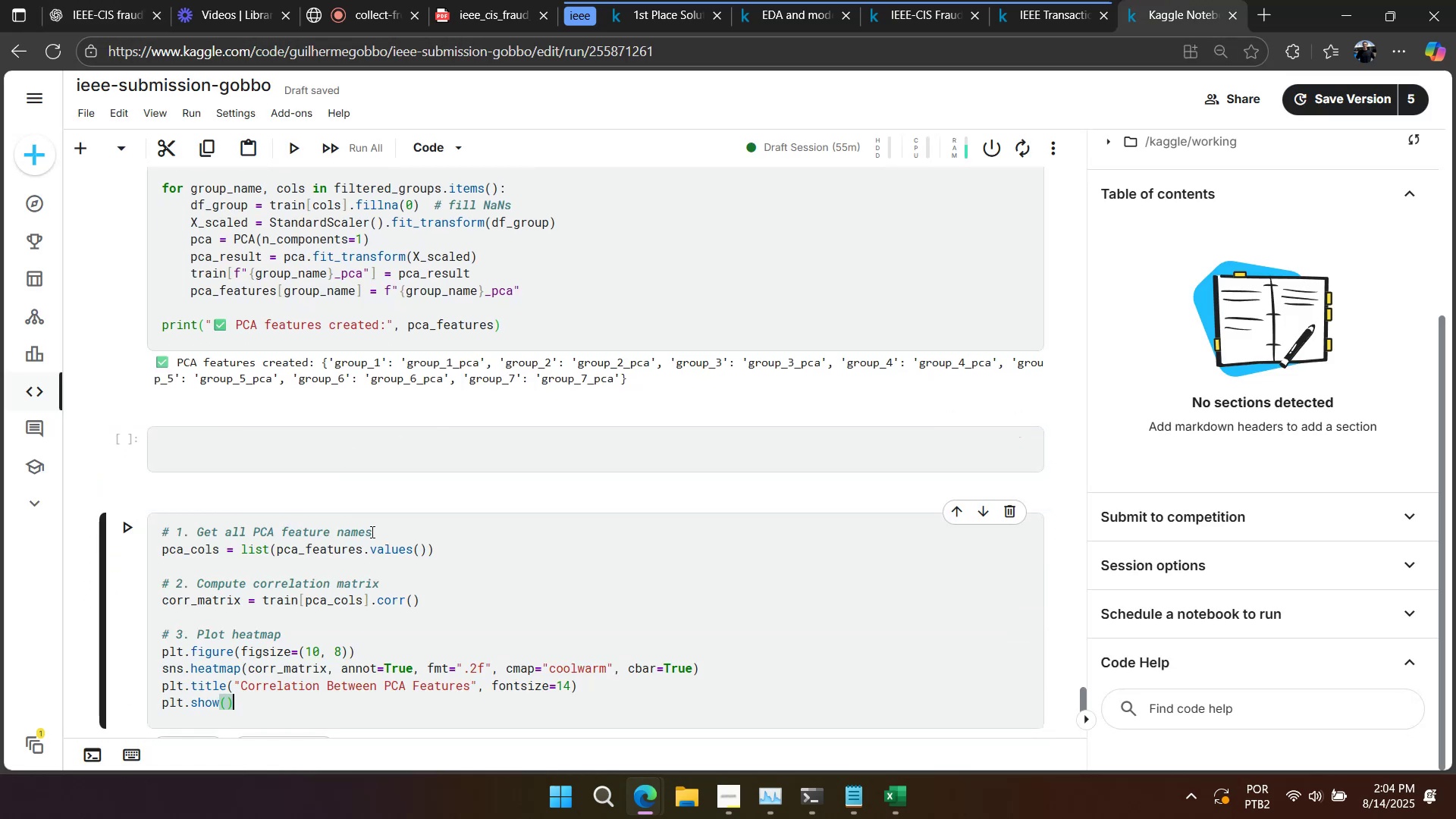 
scroll: coordinate [486, 424], scroll_direction: down, amount: 3.0
 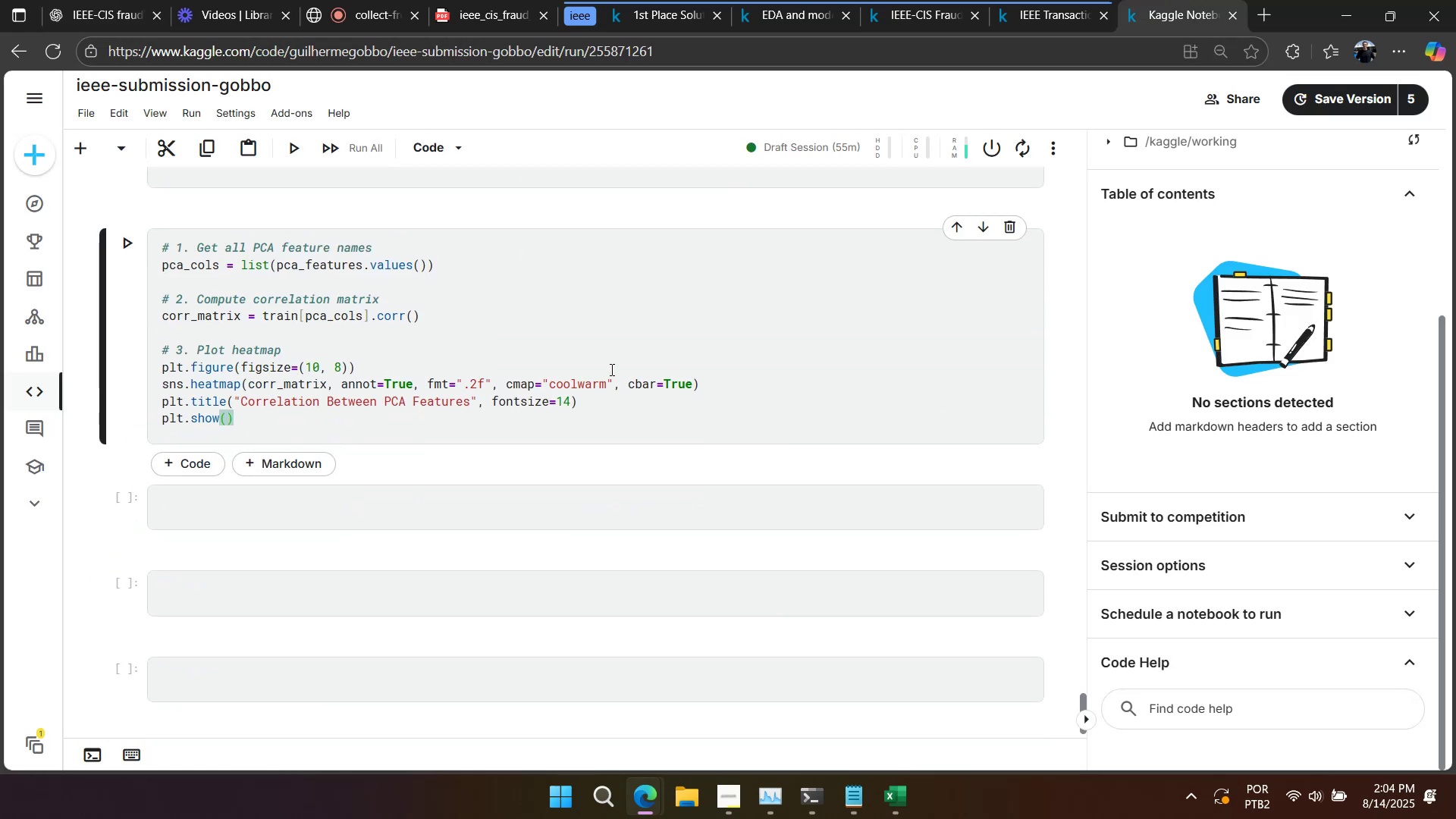 
left_click([610, 369])
 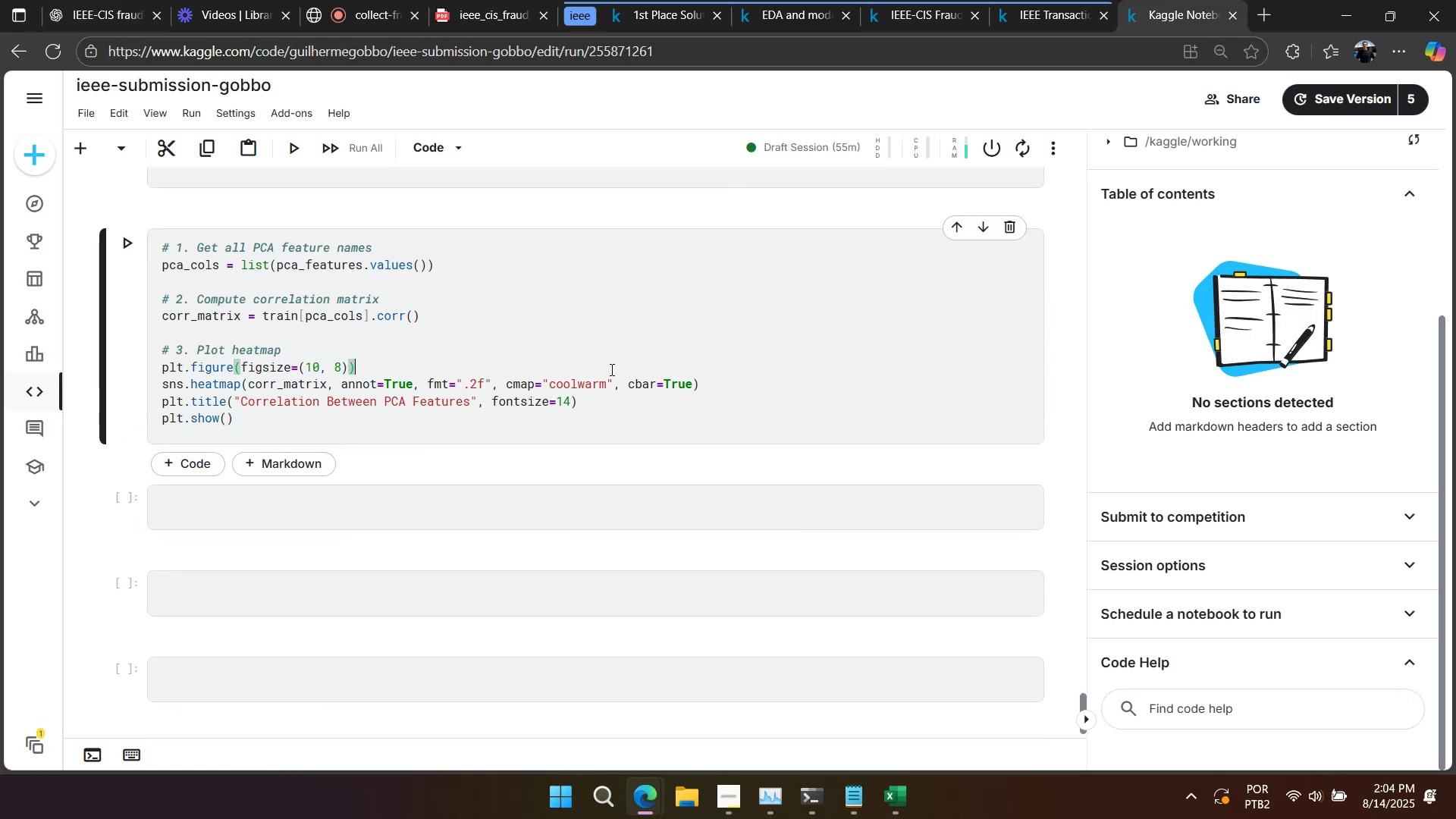 
key(Shift+Enter)
 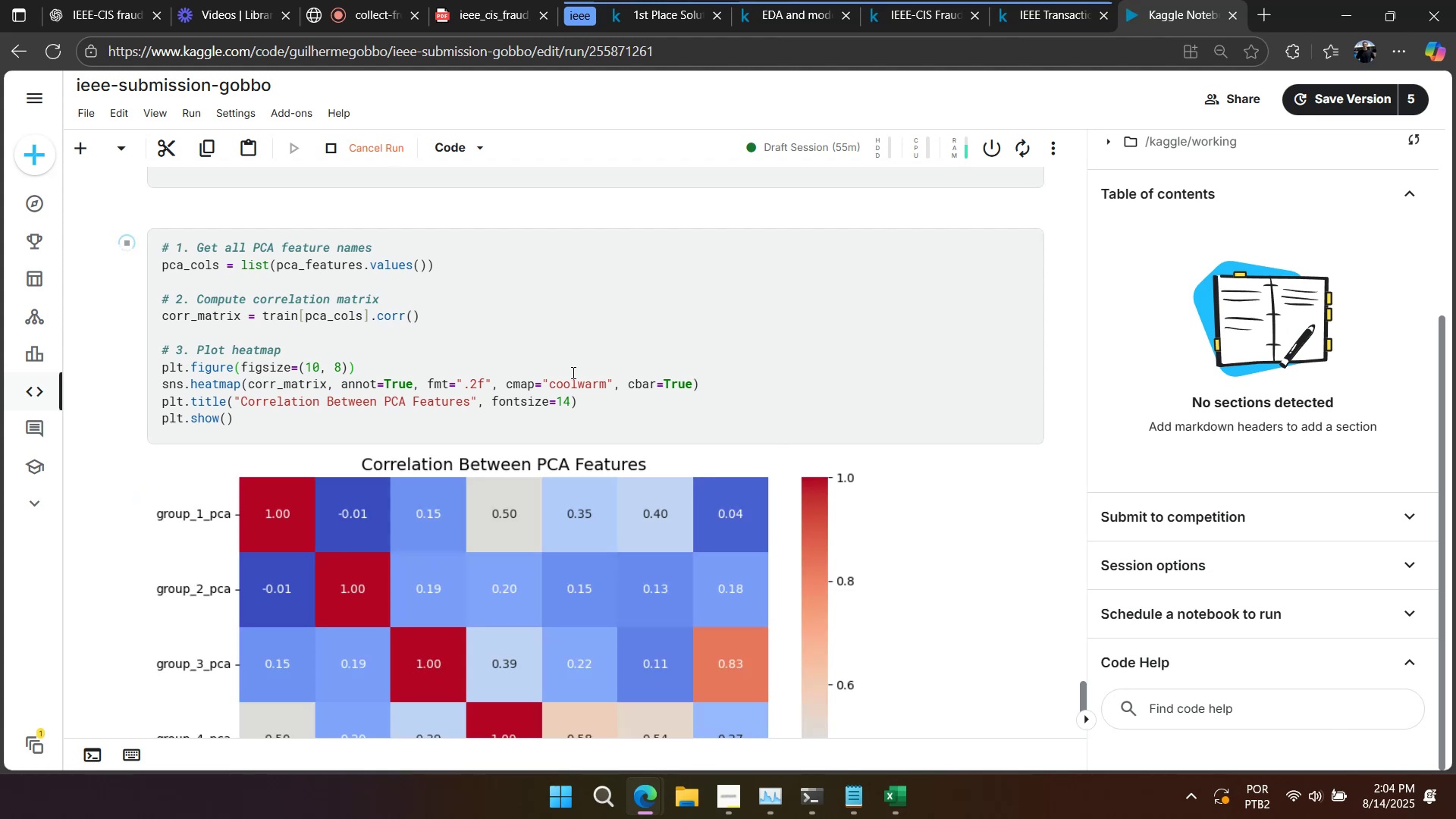 
scroll: coordinate [559, 378], scroll_direction: down, amount: 4.0
 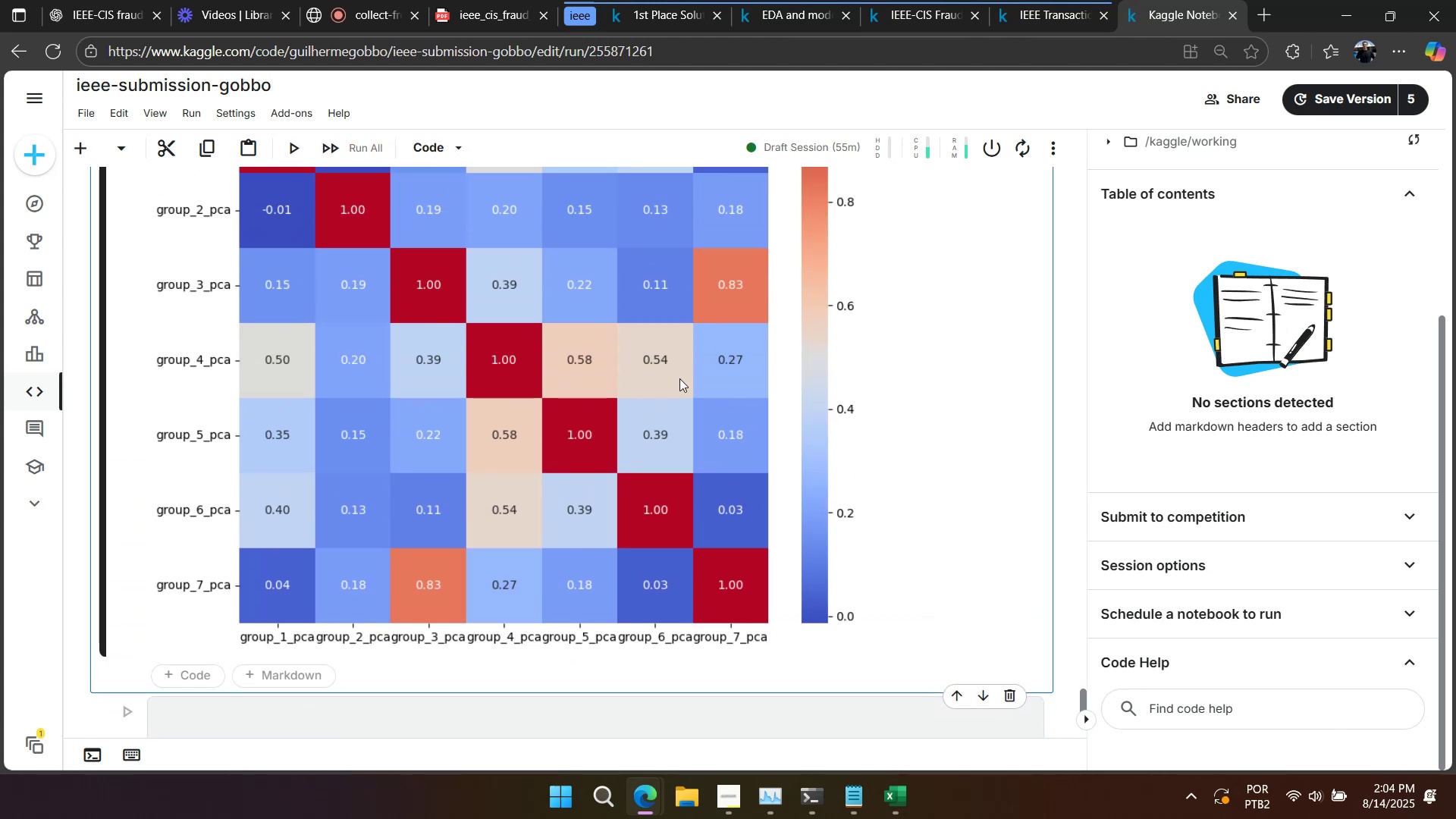 
left_click([623, 373])
 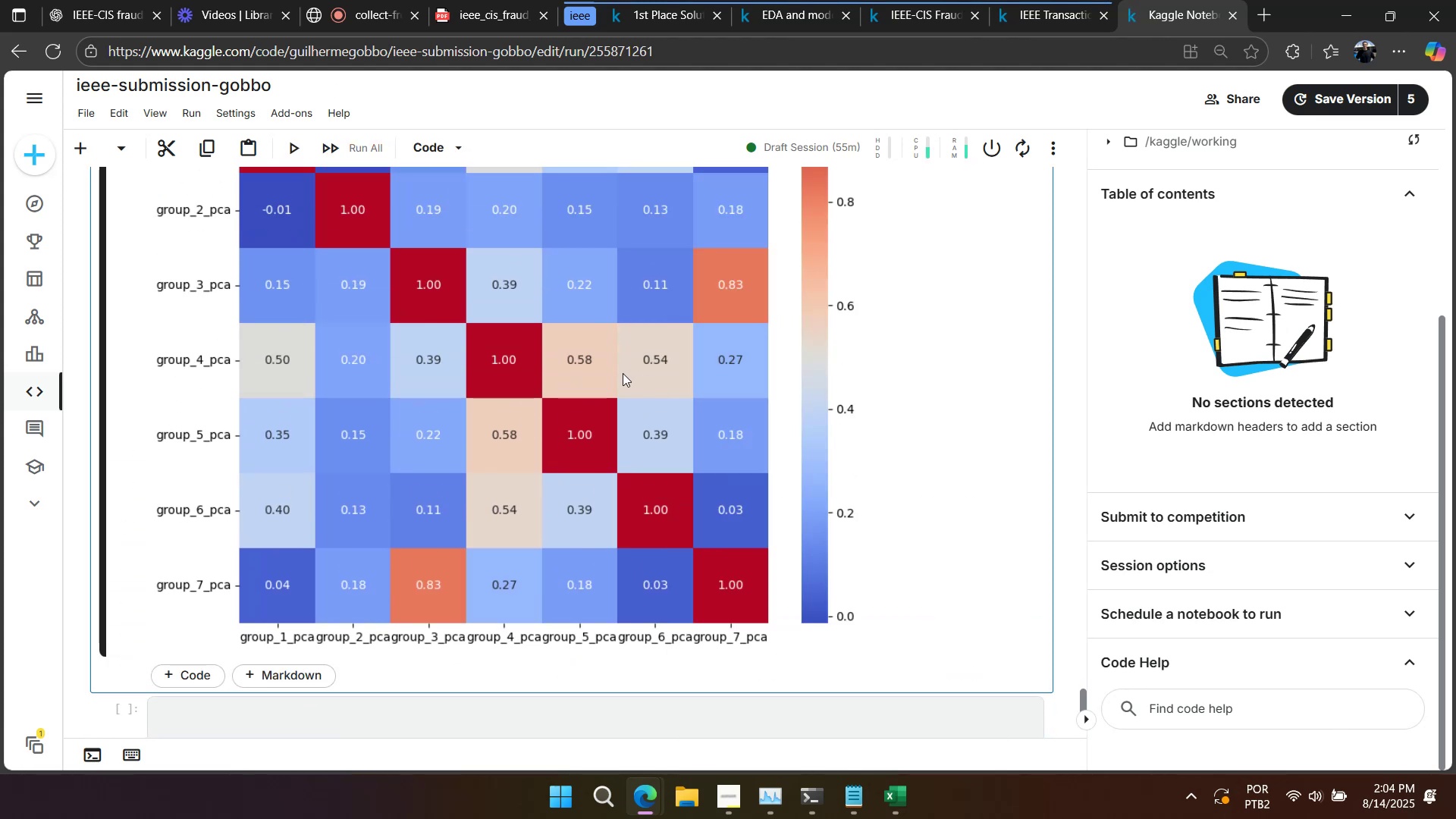 
right_click([623, 373])
 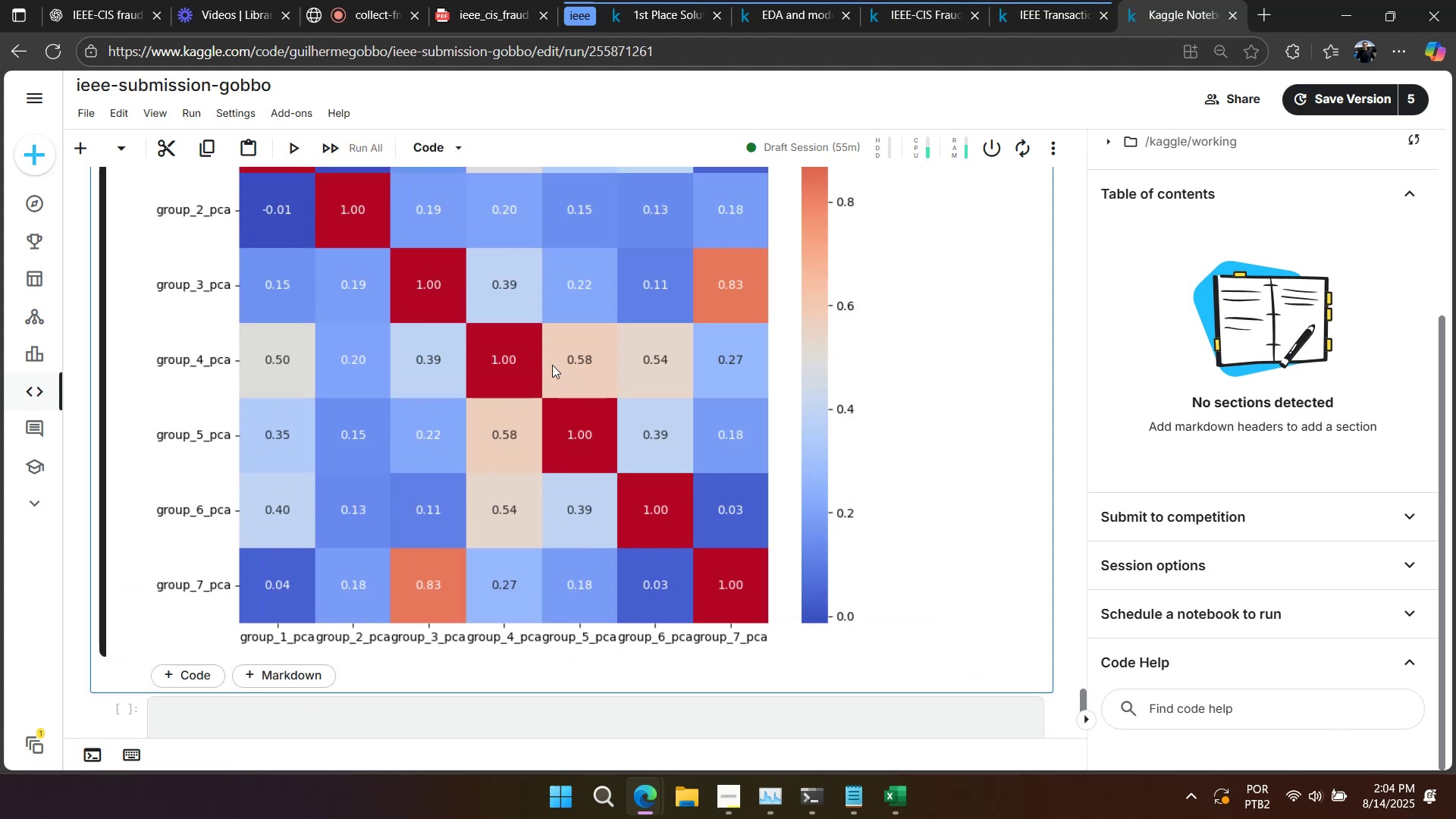 
scroll: coordinate [552, 365], scroll_direction: up, amount: 1.0
 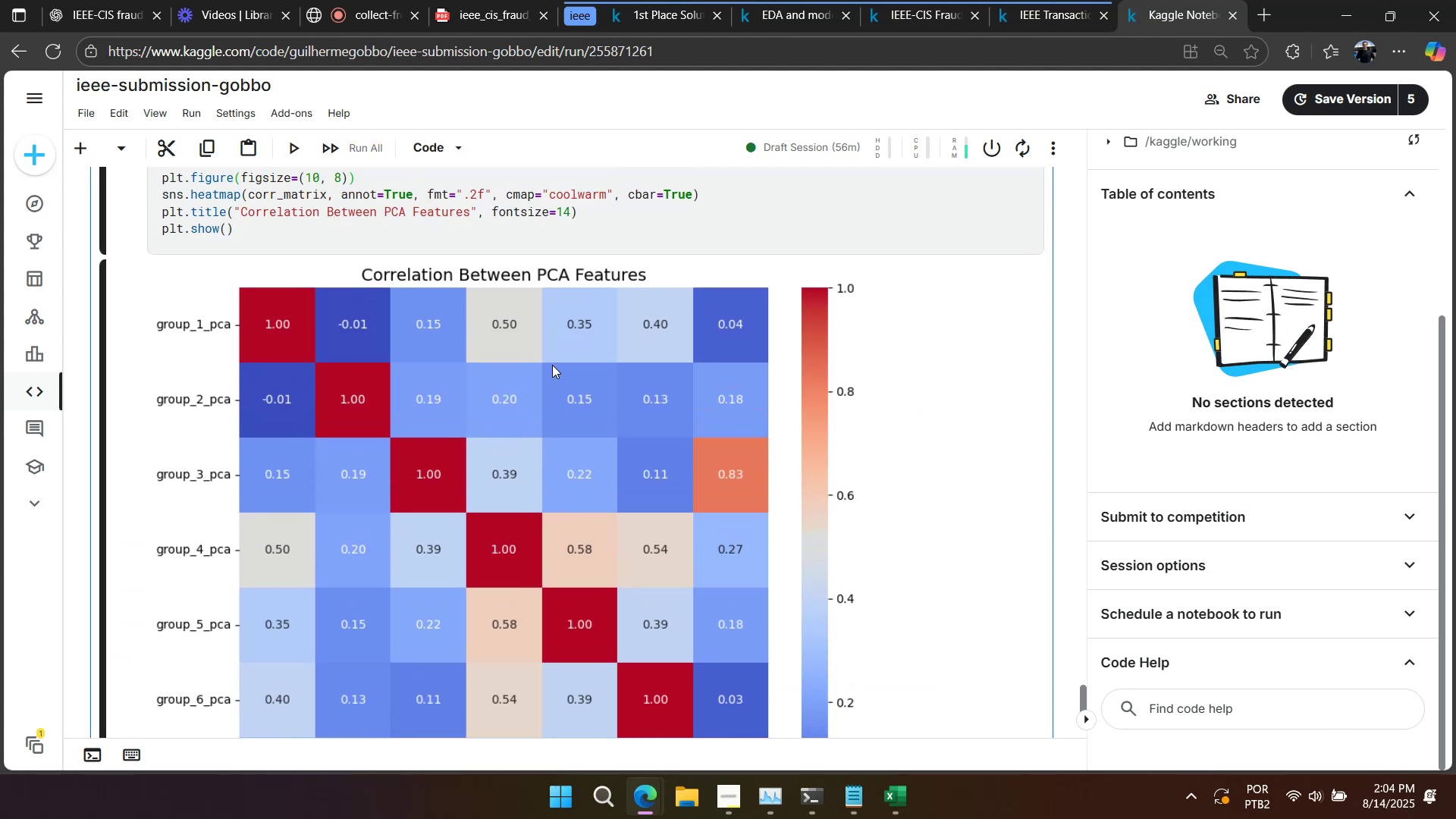 
scroll: coordinate [546, 378], scroll_direction: down, amount: 2.0
 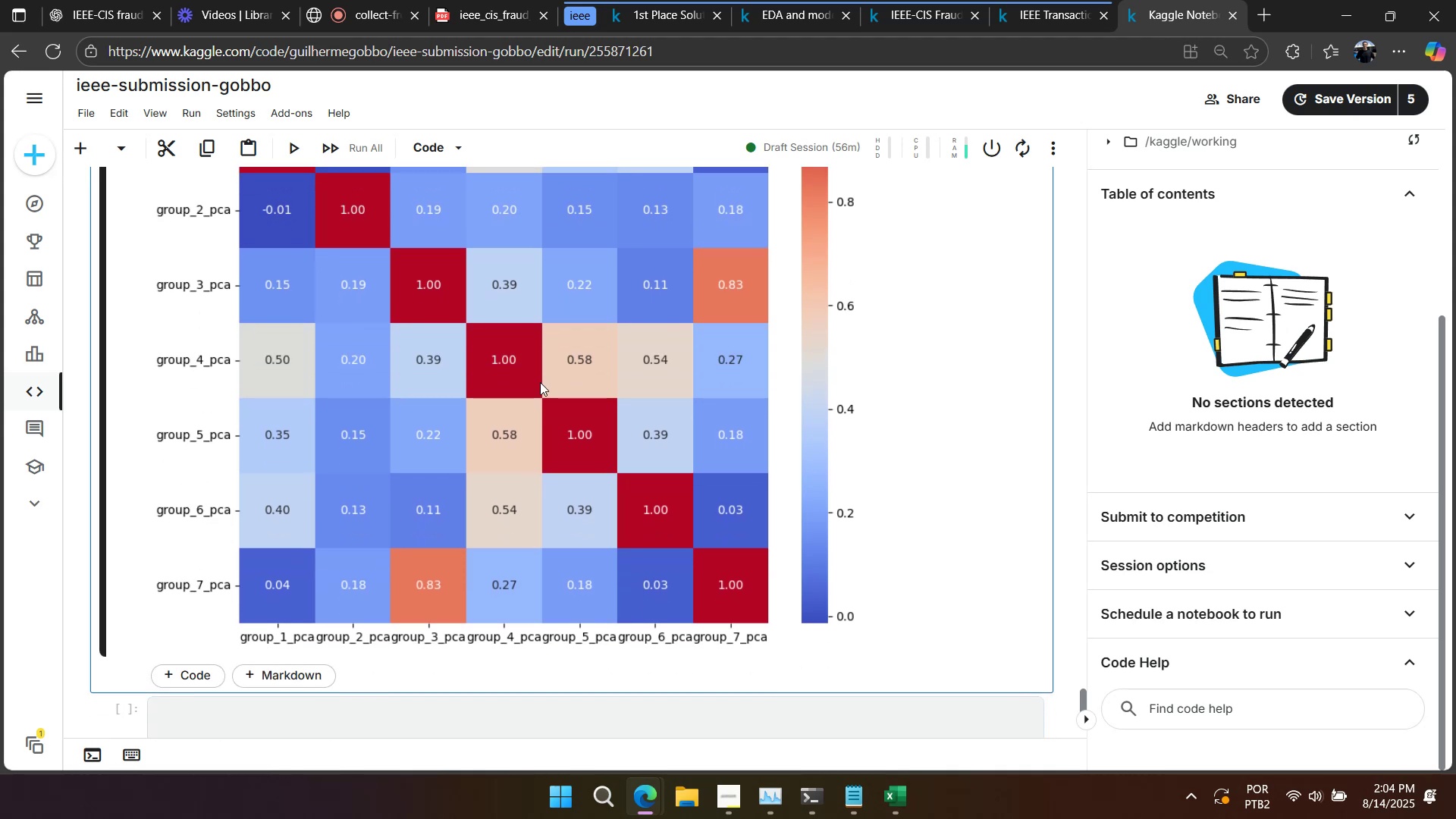 
left_click([439, 602])
 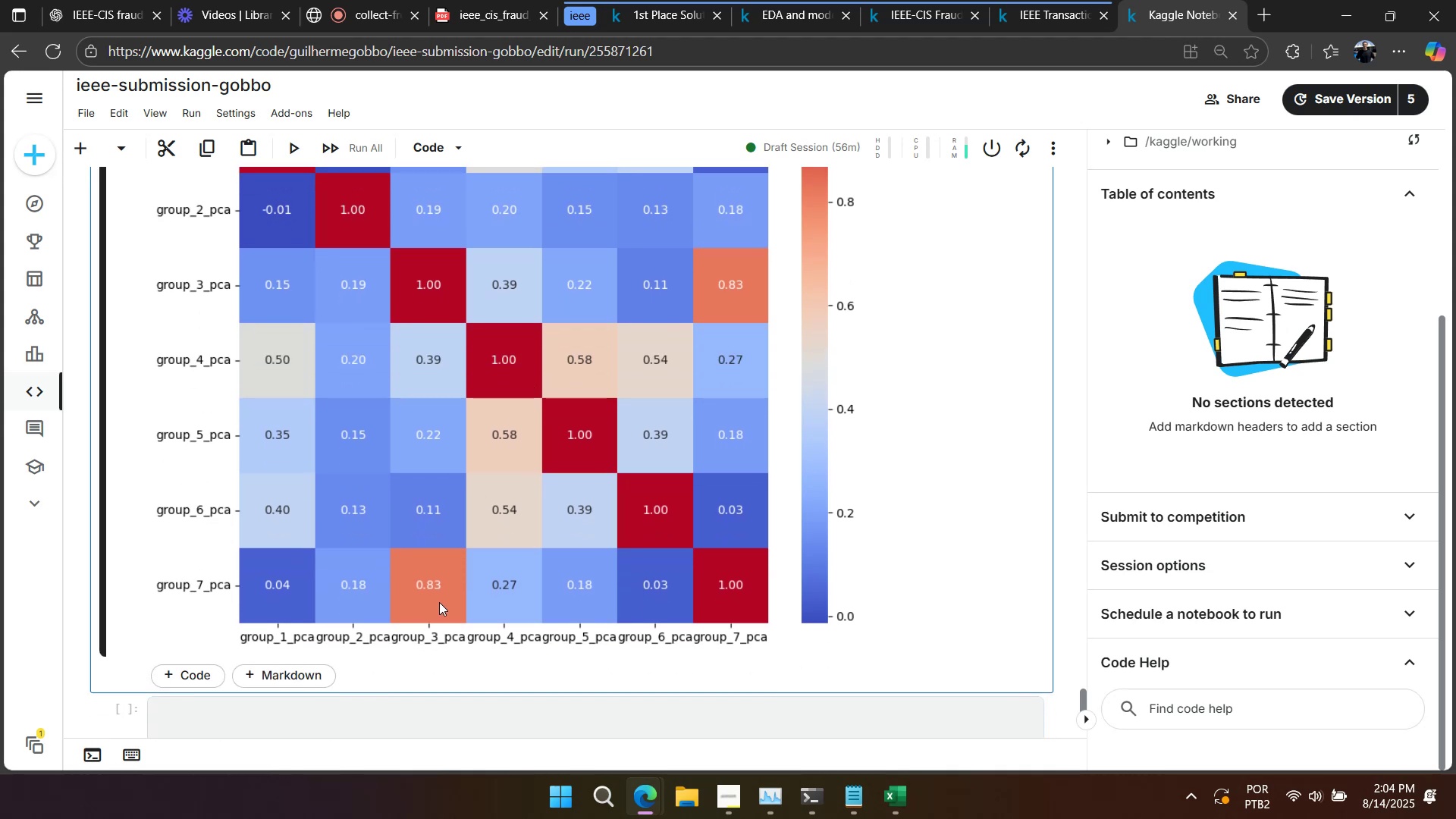 
scroll: coordinate [439, 602], scroll_direction: up, amount: 3.0
 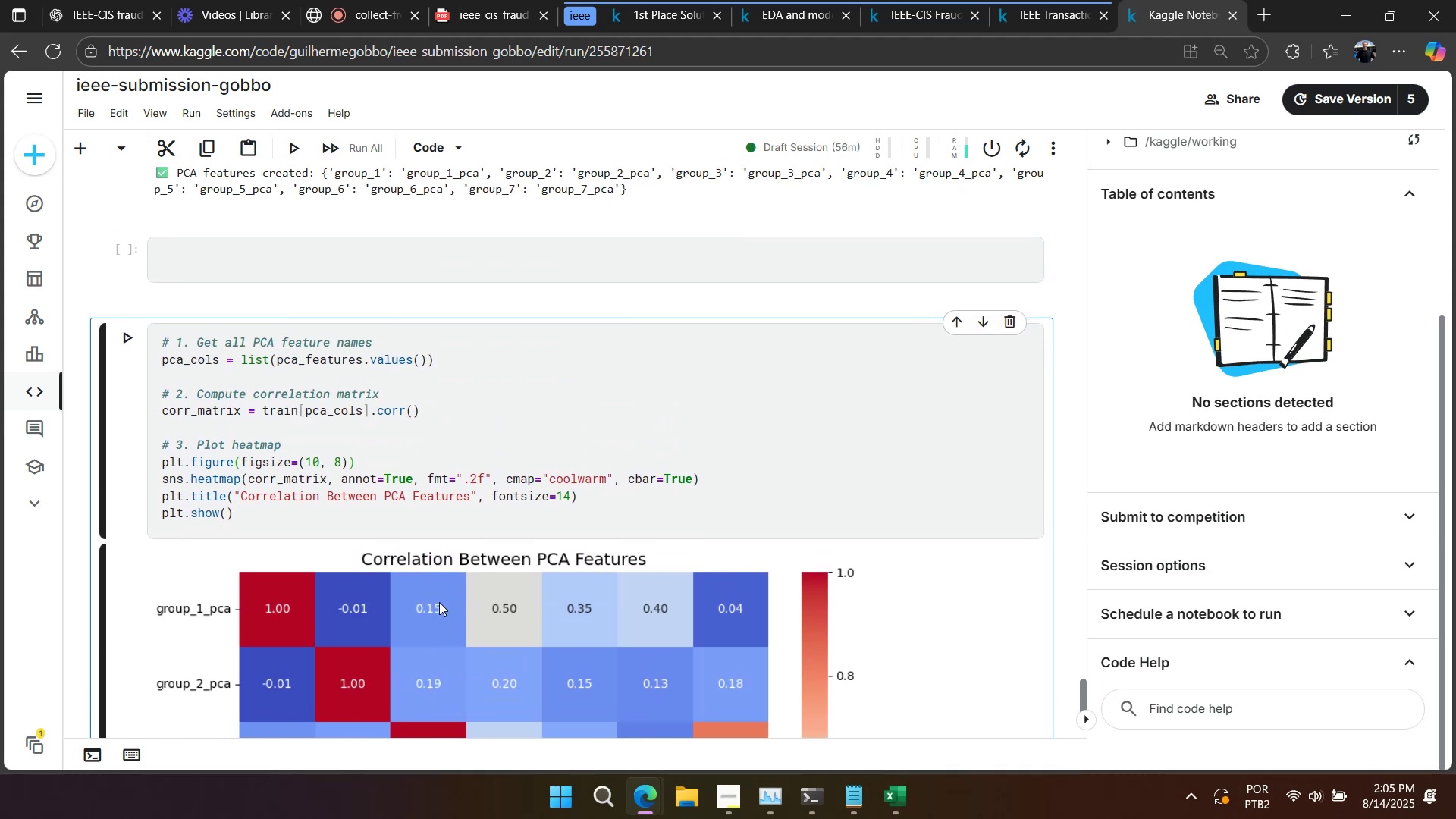 
scroll: coordinate [439, 602], scroll_direction: down, amount: 4.0
 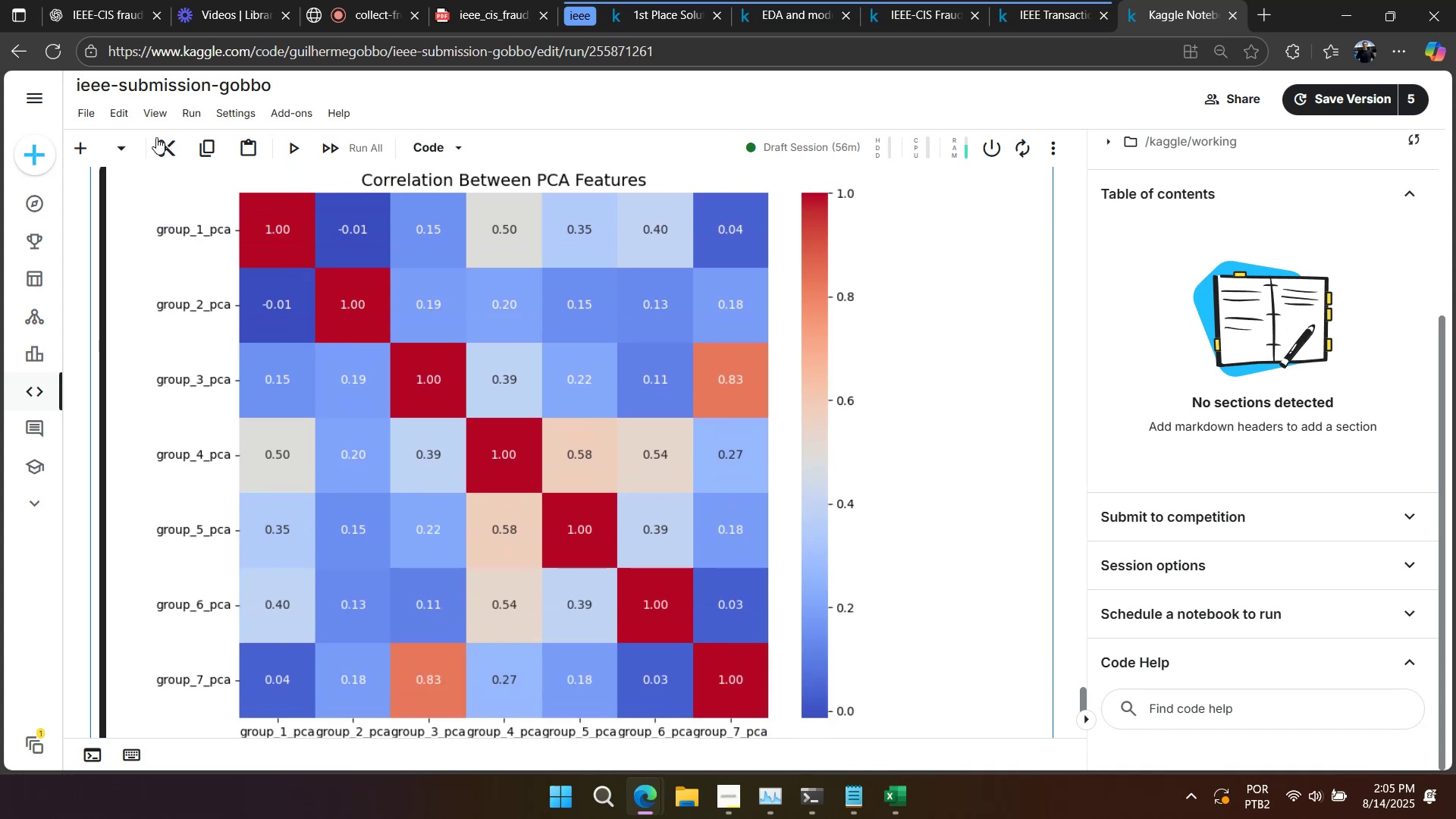 
left_click([120, 19])
 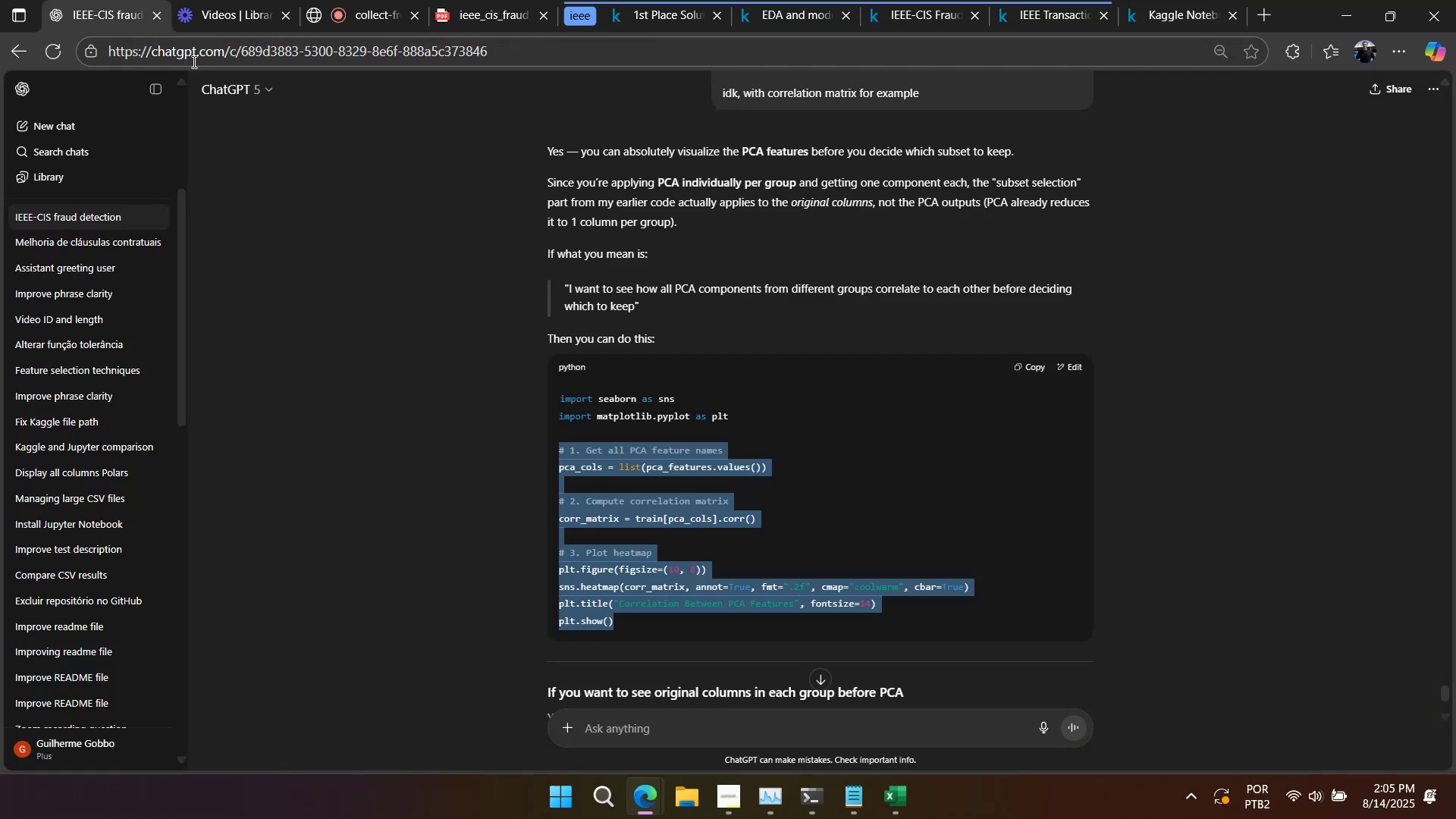 
scroll: coordinate [834, 450], scroll_direction: down, amount: 6.0
 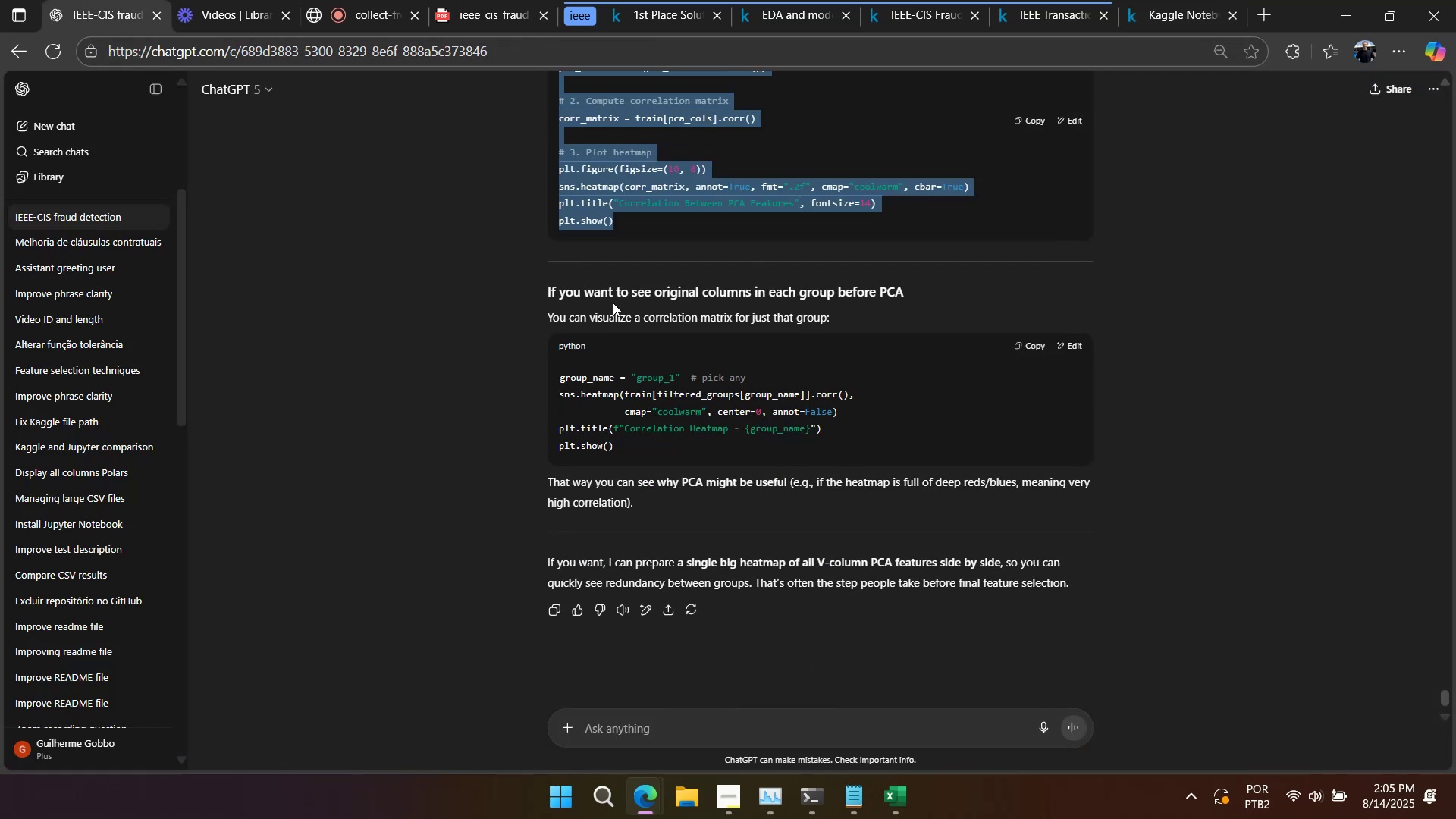 
left_click_drag(start_coordinate=[699, 287], to_coordinate=[797, 287])
 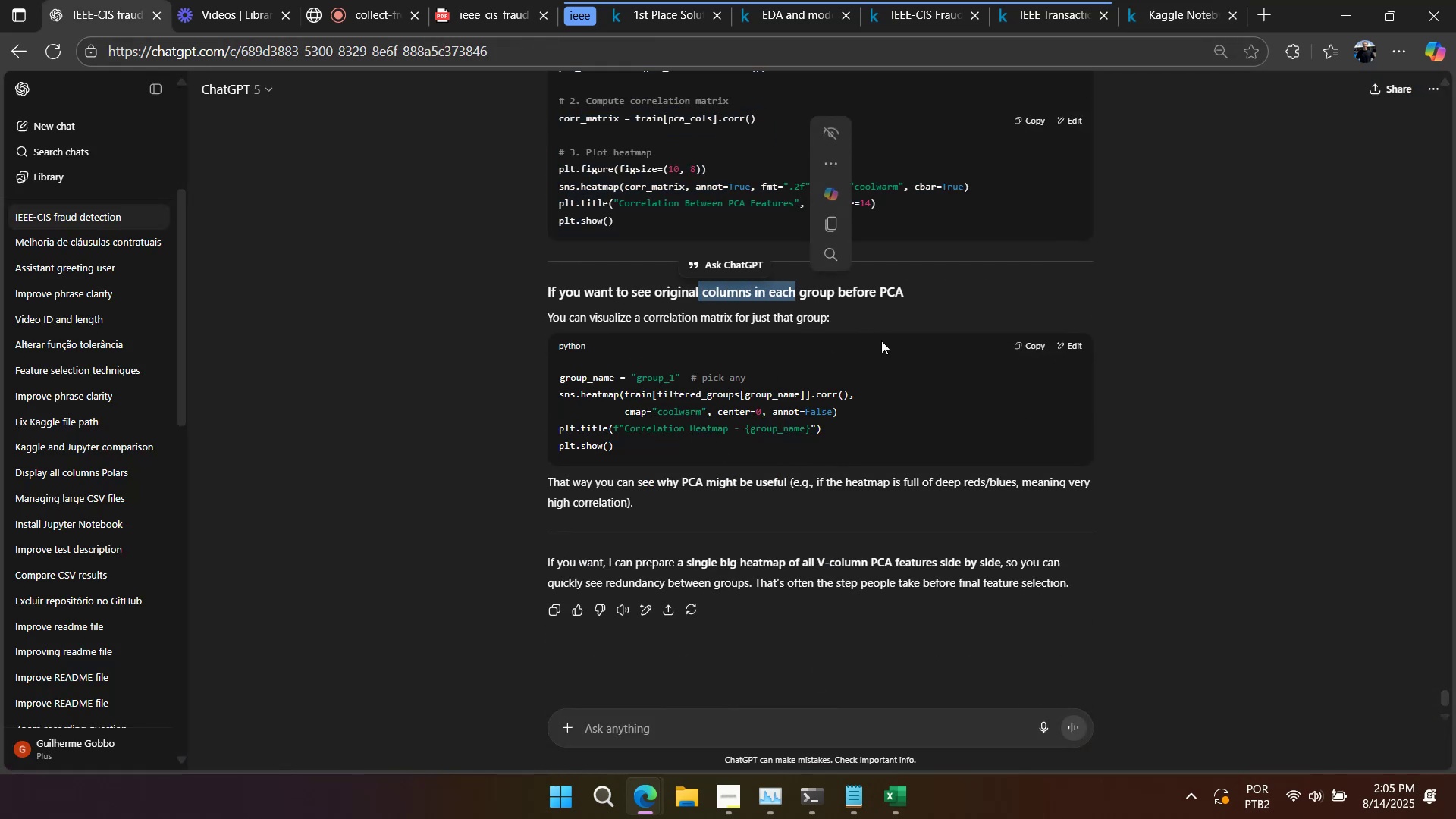 
left_click([886, 363])
 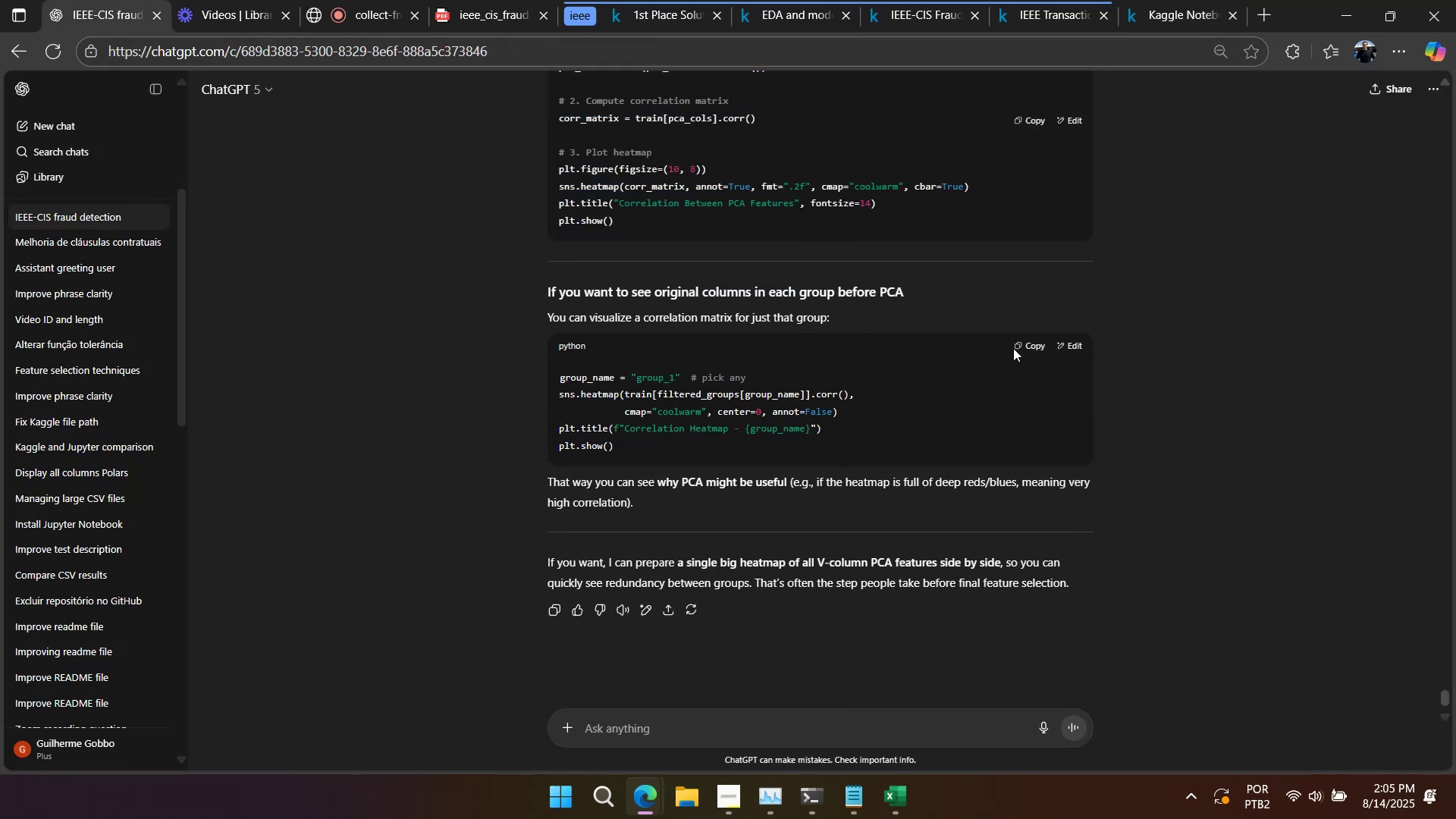 
left_click([1024, 345])
 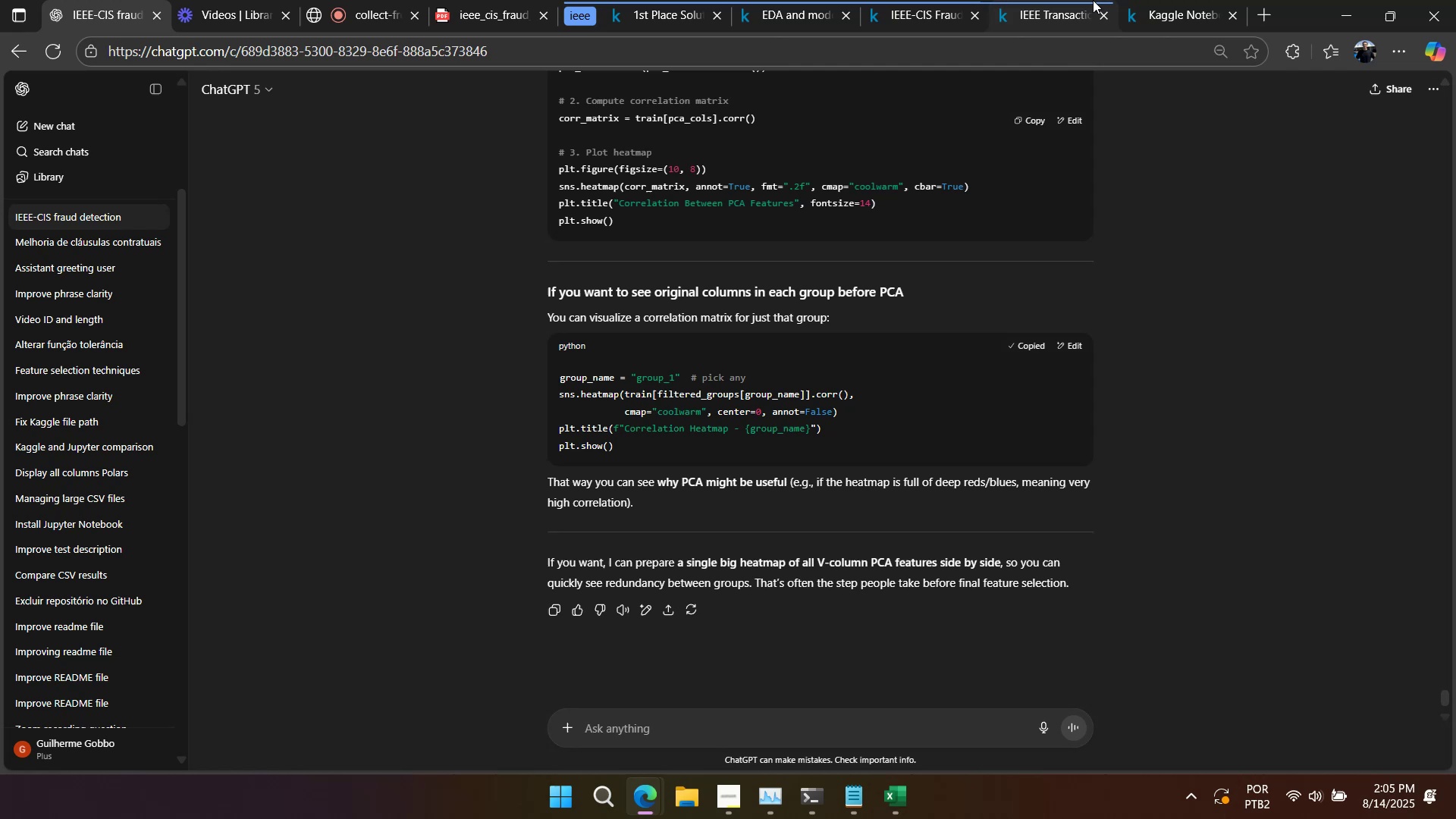 
left_click([1144, 7])
 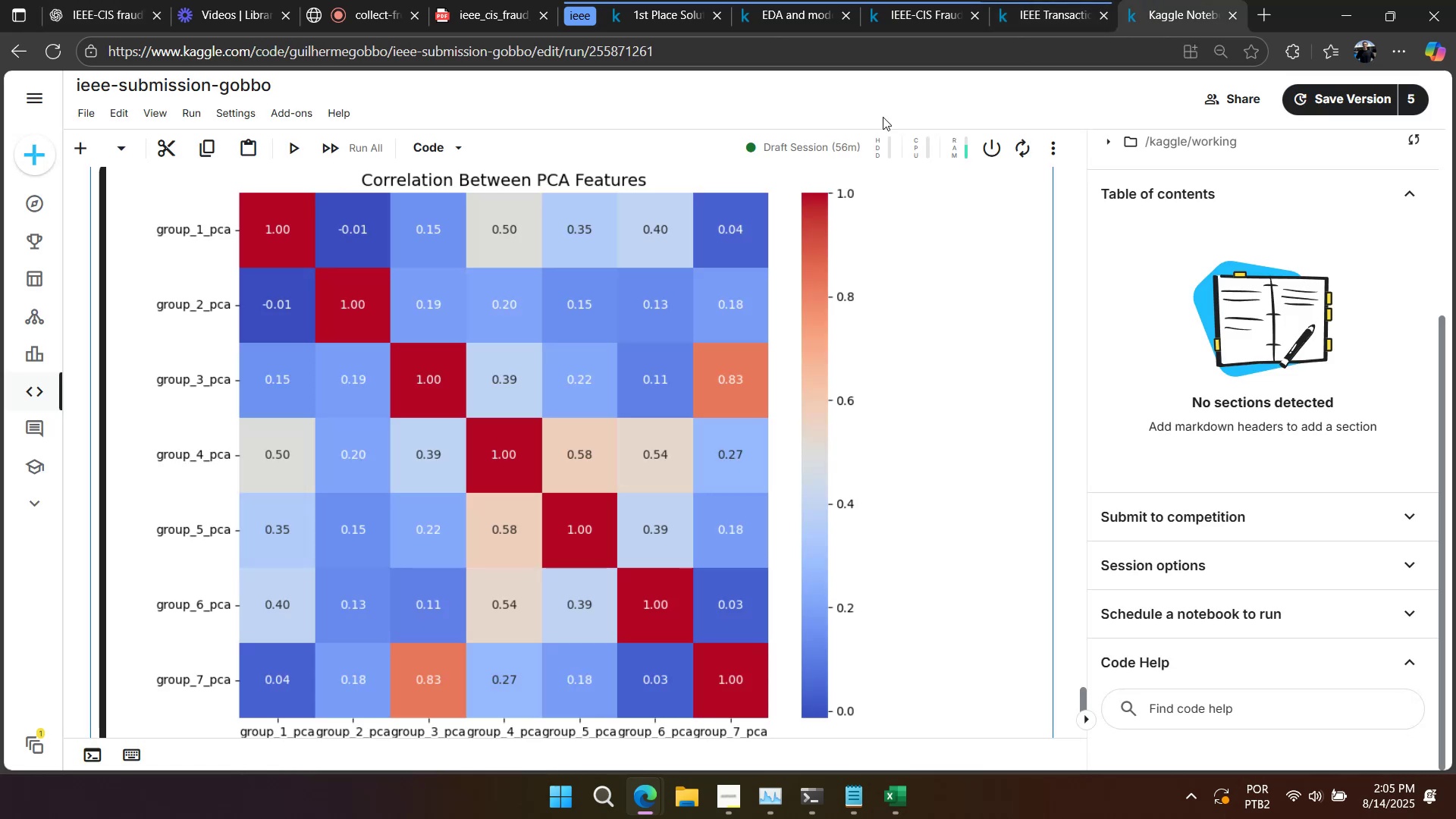 
scroll: coordinate [315, 469], scroll_direction: up, amount: 4.0
 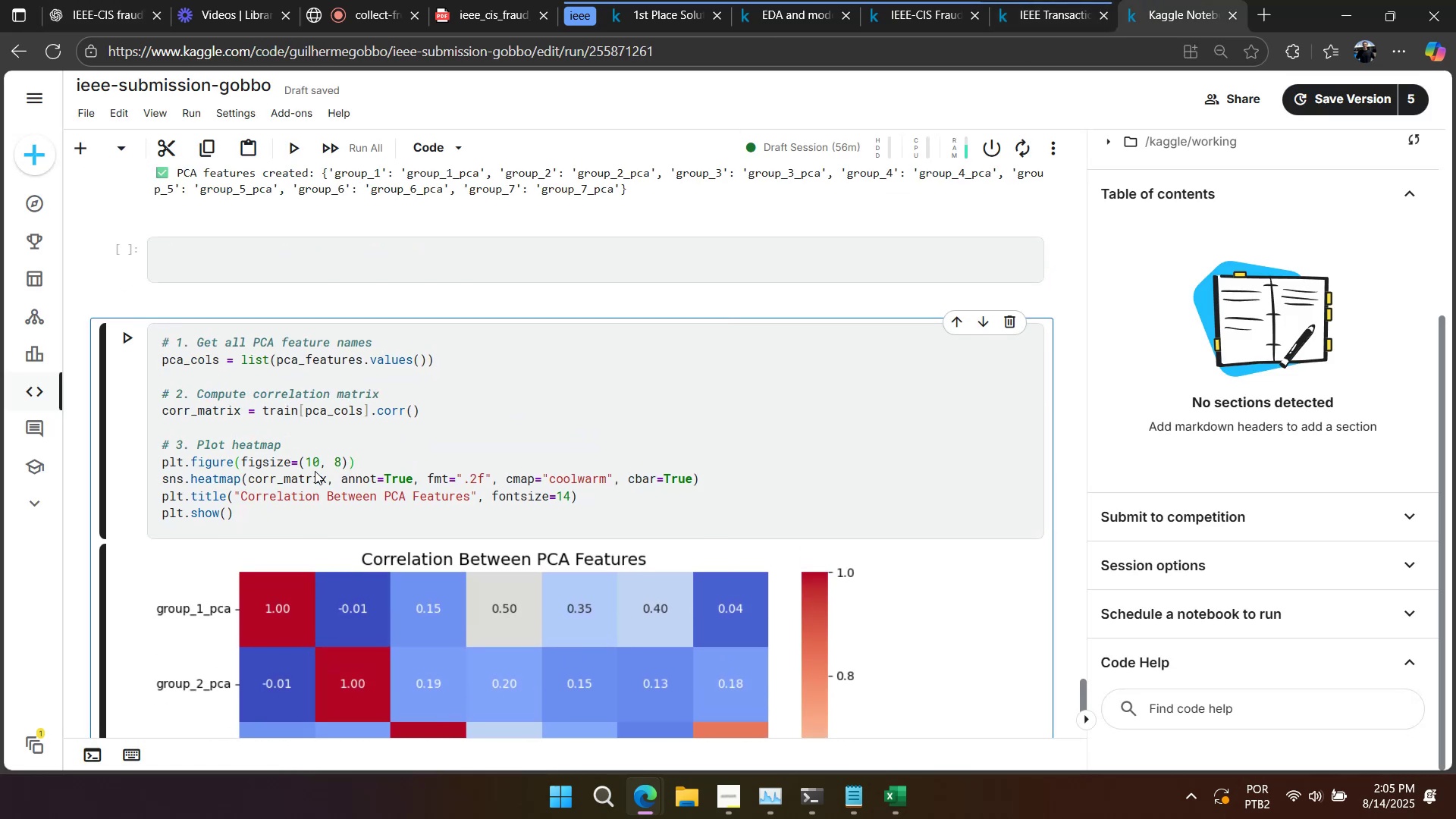 
scroll: coordinate [337, 478], scroll_direction: down, amount: 11.0
 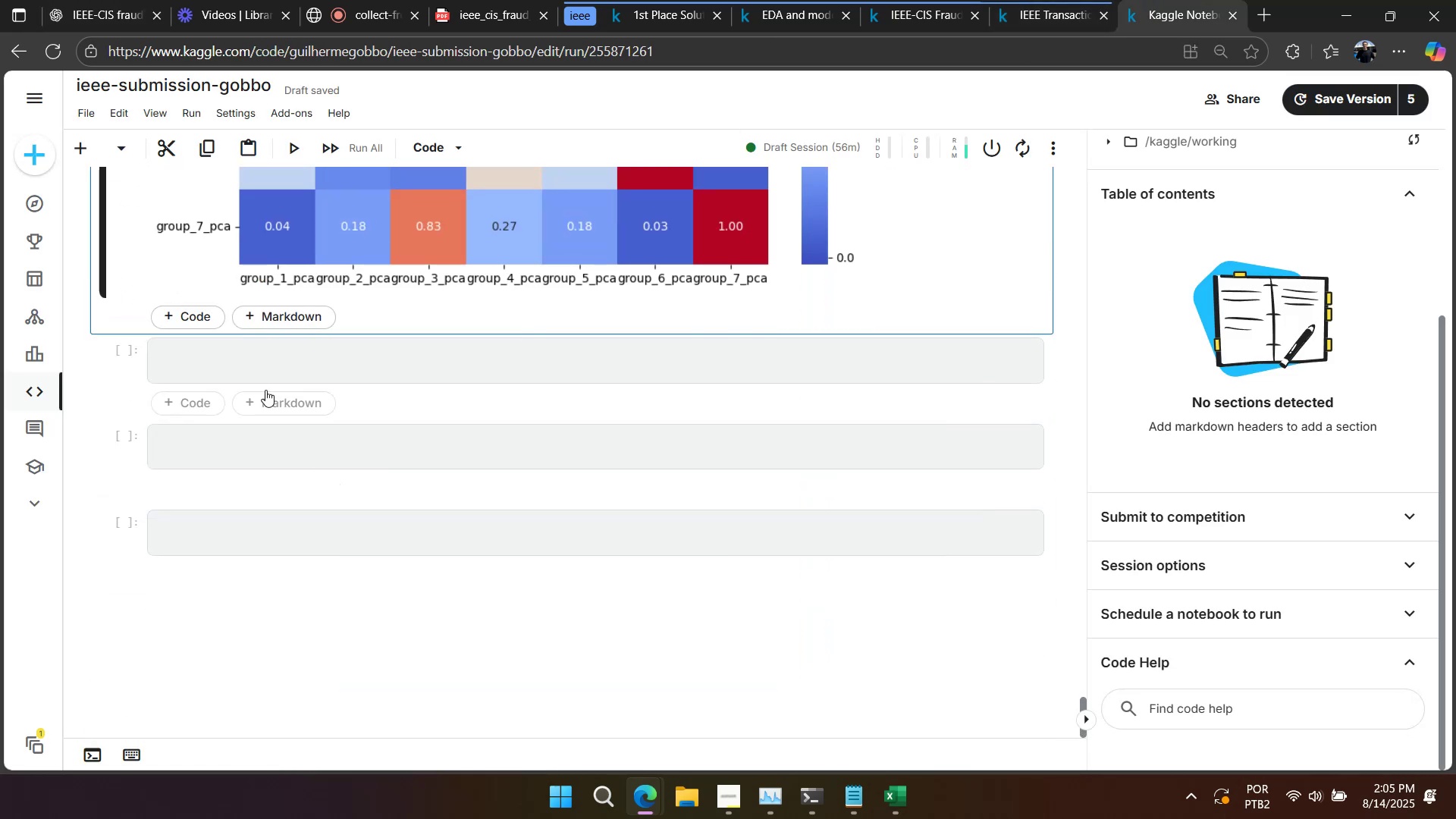 
left_click([256, 367])
 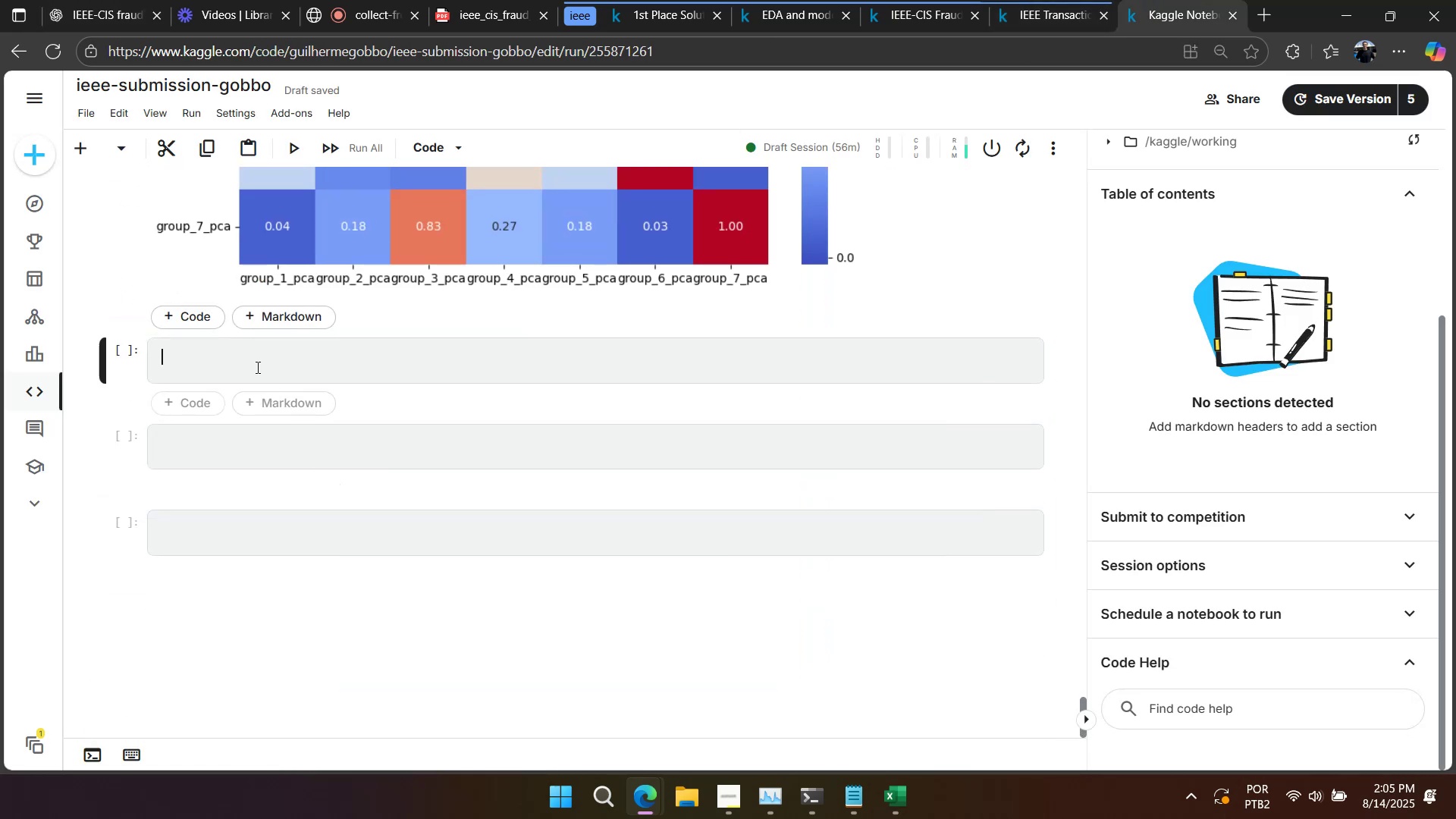 
key(Control+V)
 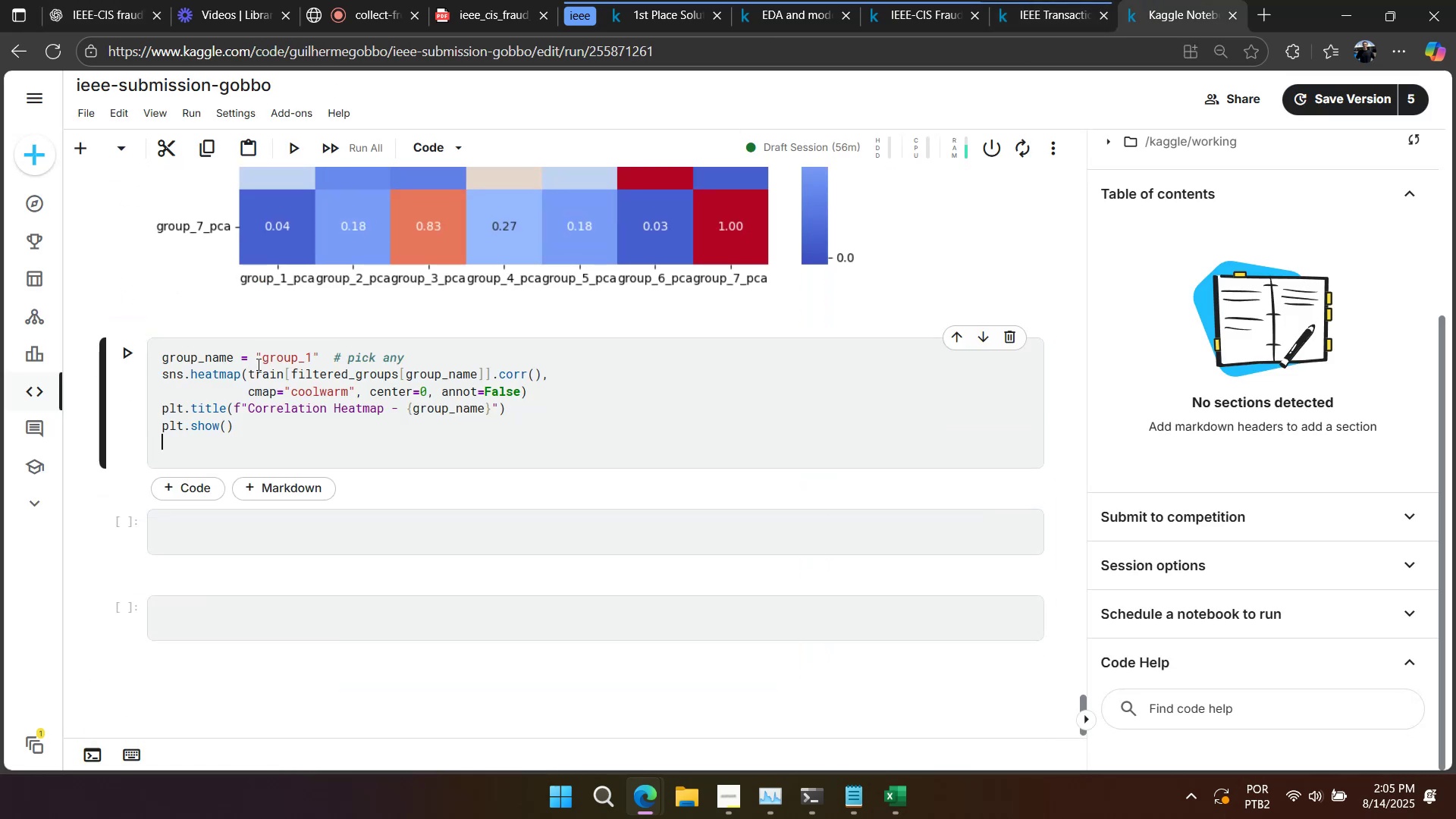 
hold_key(key=ShiftLeft, duration=0.4)
 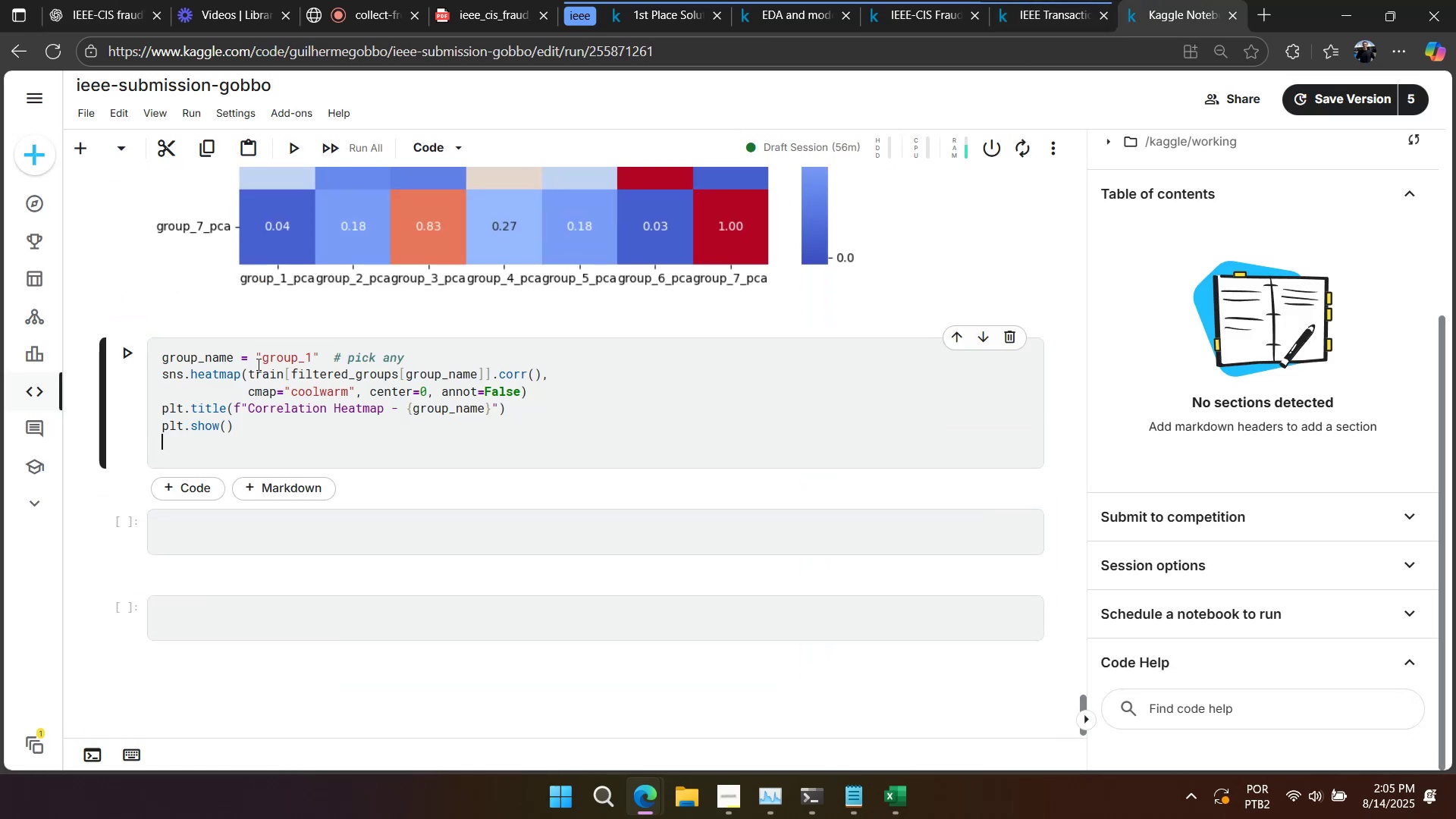 
key(Backspace)
 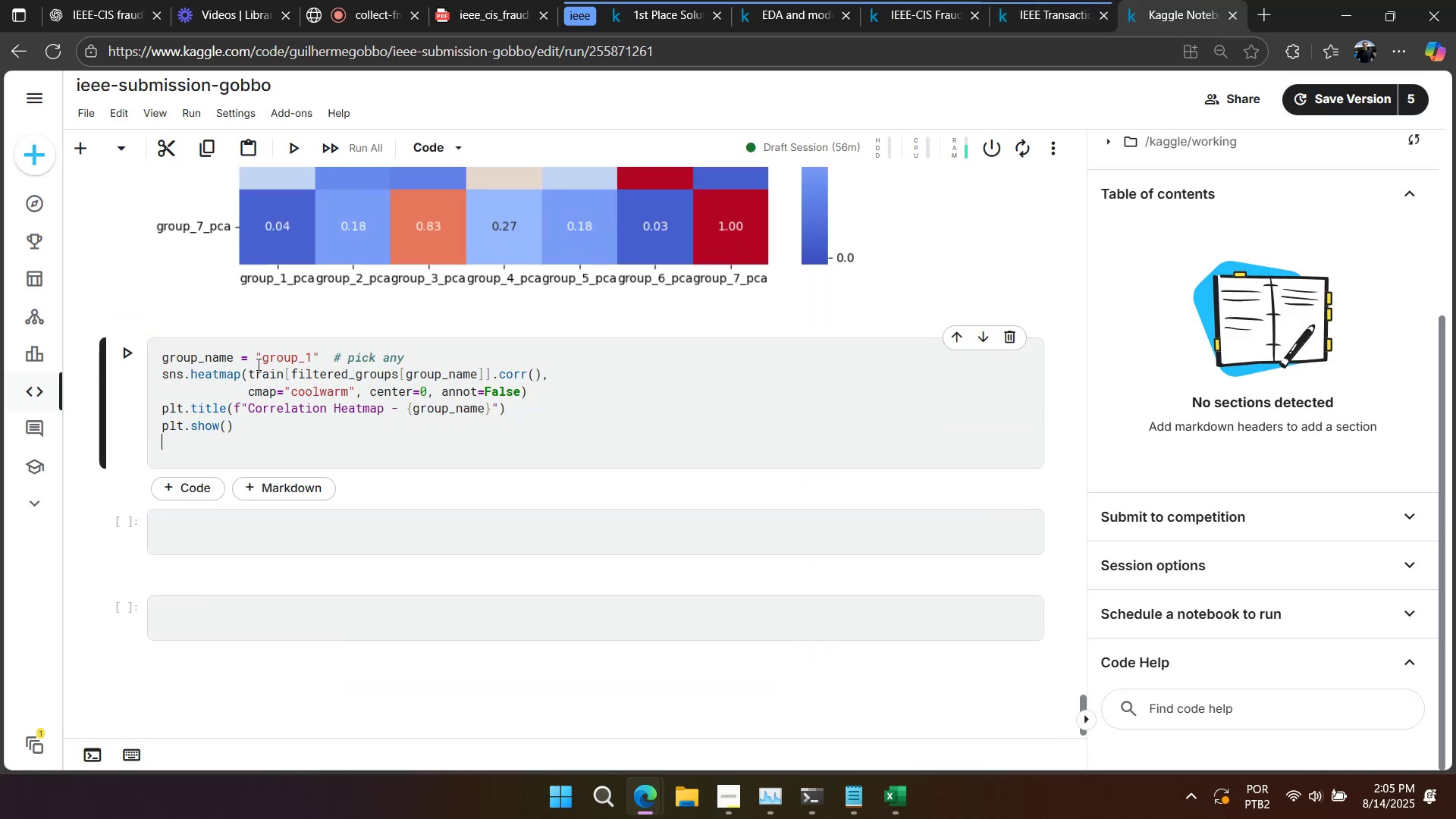 
key(Shift+Enter)
 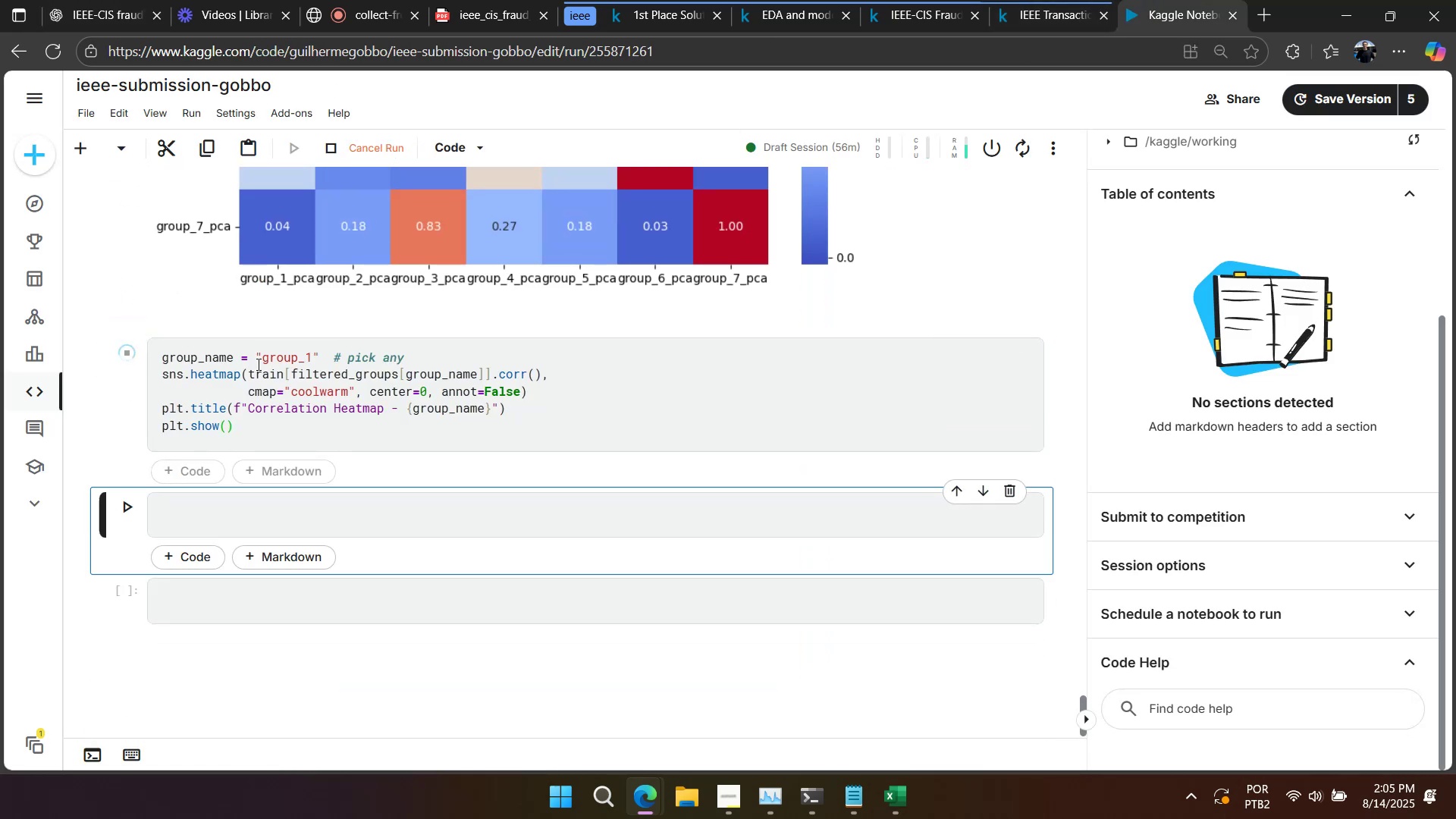 
scroll: coordinate [279, 393], scroll_direction: down, amount: 3.0
 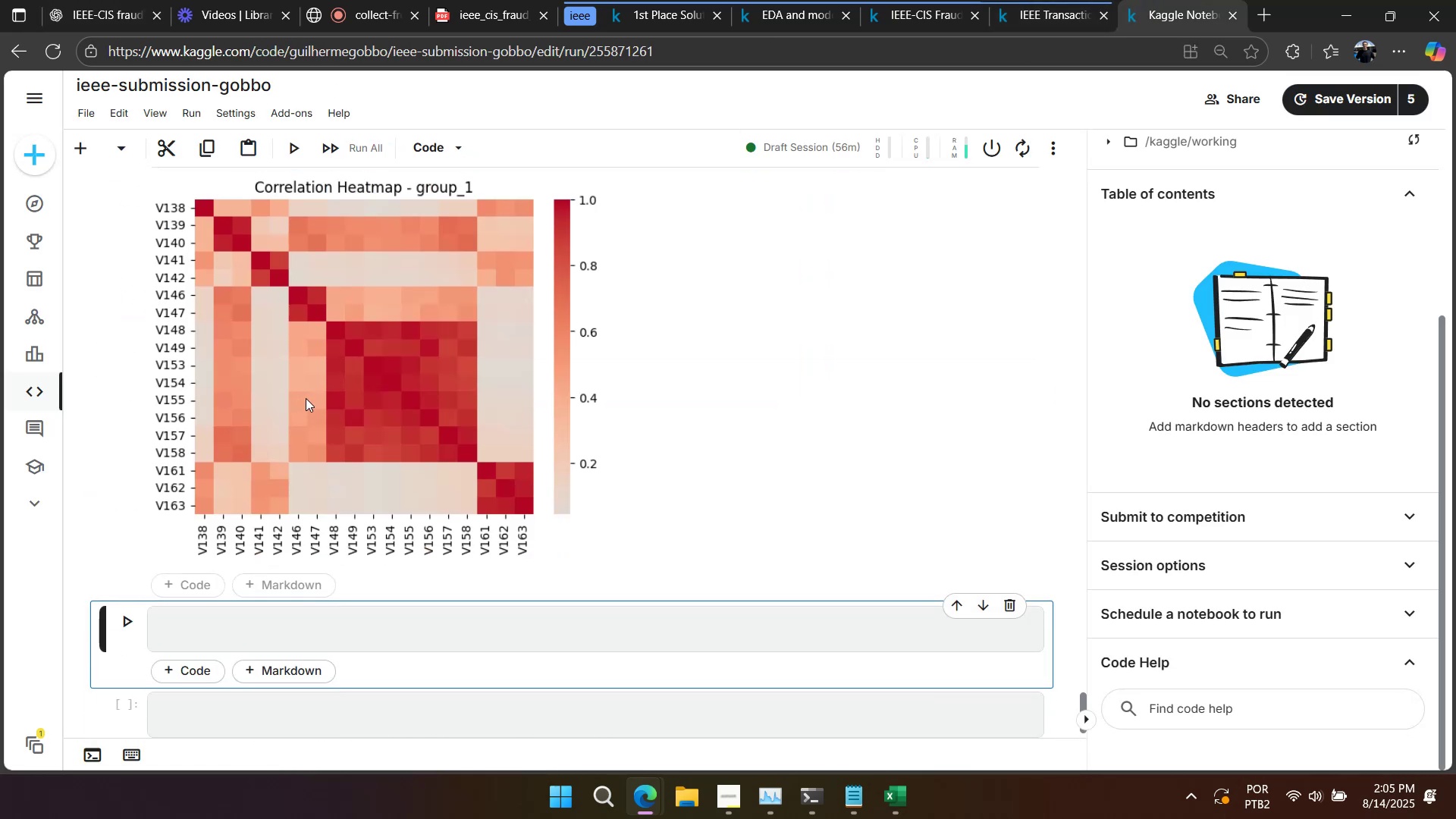 
scroll: coordinate [309, 395], scroll_direction: up, amount: 6.0
 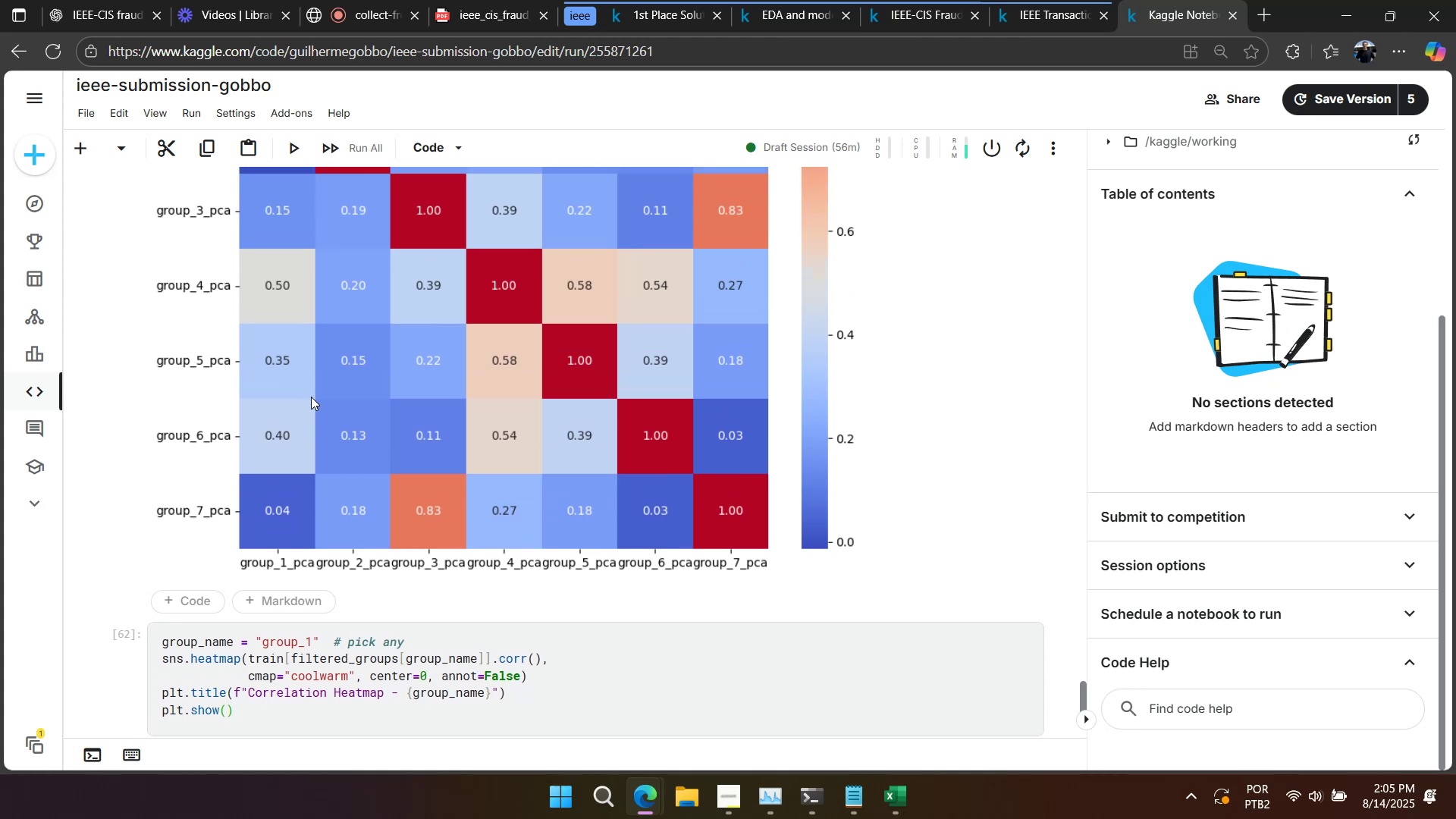 
scroll: coordinate [324, 403], scroll_direction: down, amount: 3.0
 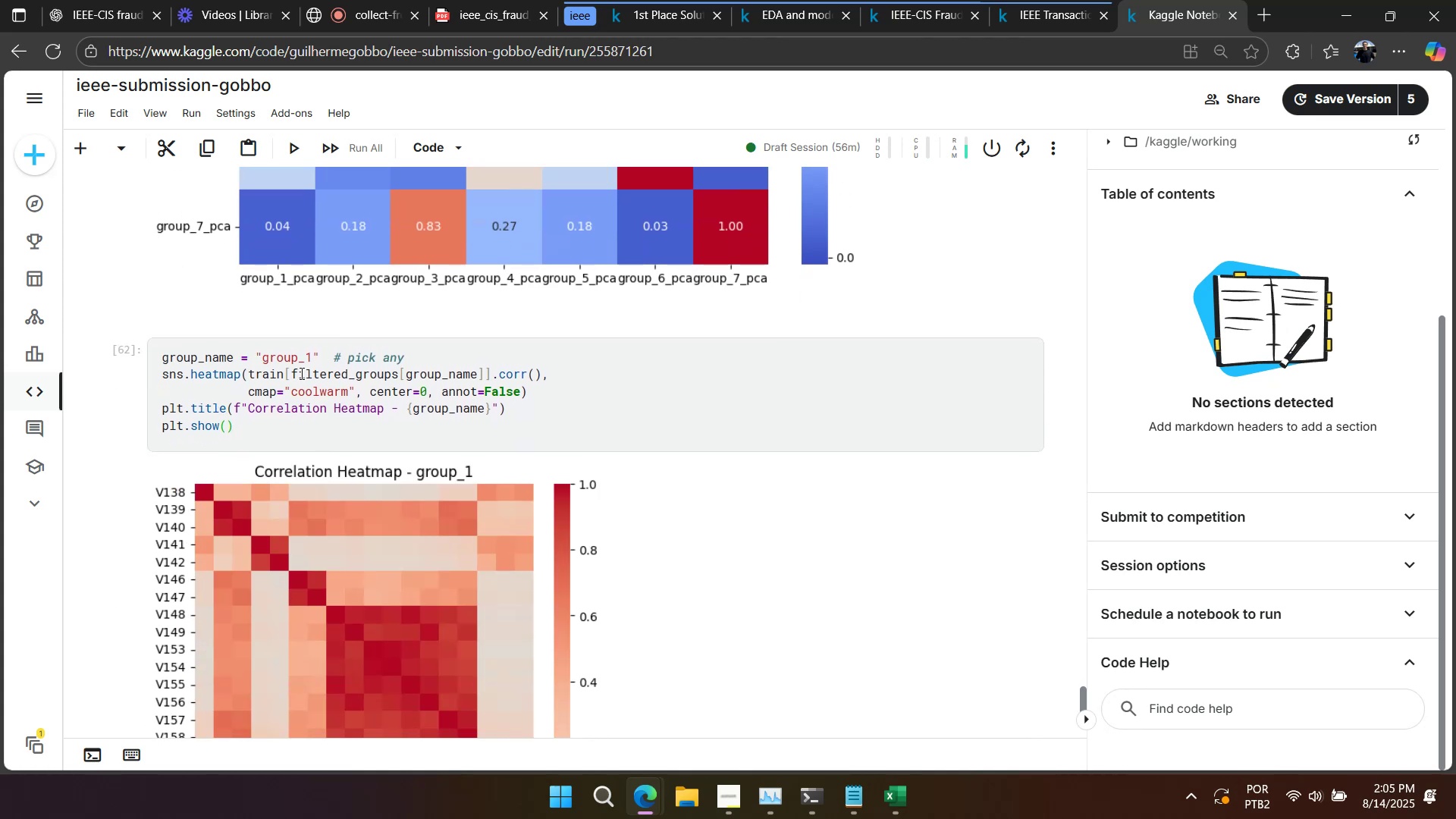 
left_click_drag(start_coordinate=[315, 360], to_coordinate=[309, 360])
 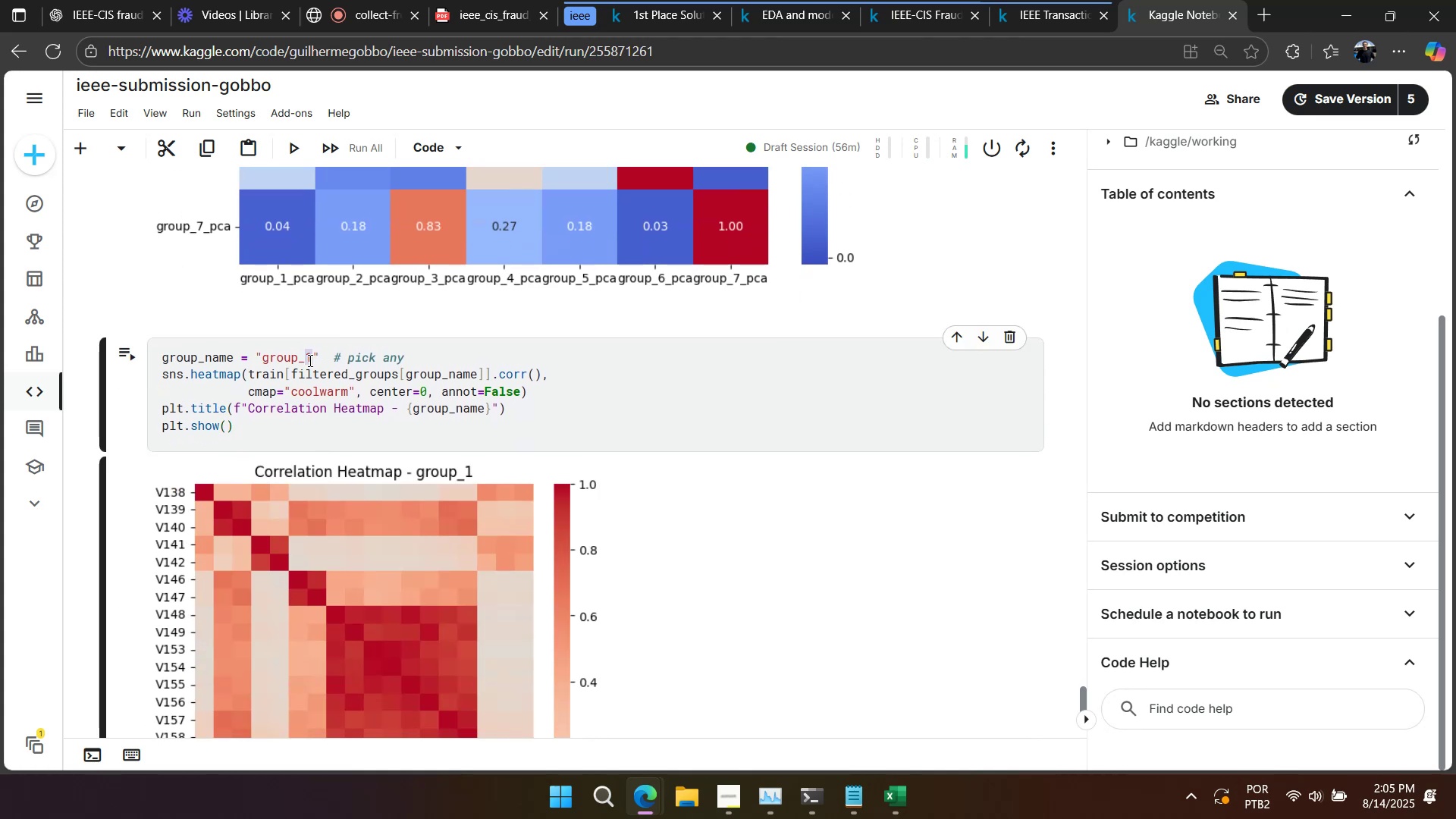 
key(3)
 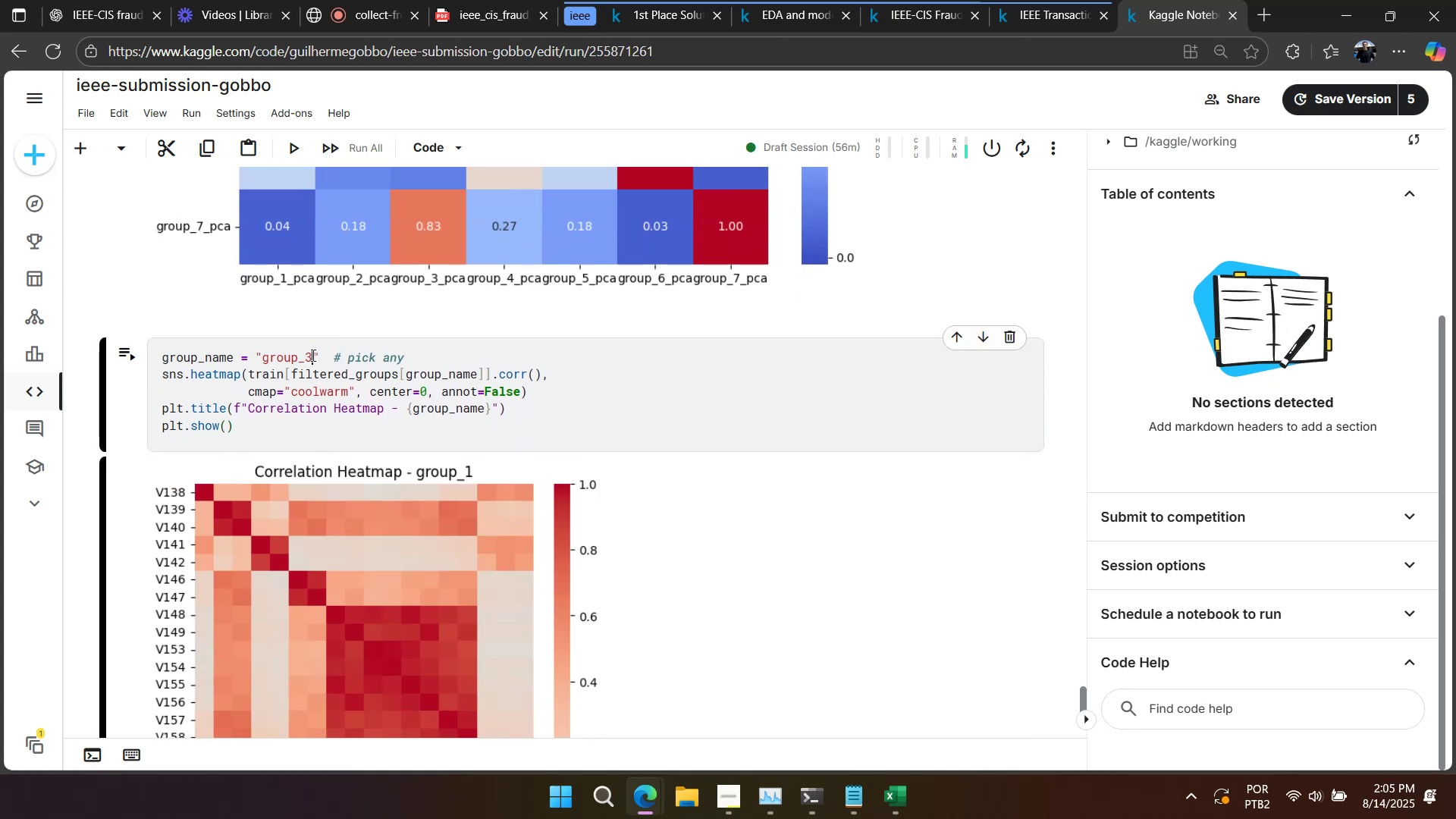 
key(Shift+Enter)
 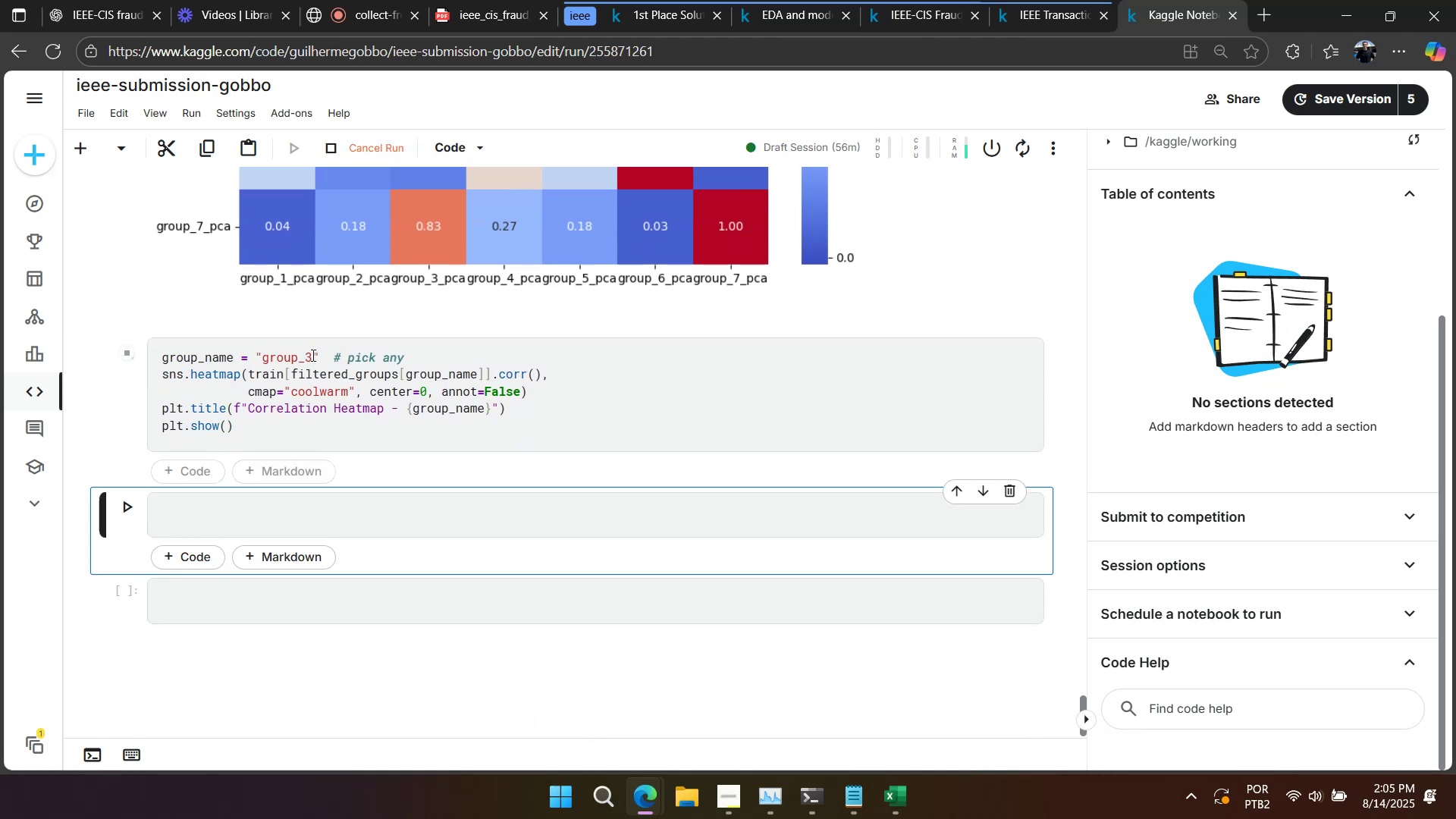 
scroll: coordinate [426, 400], scroll_direction: down, amount: 4.0
 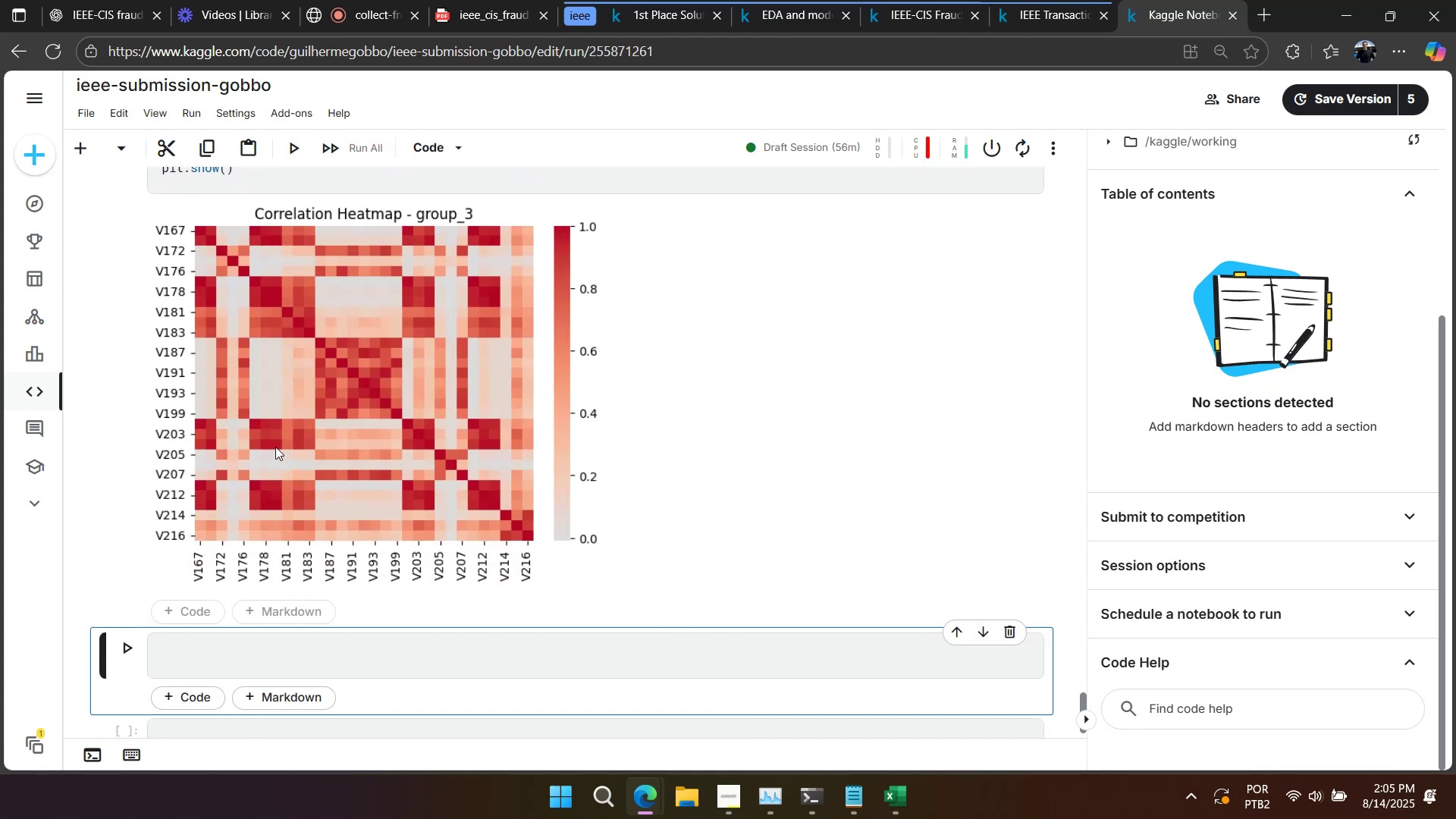 
scroll: coordinate [418, 500], scroll_direction: up, amount: 4.0
 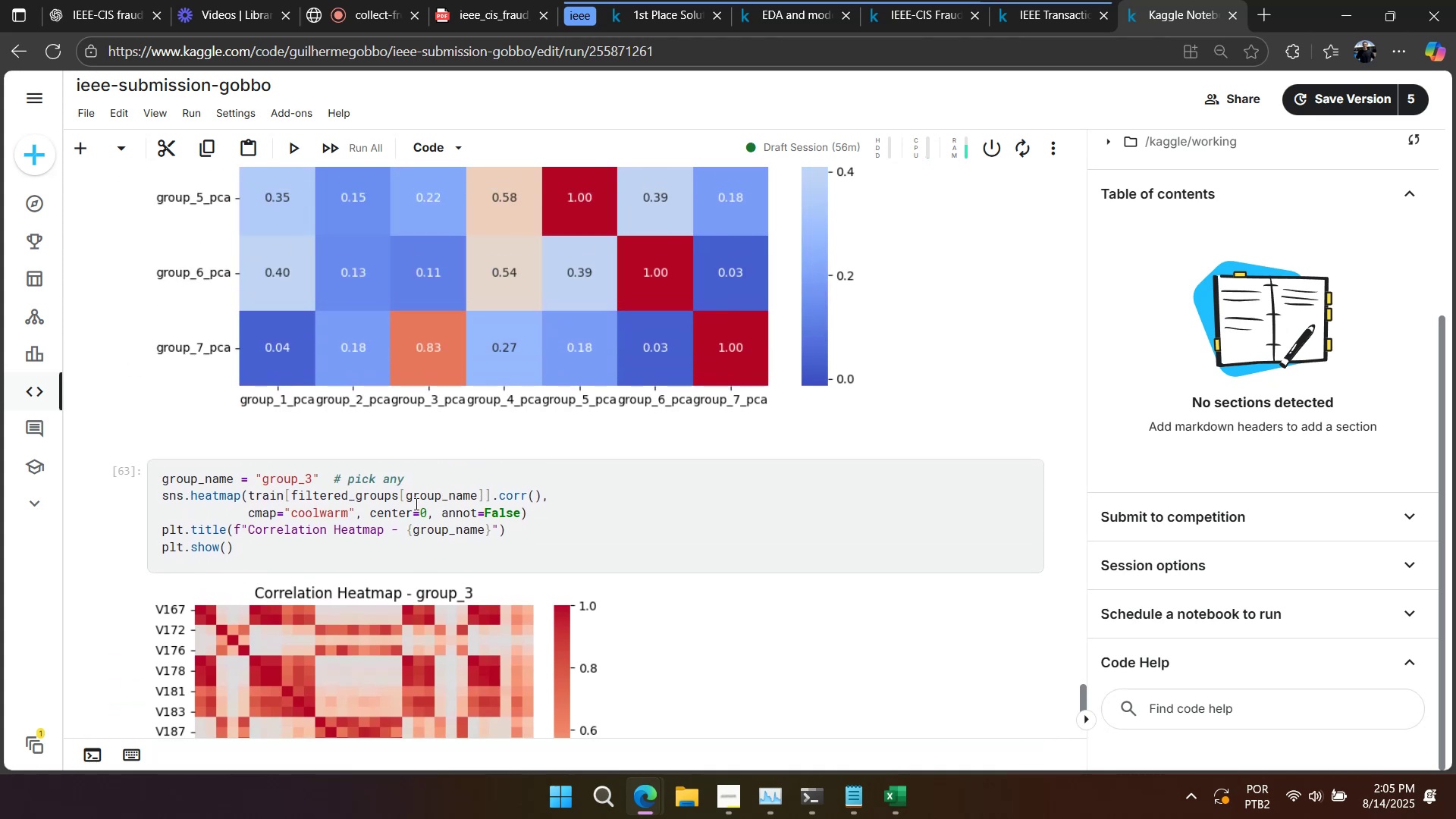 
left_click_drag(start_coordinate=[312, 478], to_coordinate=[306, 480])
 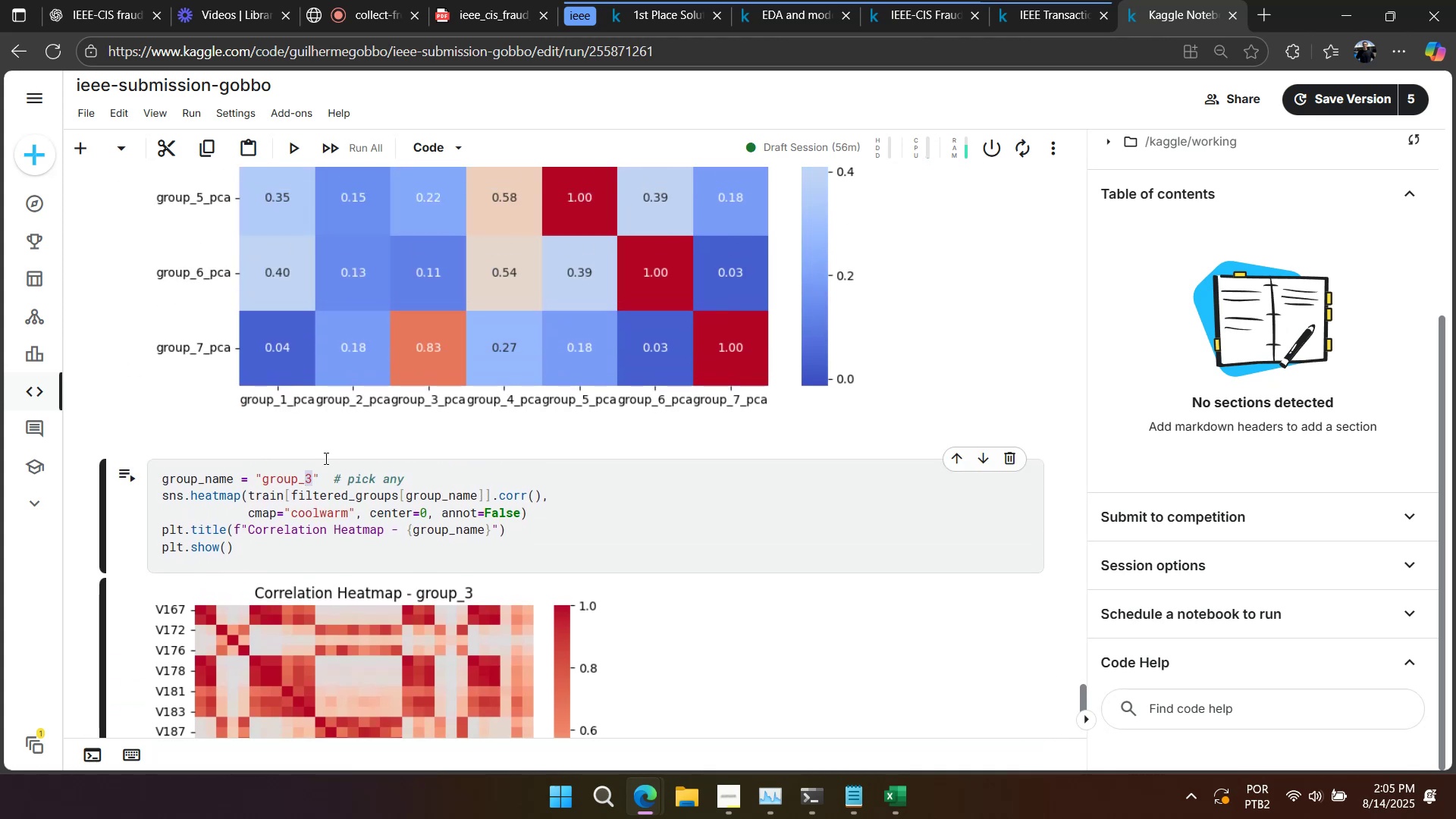 
key(7)
 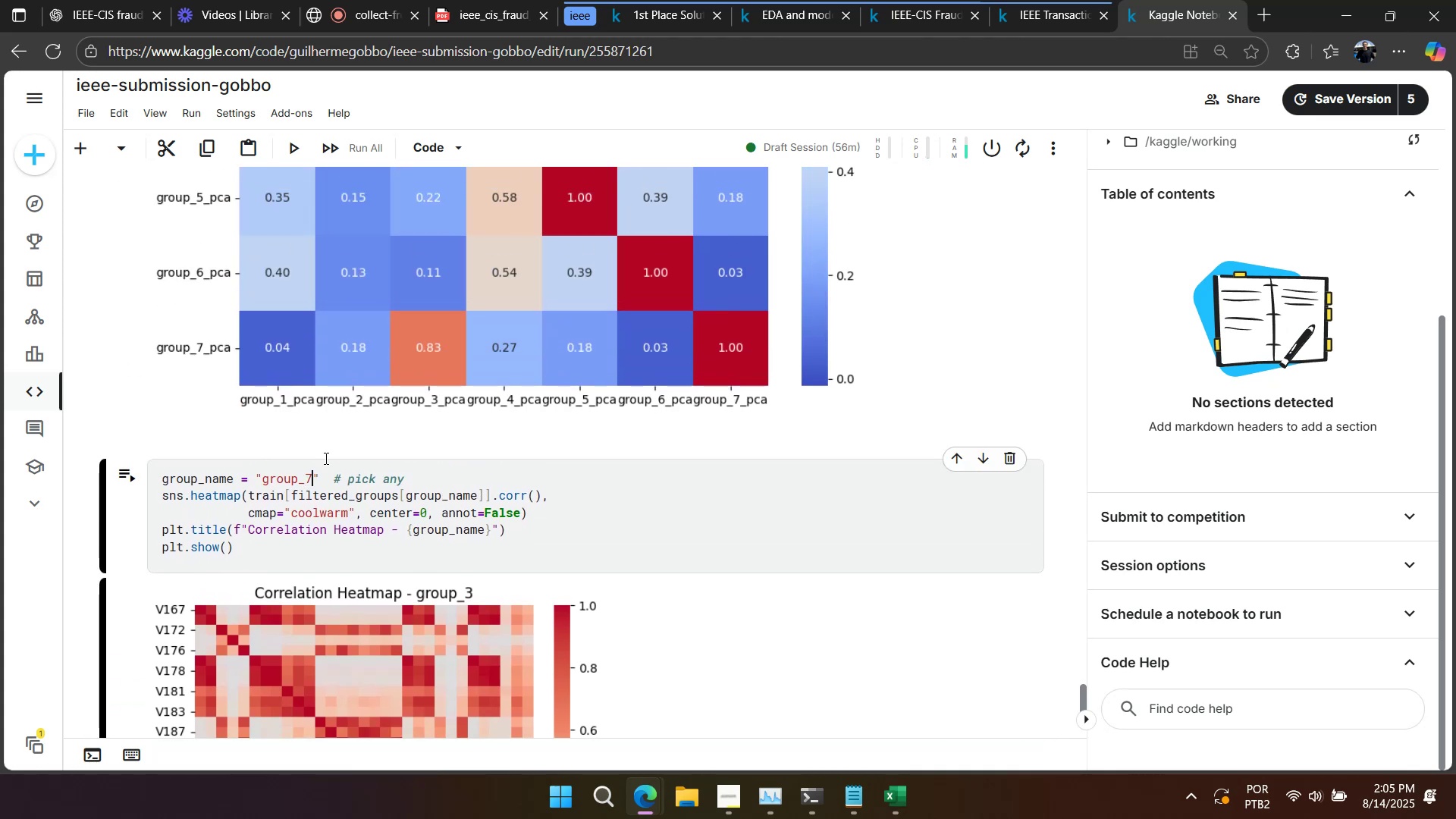 
key(Shift+Enter)
 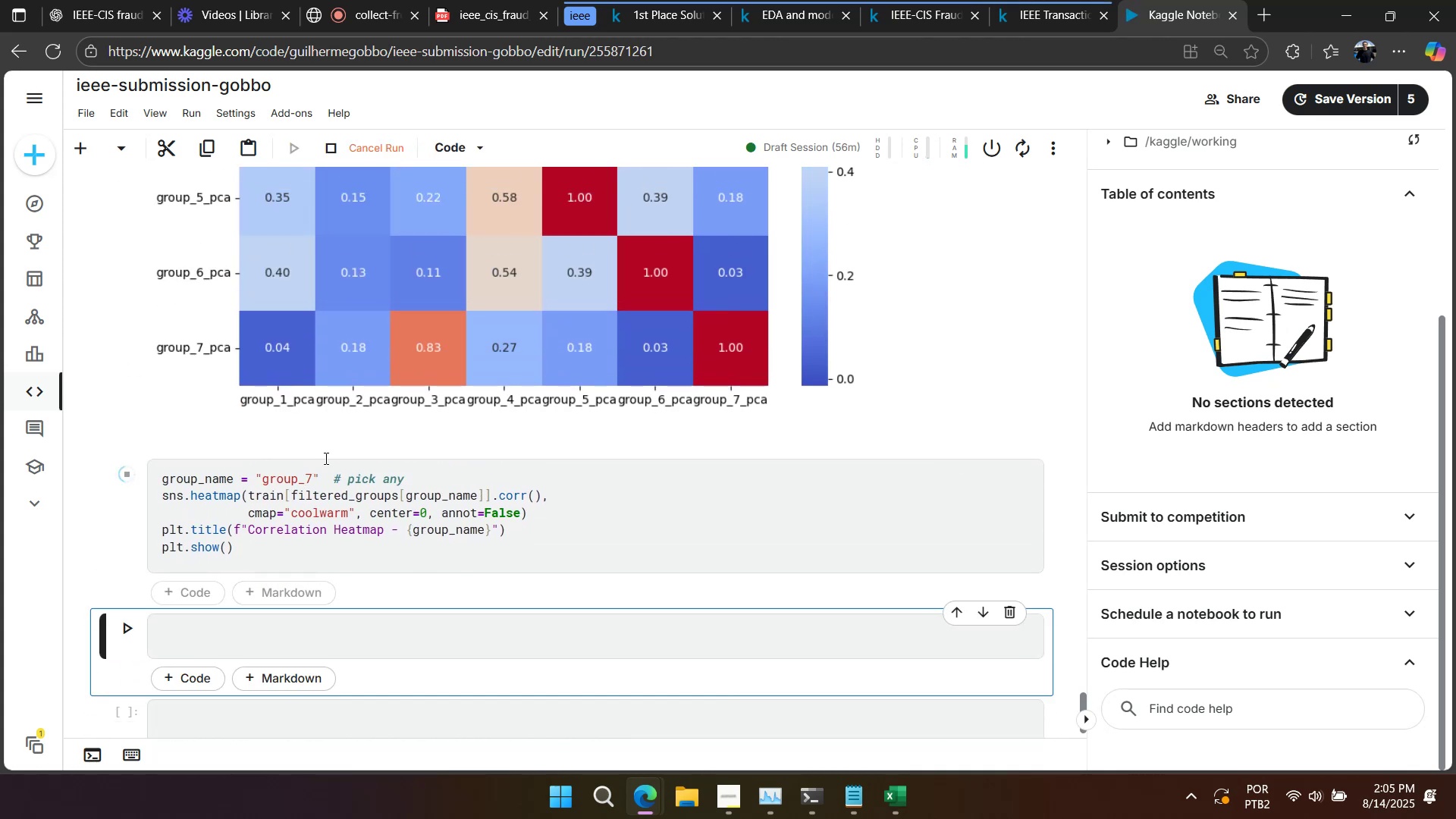 
scroll: coordinate [356, 497], scroll_direction: down, amount: 3.0
 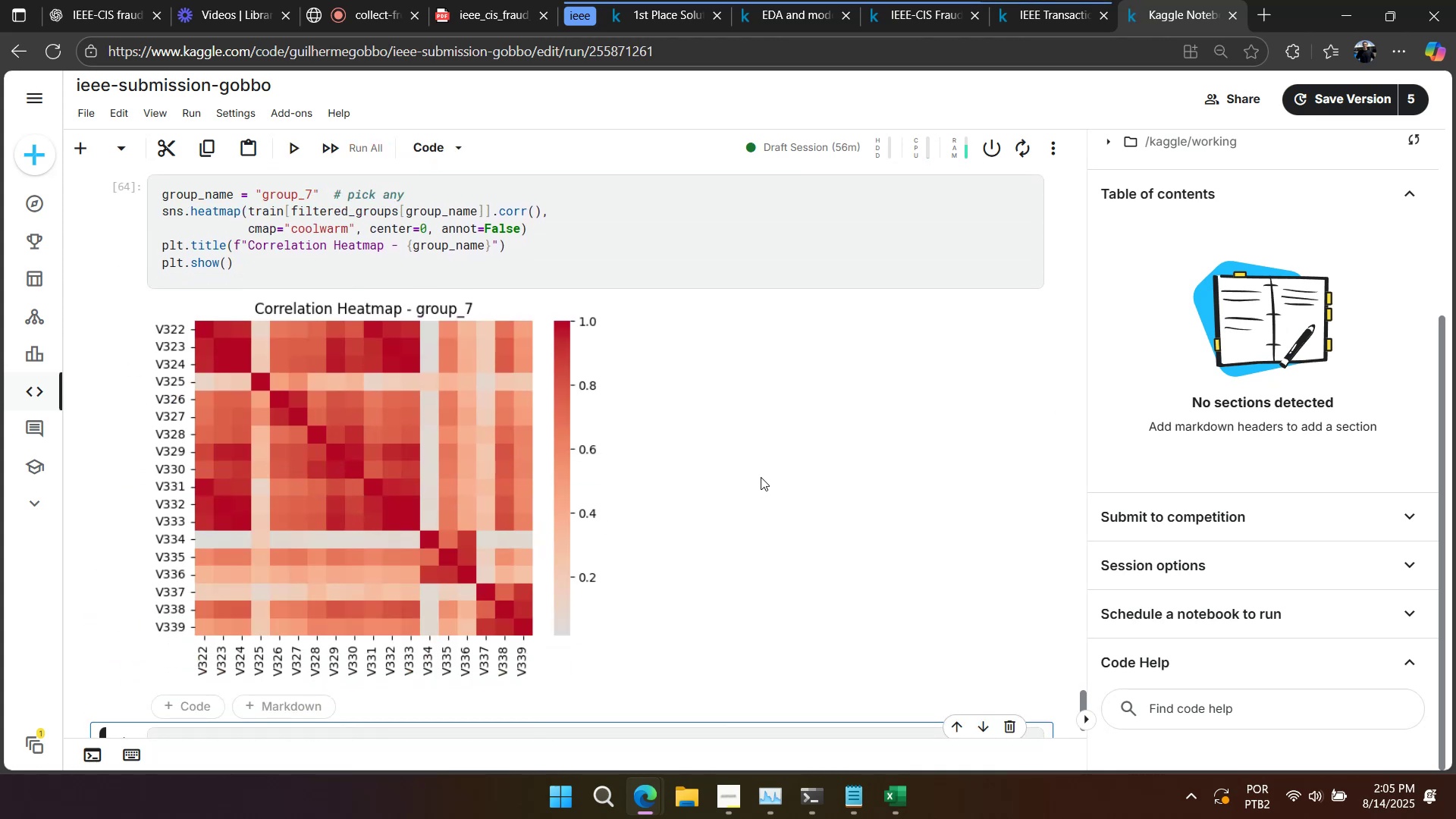 
left_click([698, 485])
 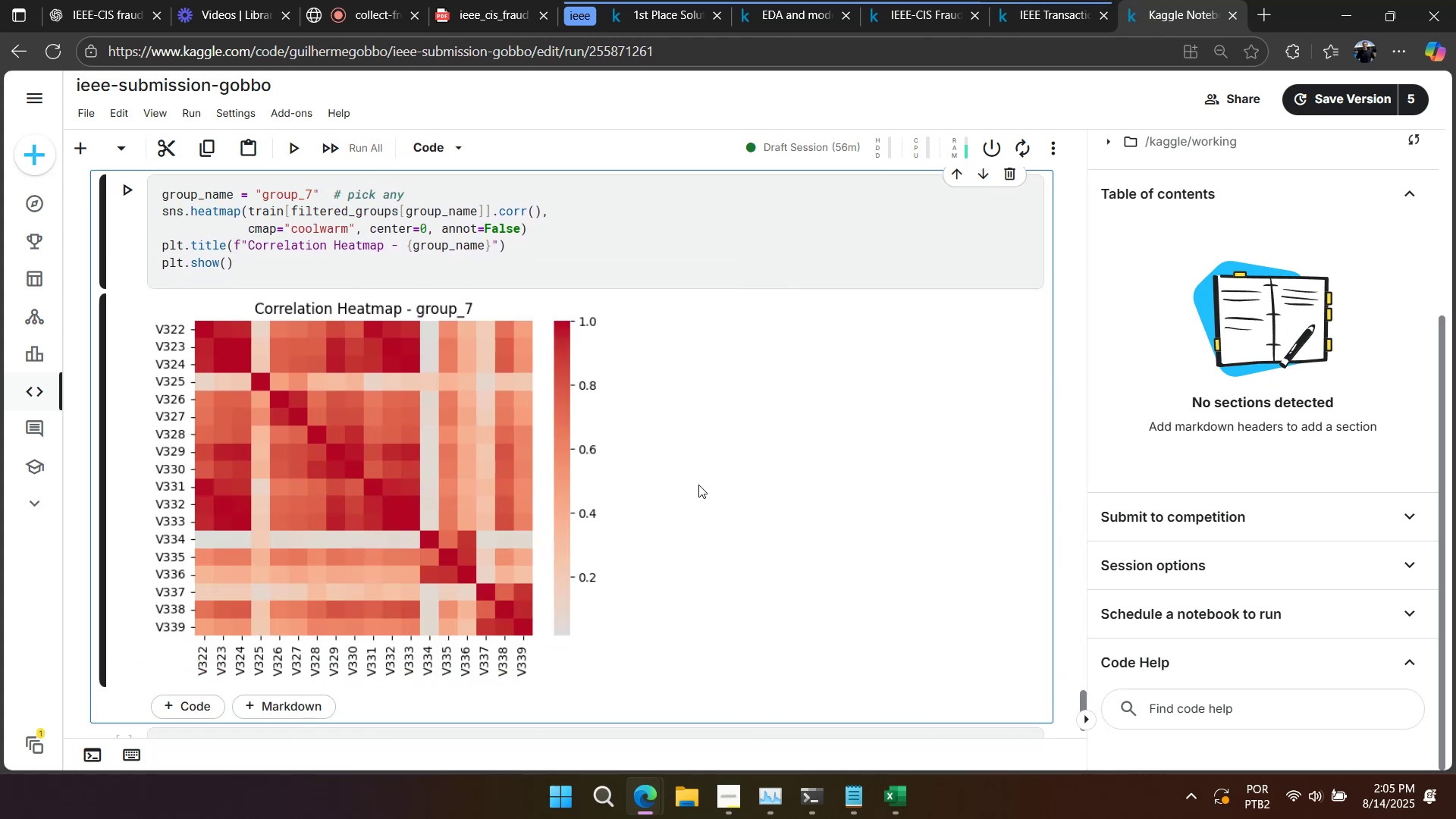 
right_click([698, 485])
 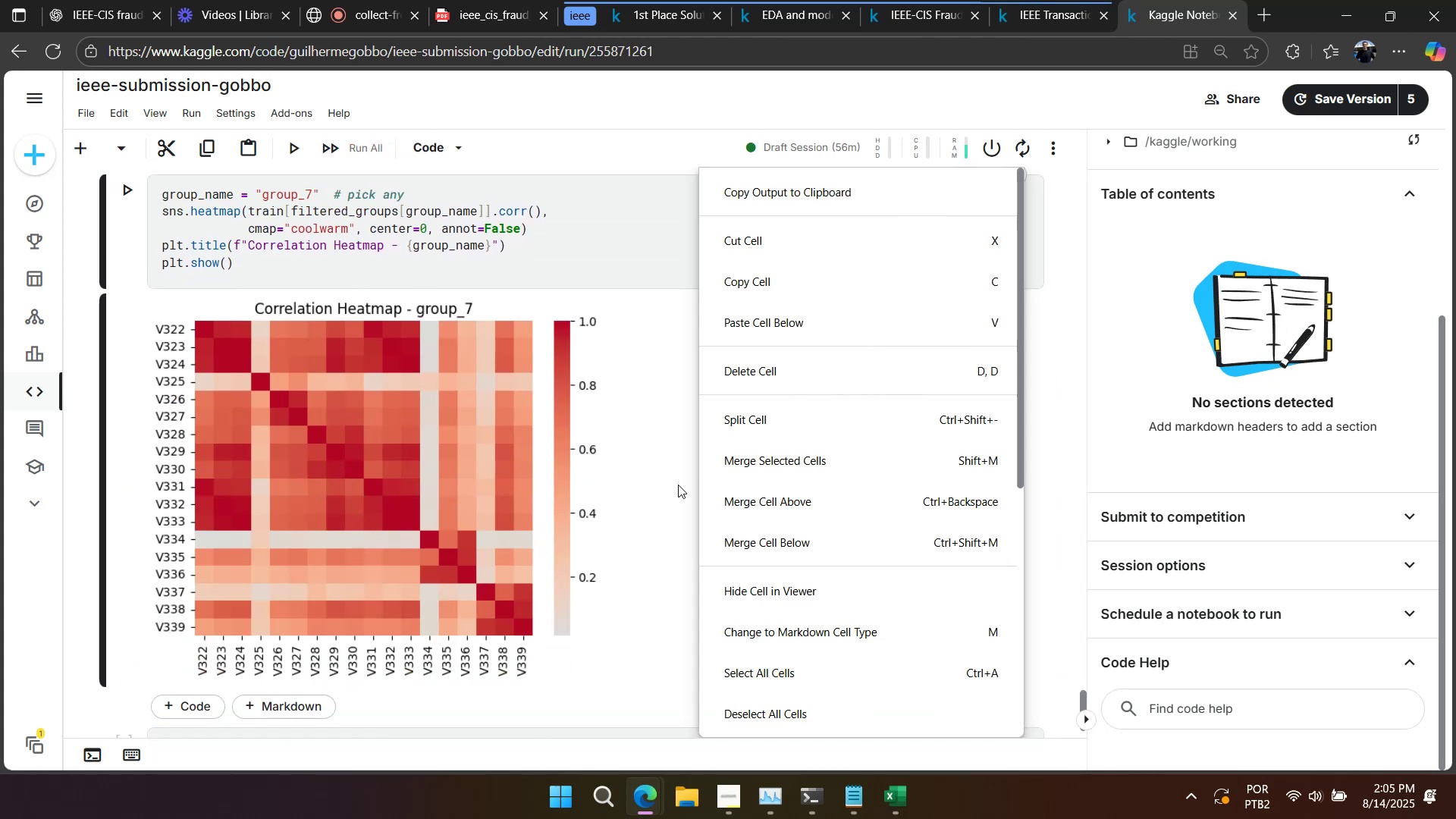 
left_click([661, 484])
 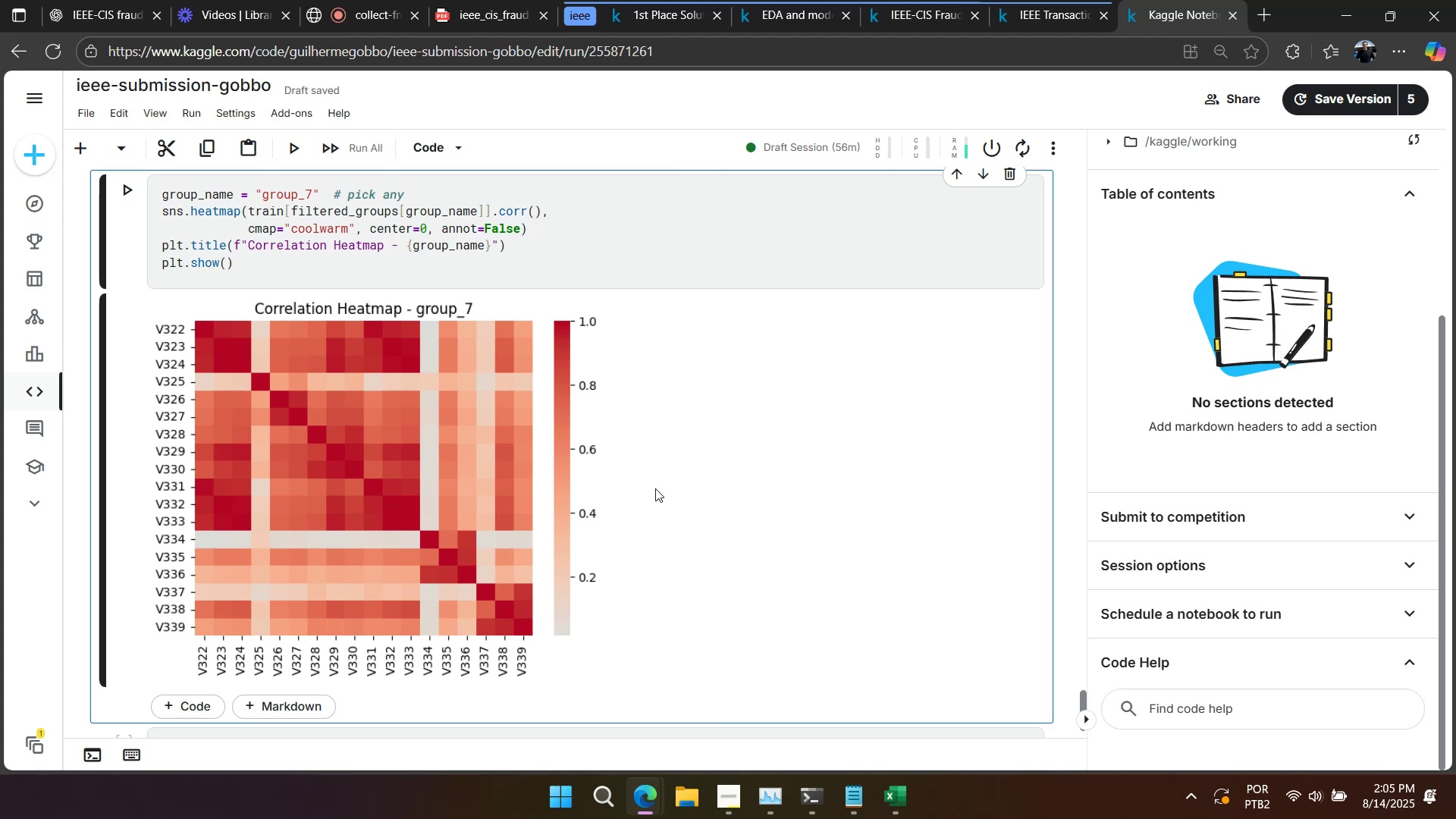 
scroll: coordinate [632, 494], scroll_direction: up, amount: 6.0
 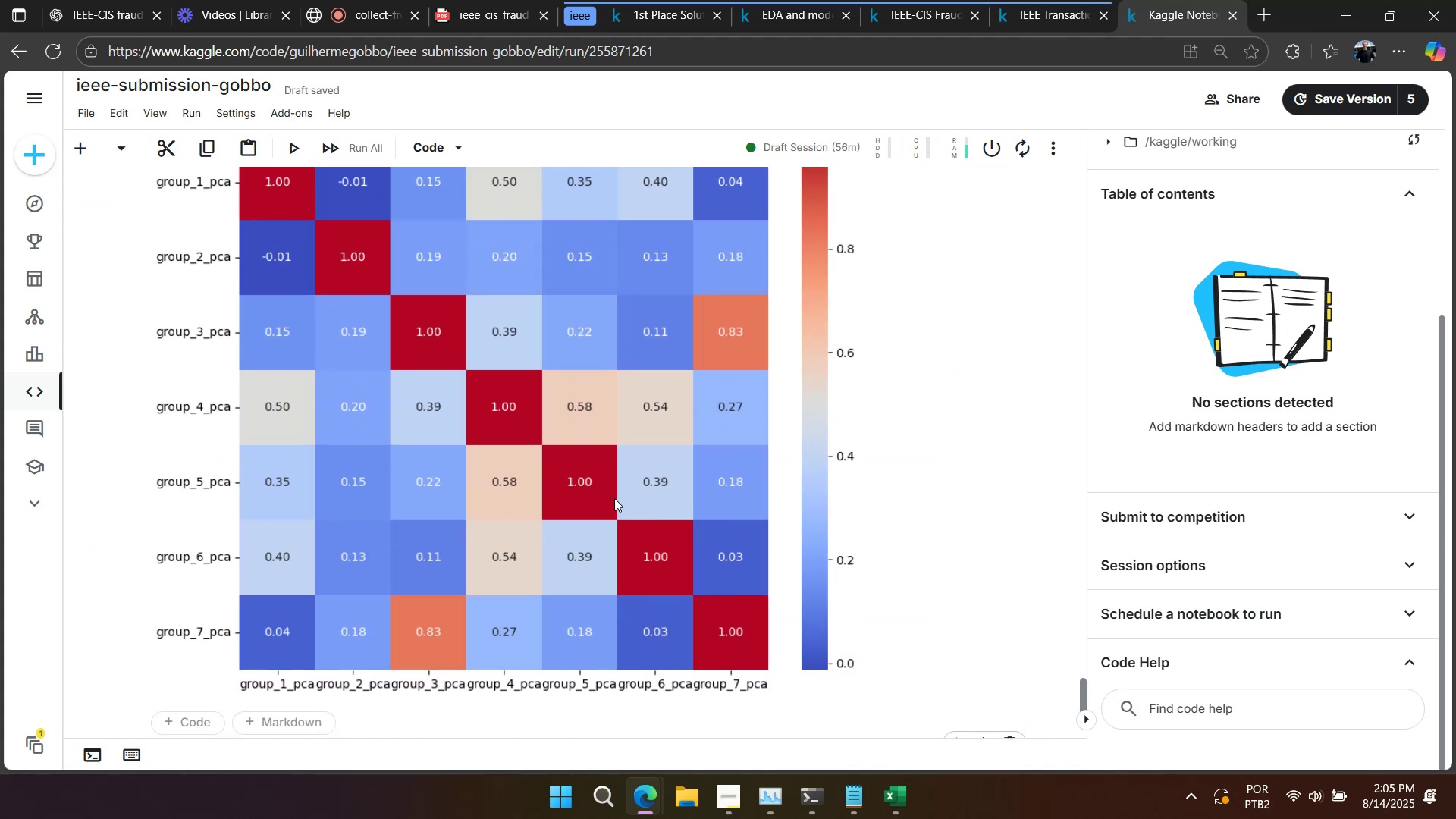 
scroll: coordinate [596, 513], scroll_direction: down, amount: 5.0
 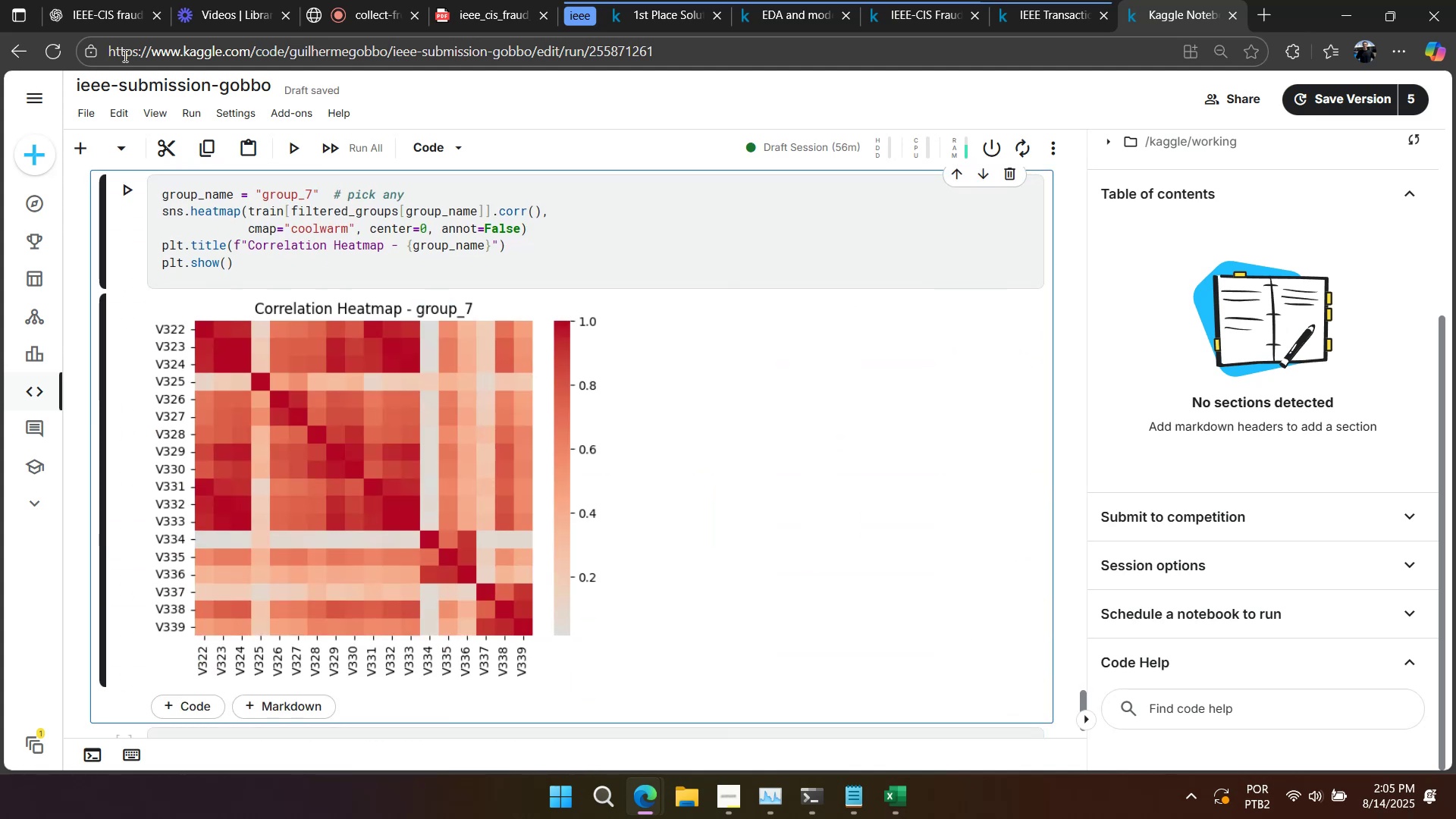 
left_click([116, 16])
 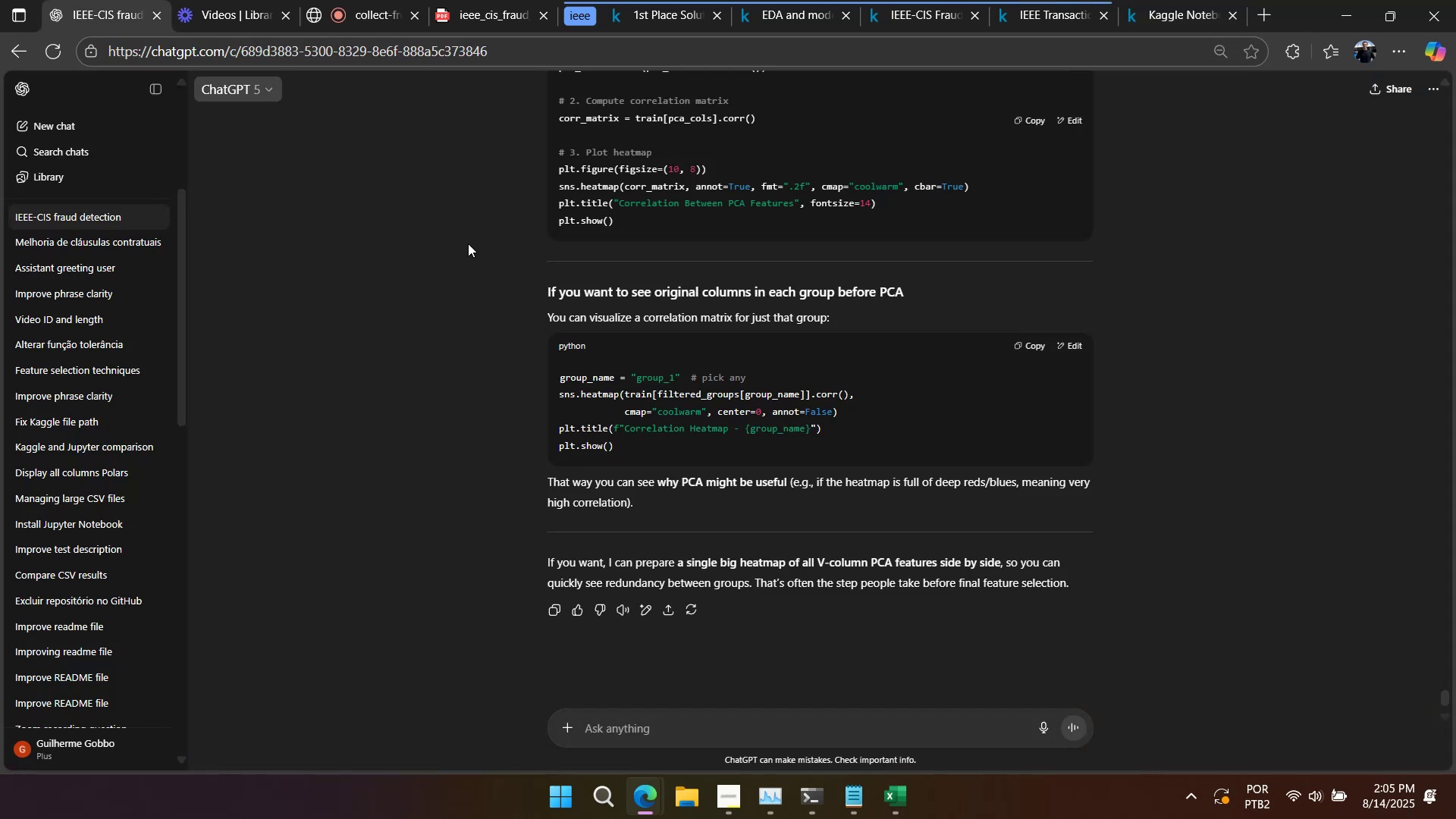 
scroll: coordinate [683, 473], scroll_direction: up, amount: 13.0
 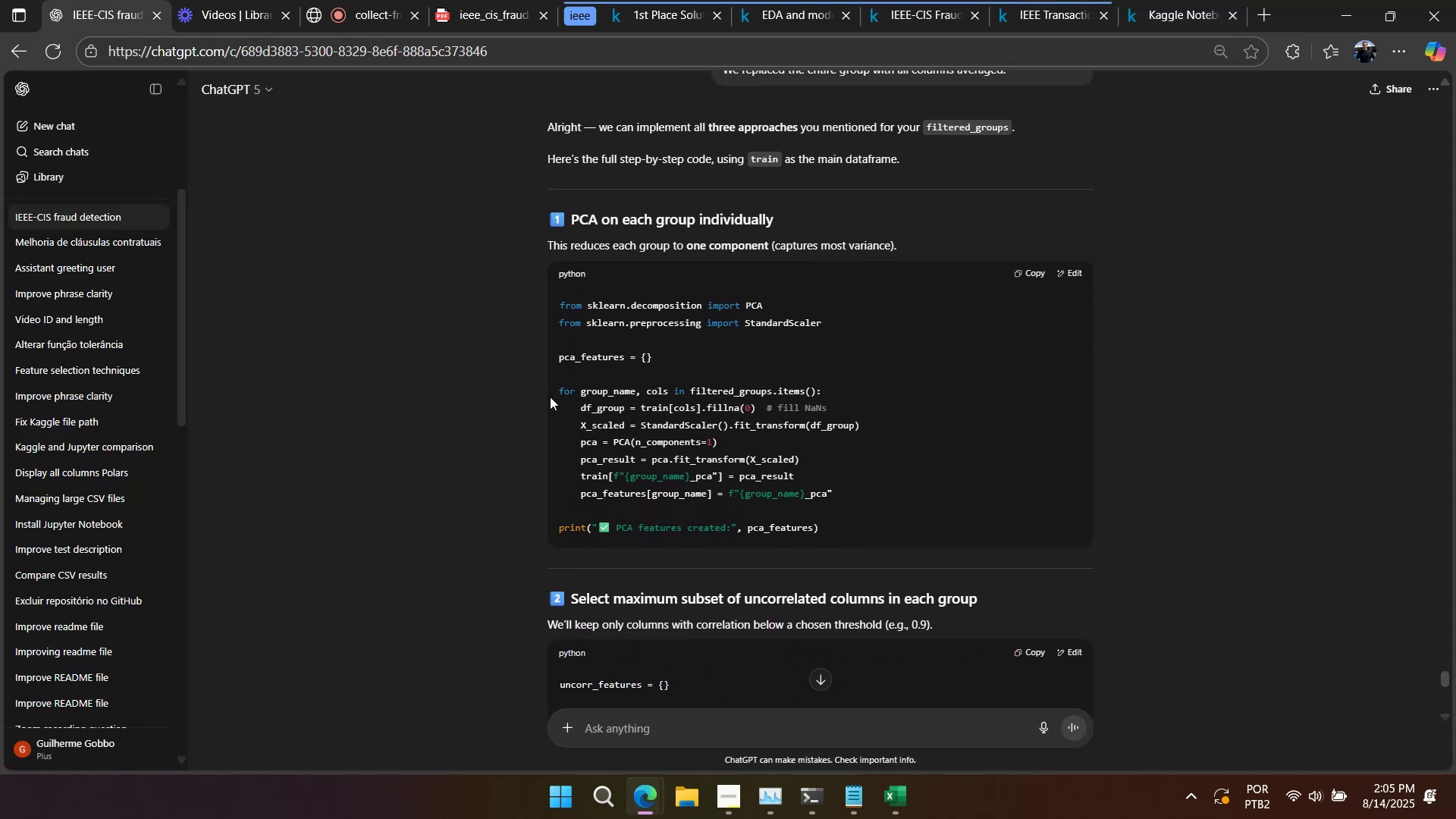 
scroll: coordinate [709, 457], scroll_direction: down, amount: 4.0
 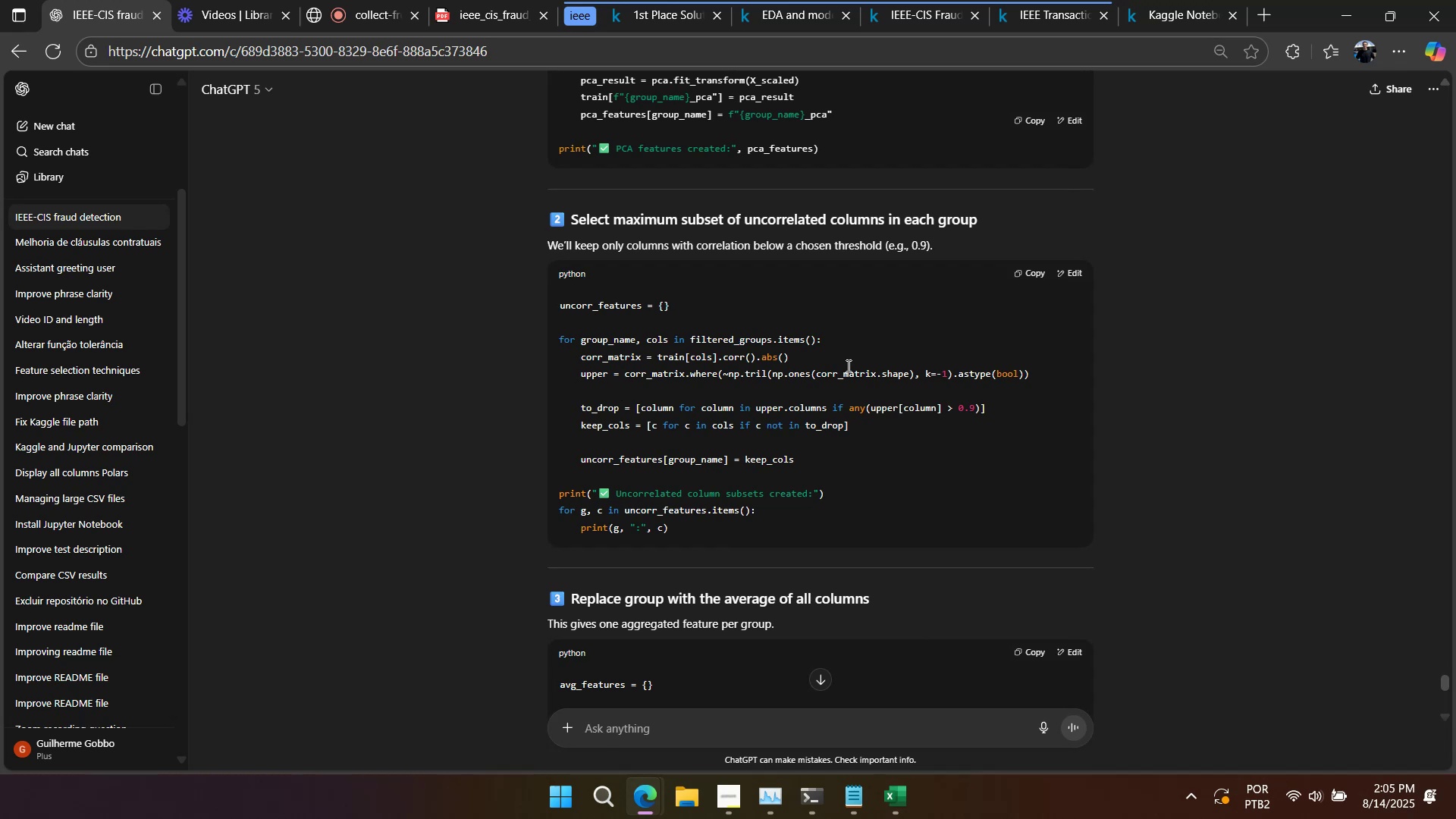 
left_click([1025, 274])
 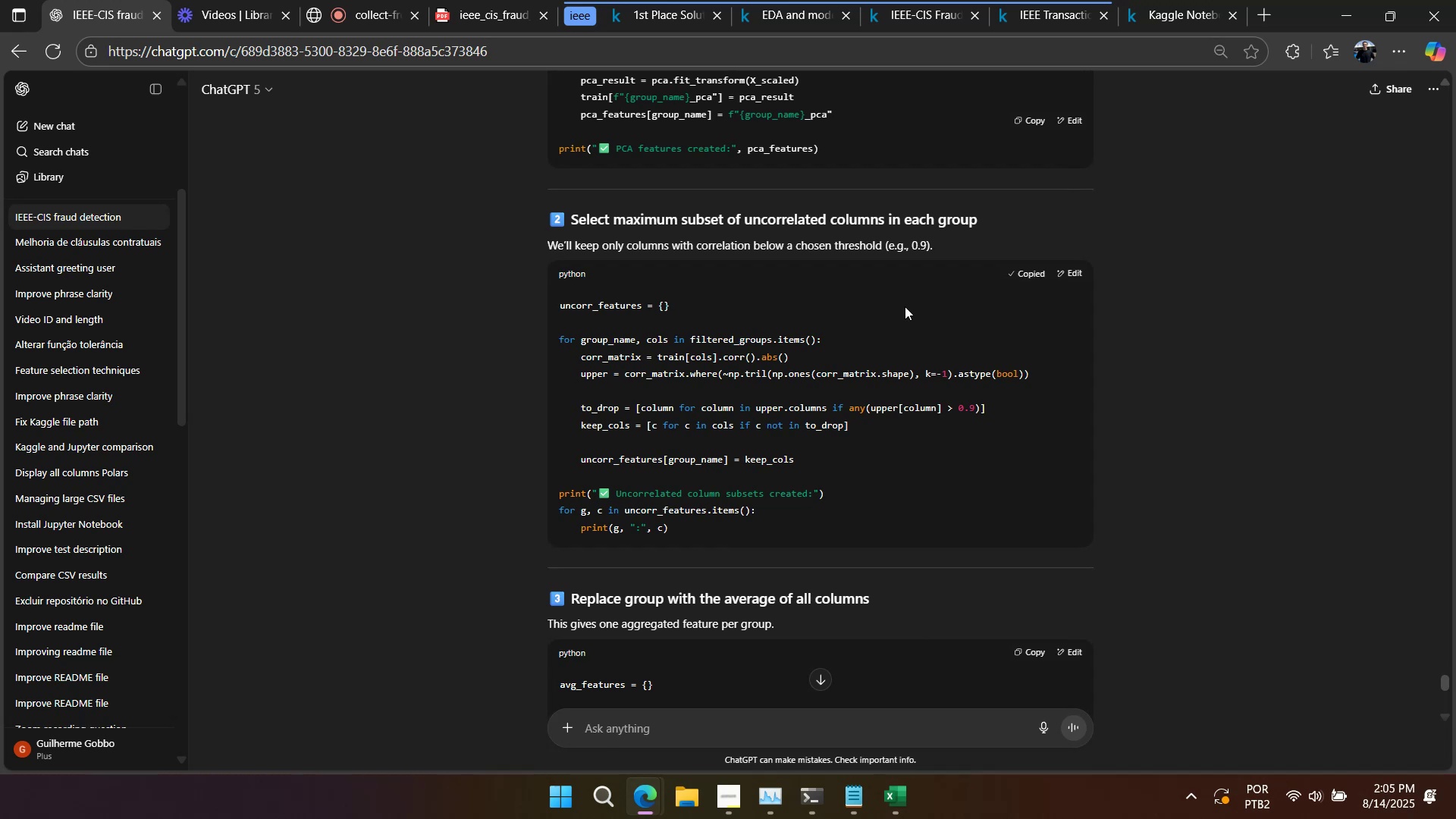 
scroll: coordinate [905, 306], scroll_direction: down, amount: 2.0
 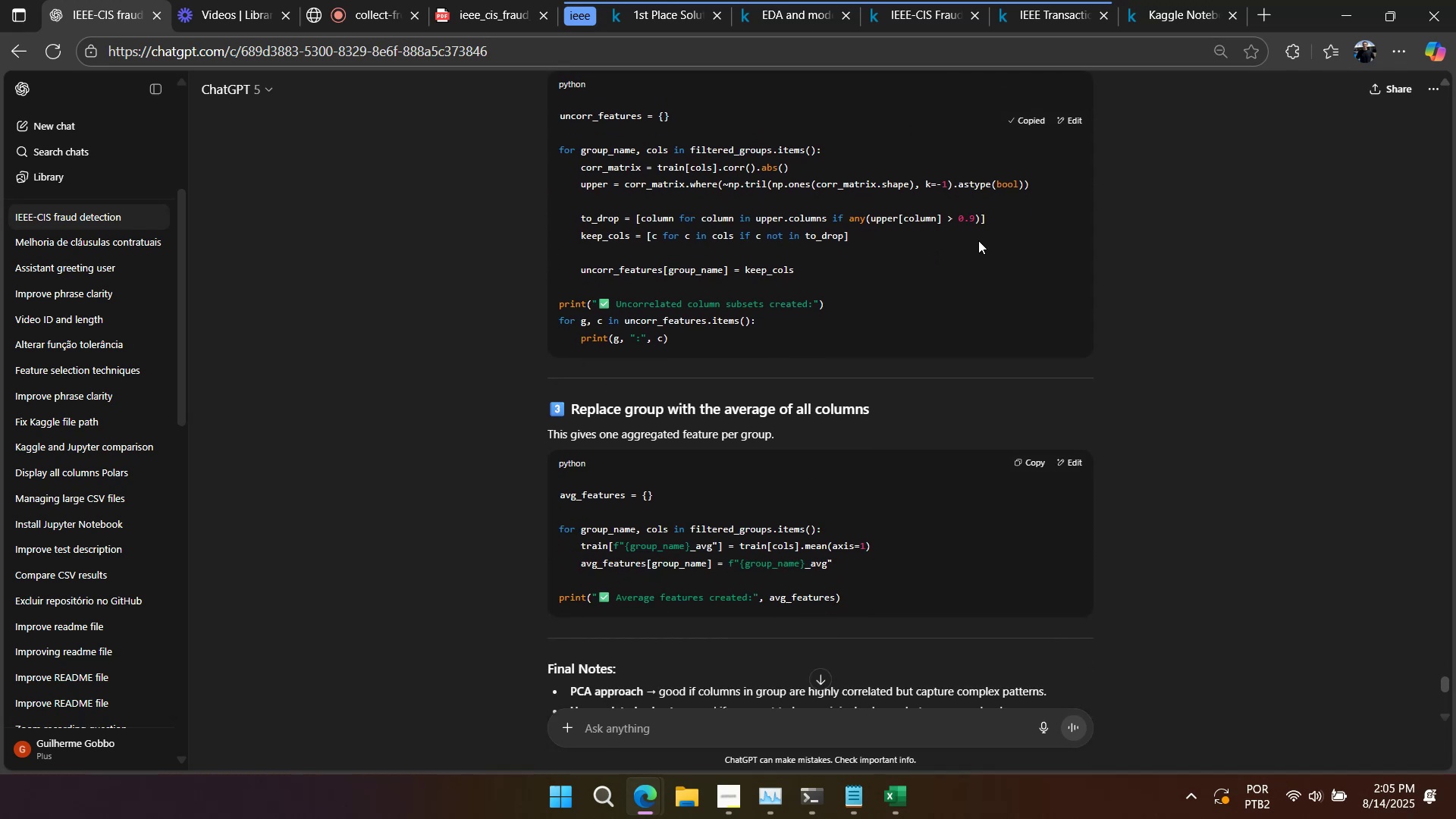 
left_click([1163, 10])
 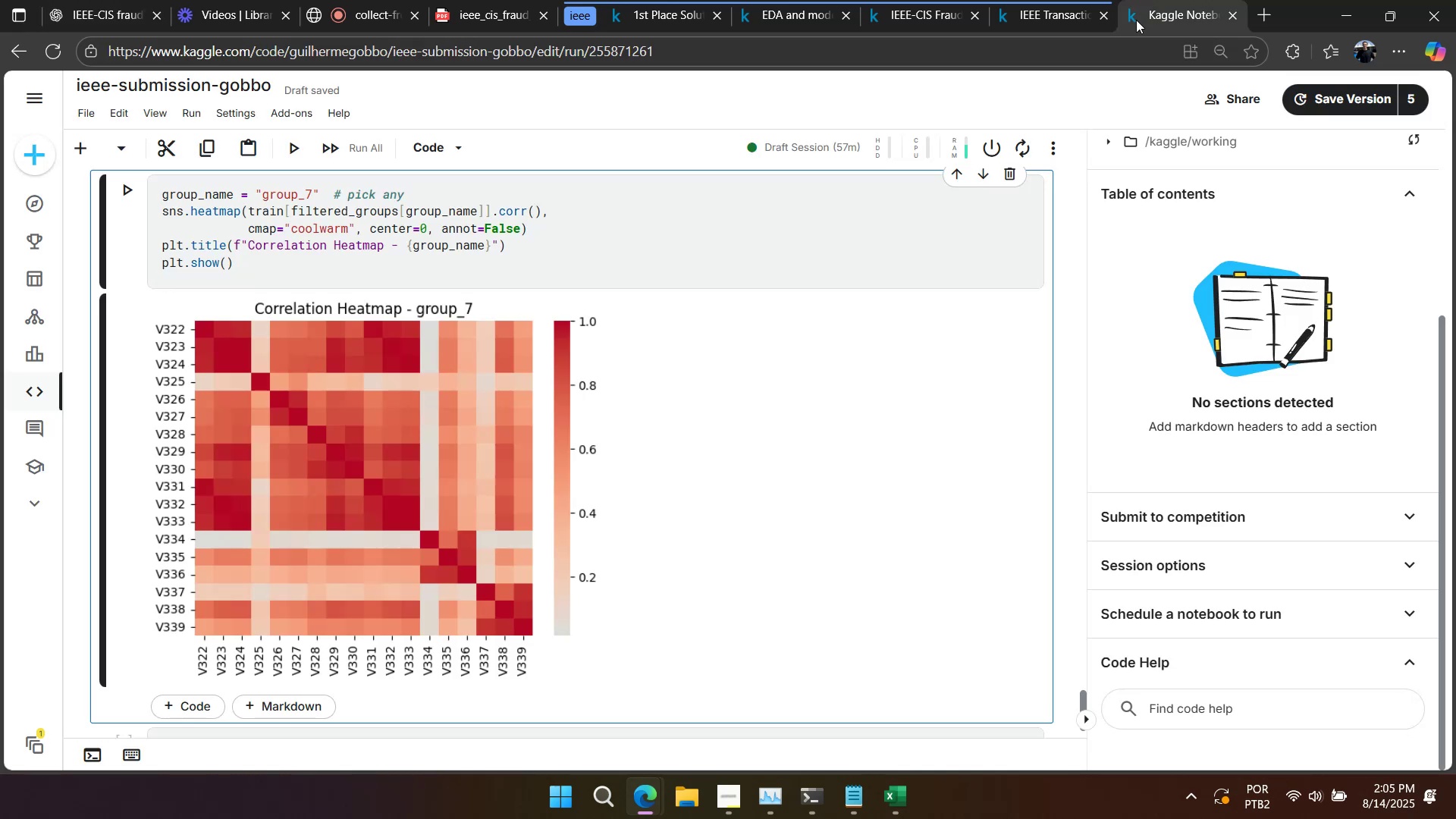 
scroll: coordinate [762, 368], scroll_direction: down, amount: 5.0
 